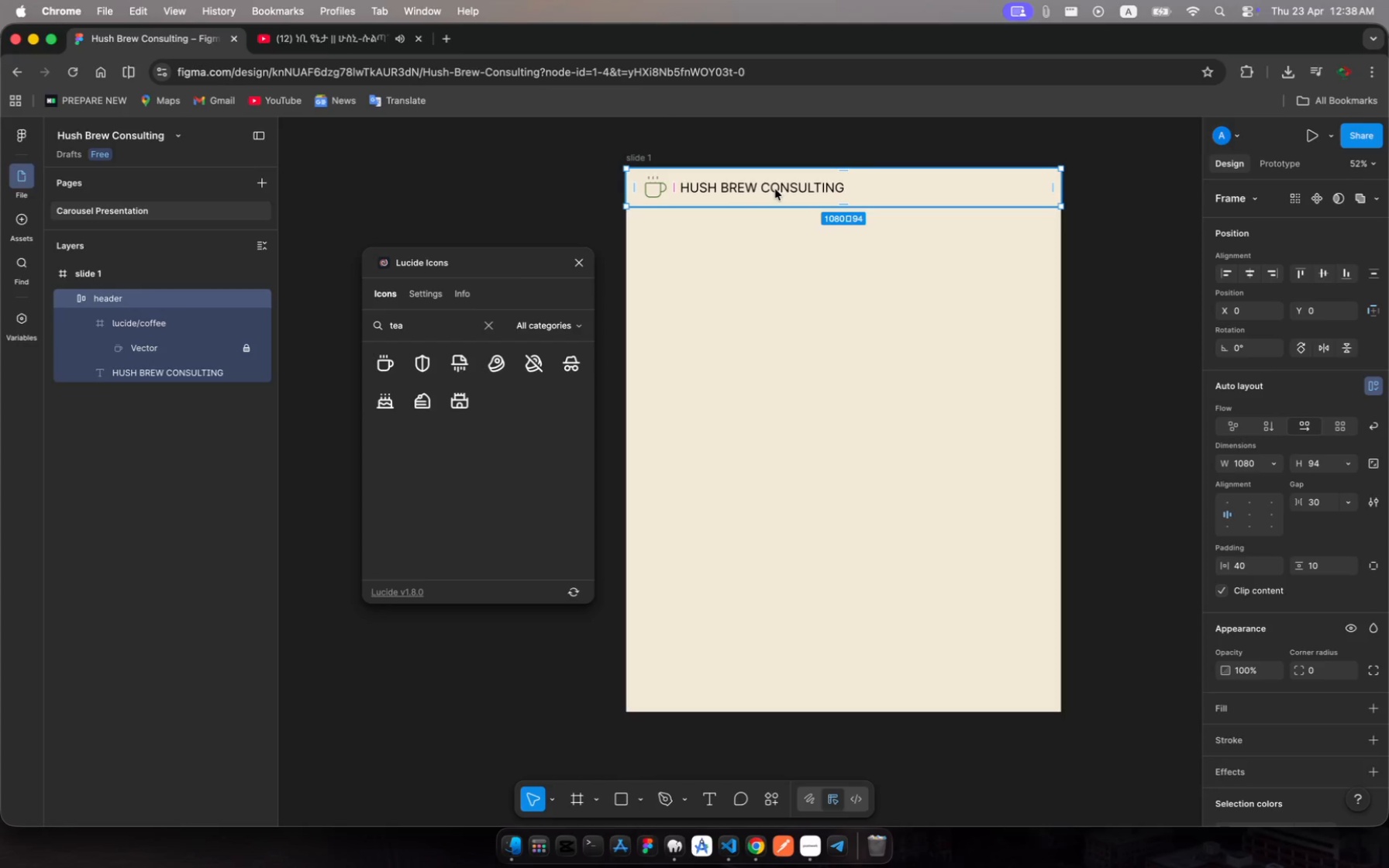 
double_click([775, 189])
 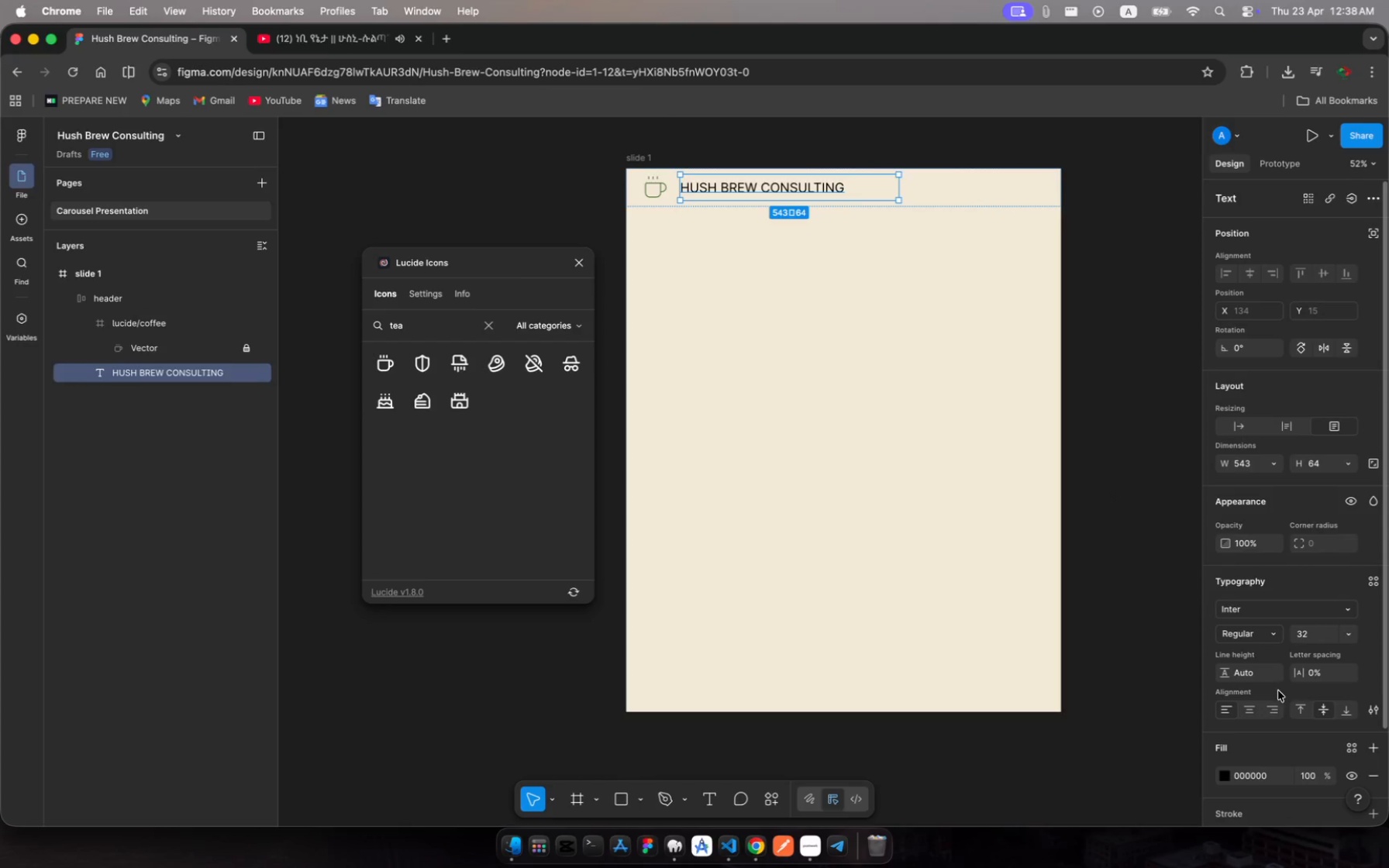 
scroll: coordinate [1279, 691], scroll_direction: down, amount: 10.0
 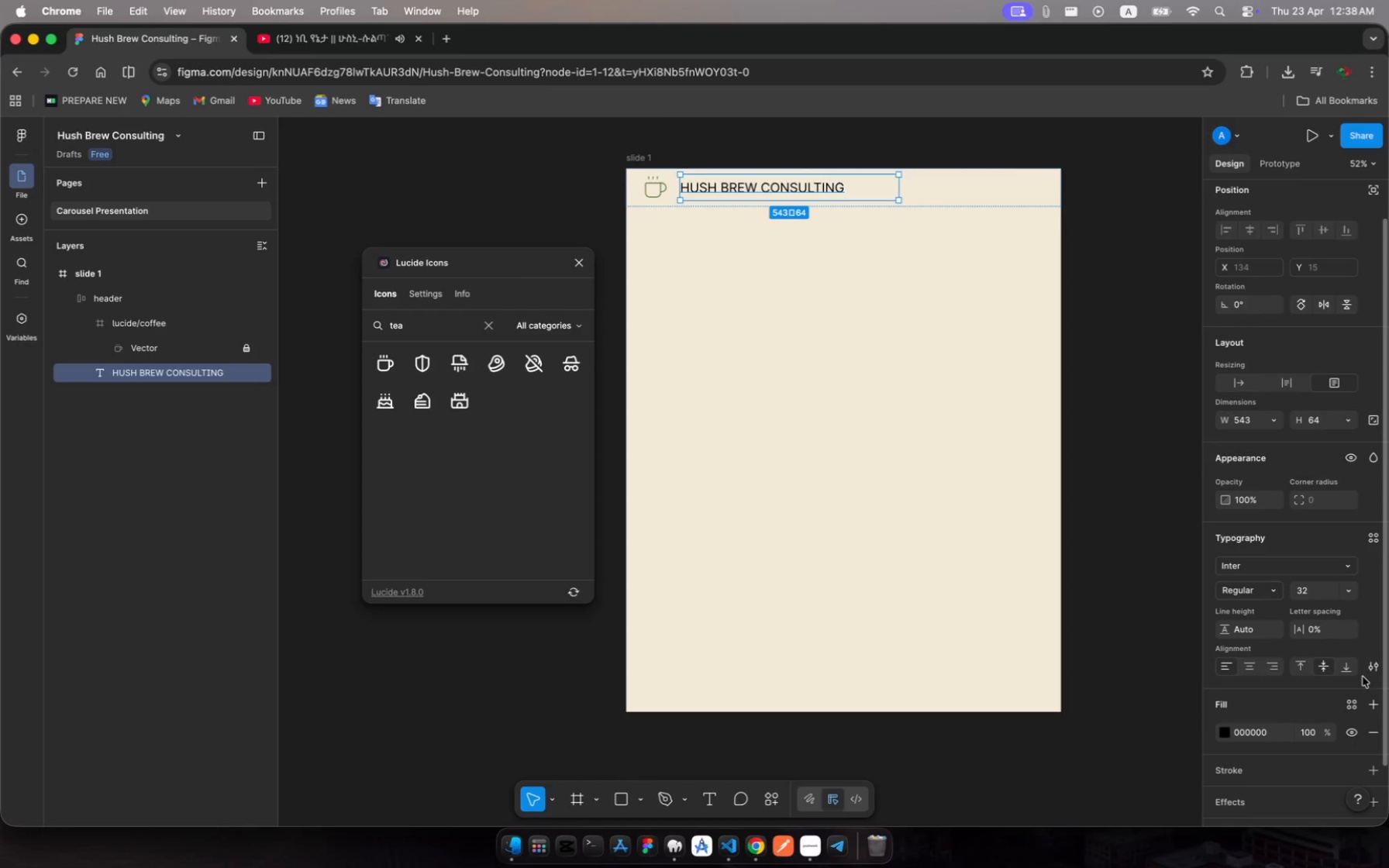 
left_click([1348, 669])
 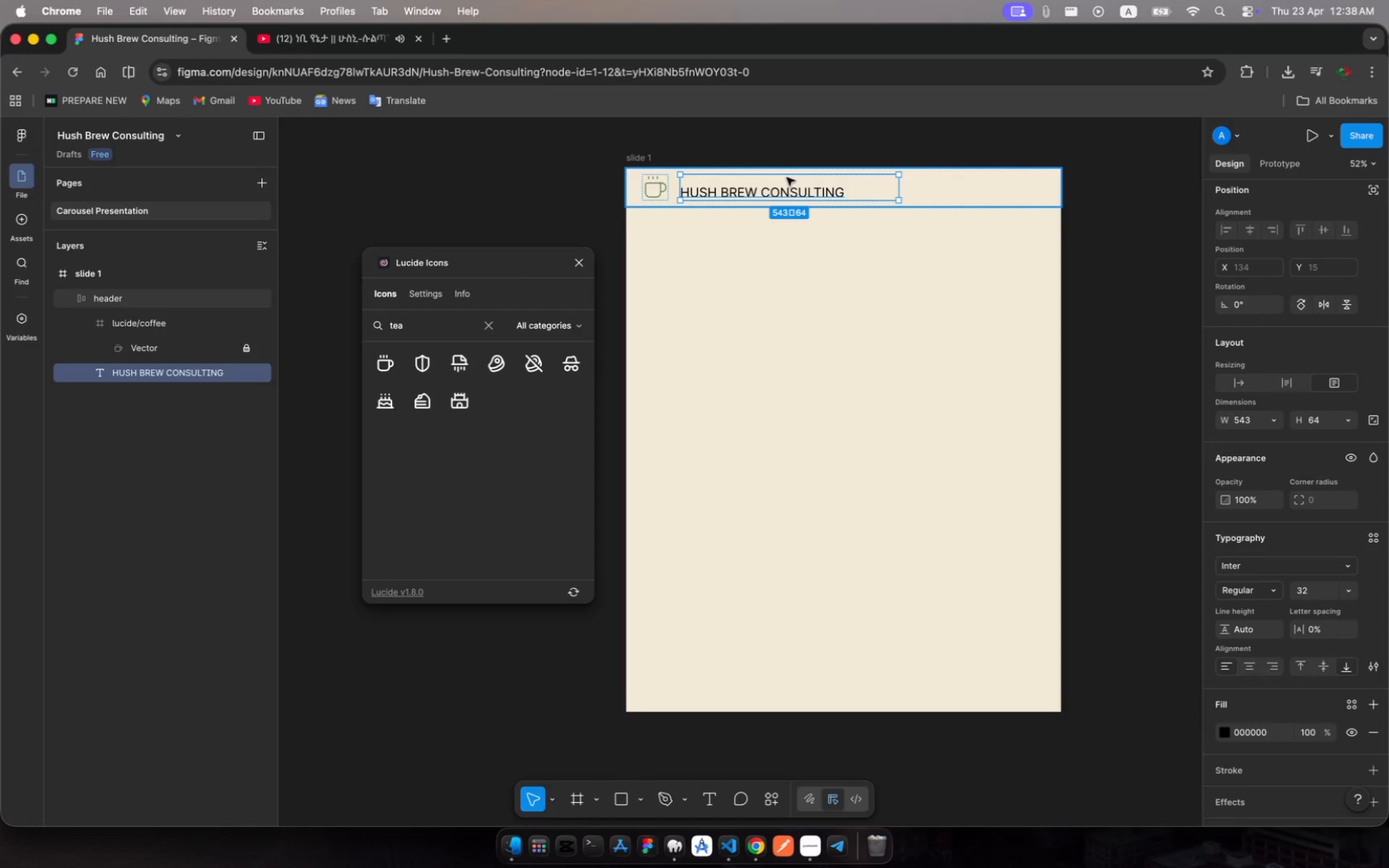 
left_click_drag(start_coordinate=[789, 174], to_coordinate=[790, 178])
 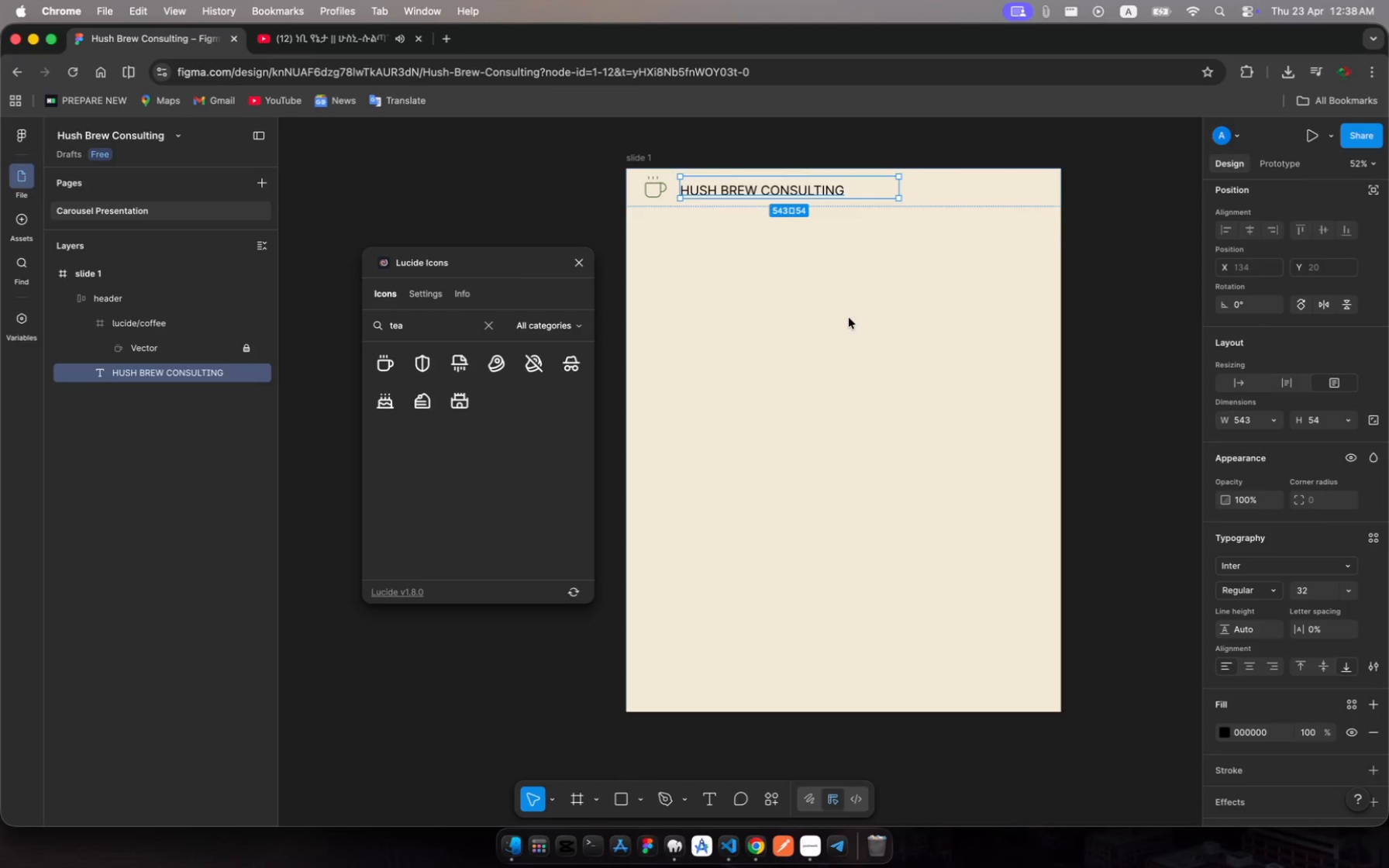 
left_click([849, 318])
 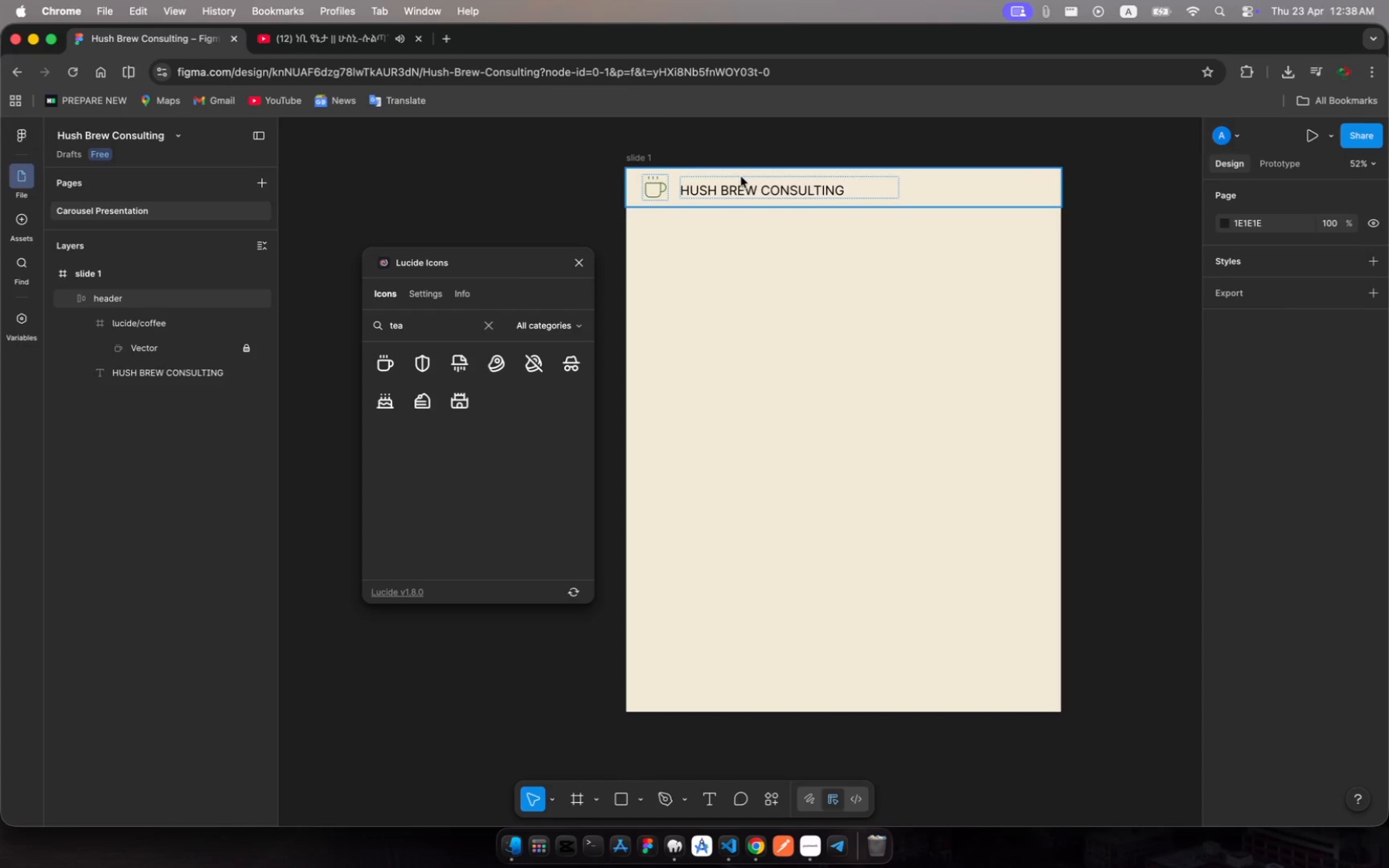 
left_click([743, 180])
 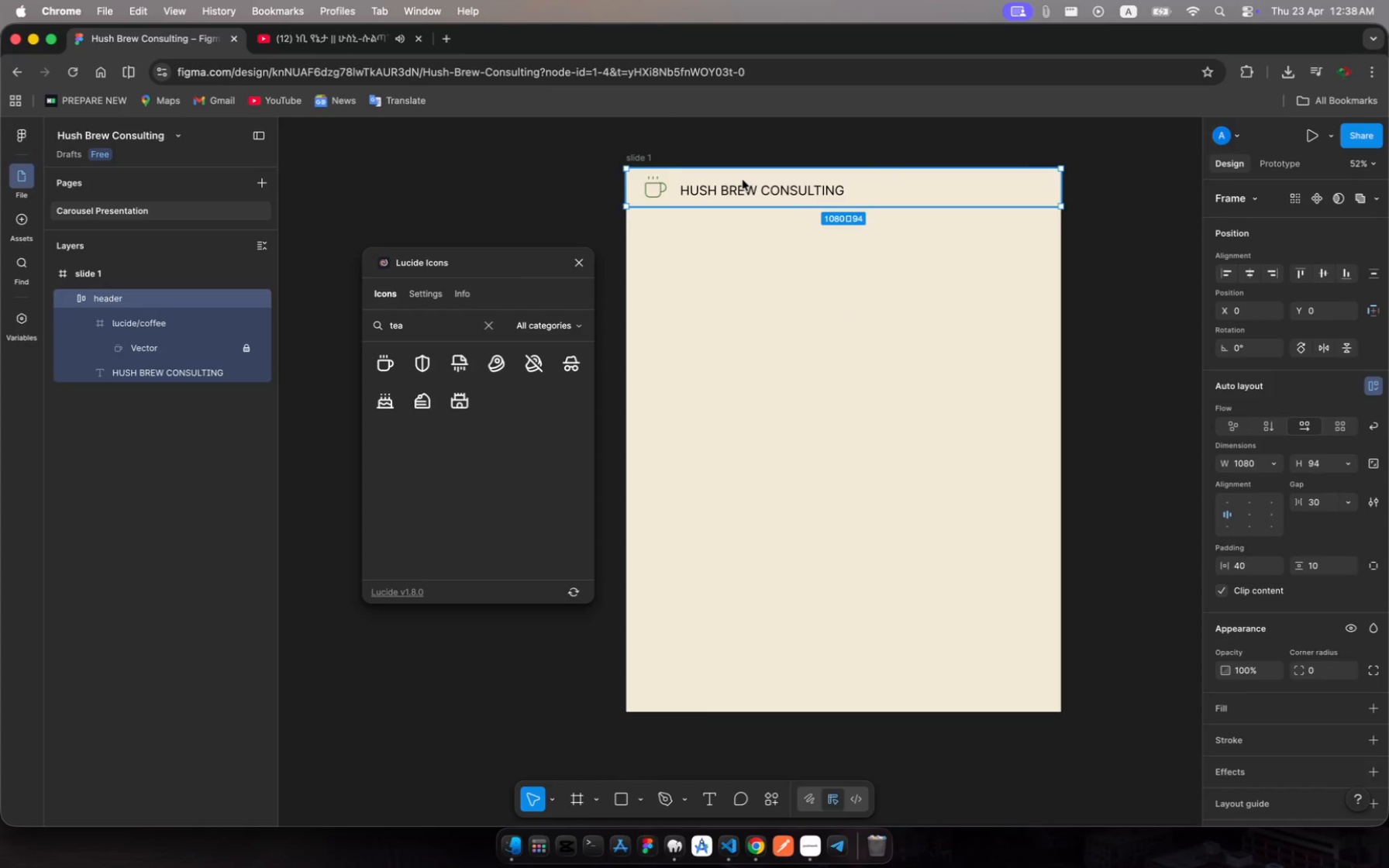 
left_click([743, 180])
 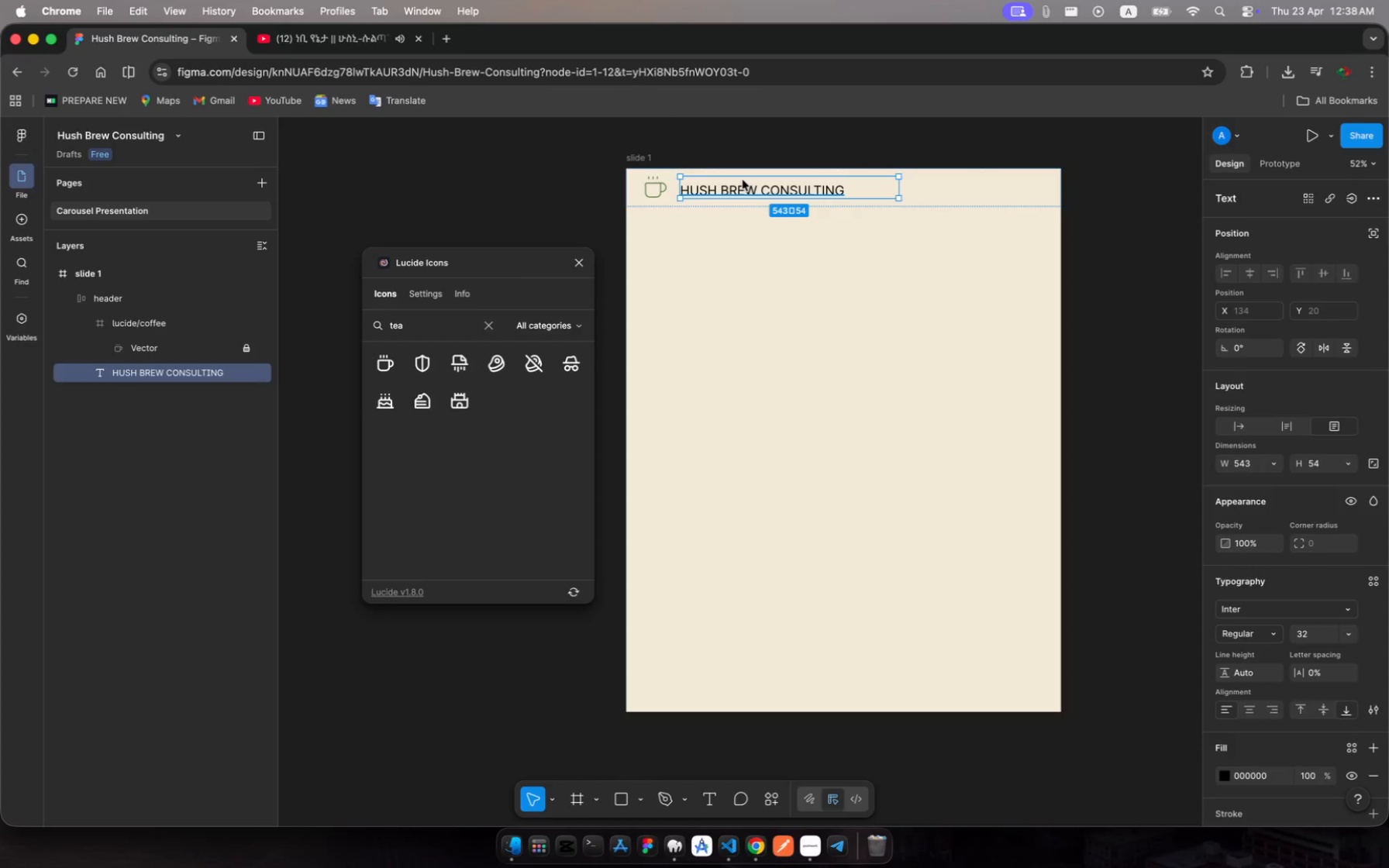 
left_click([743, 180])
 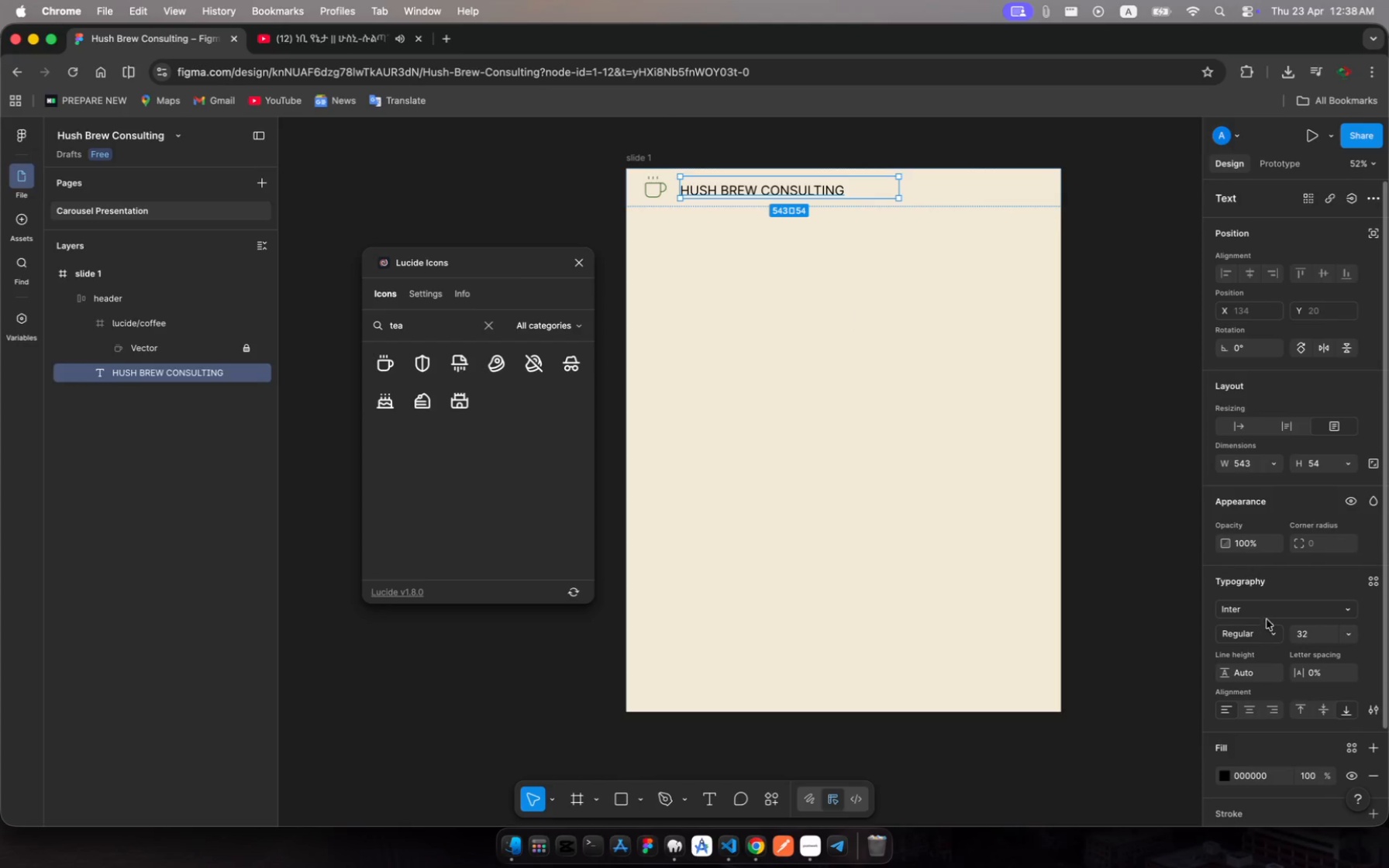 
left_click([1276, 612])
 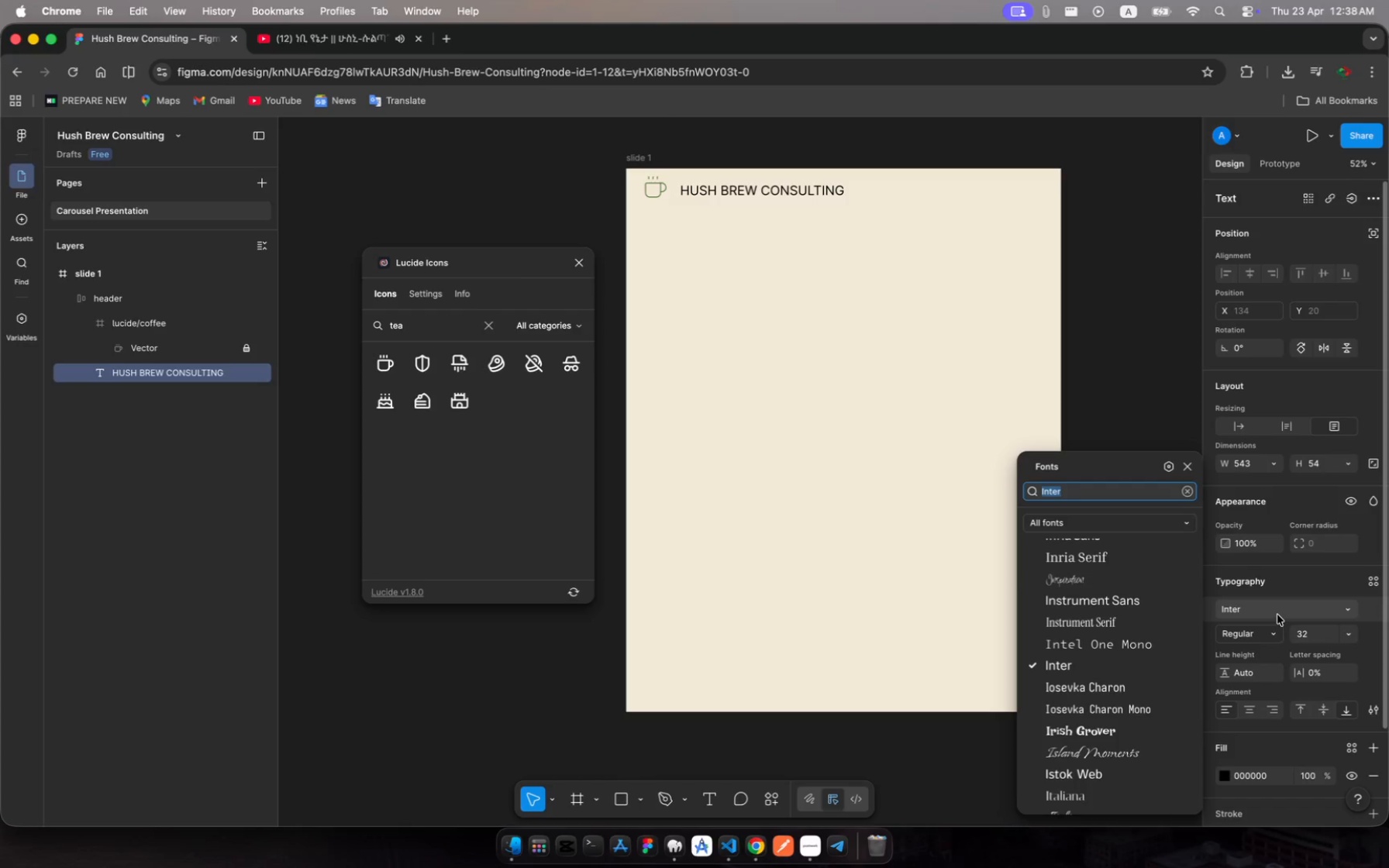 
left_click([1274, 632])
 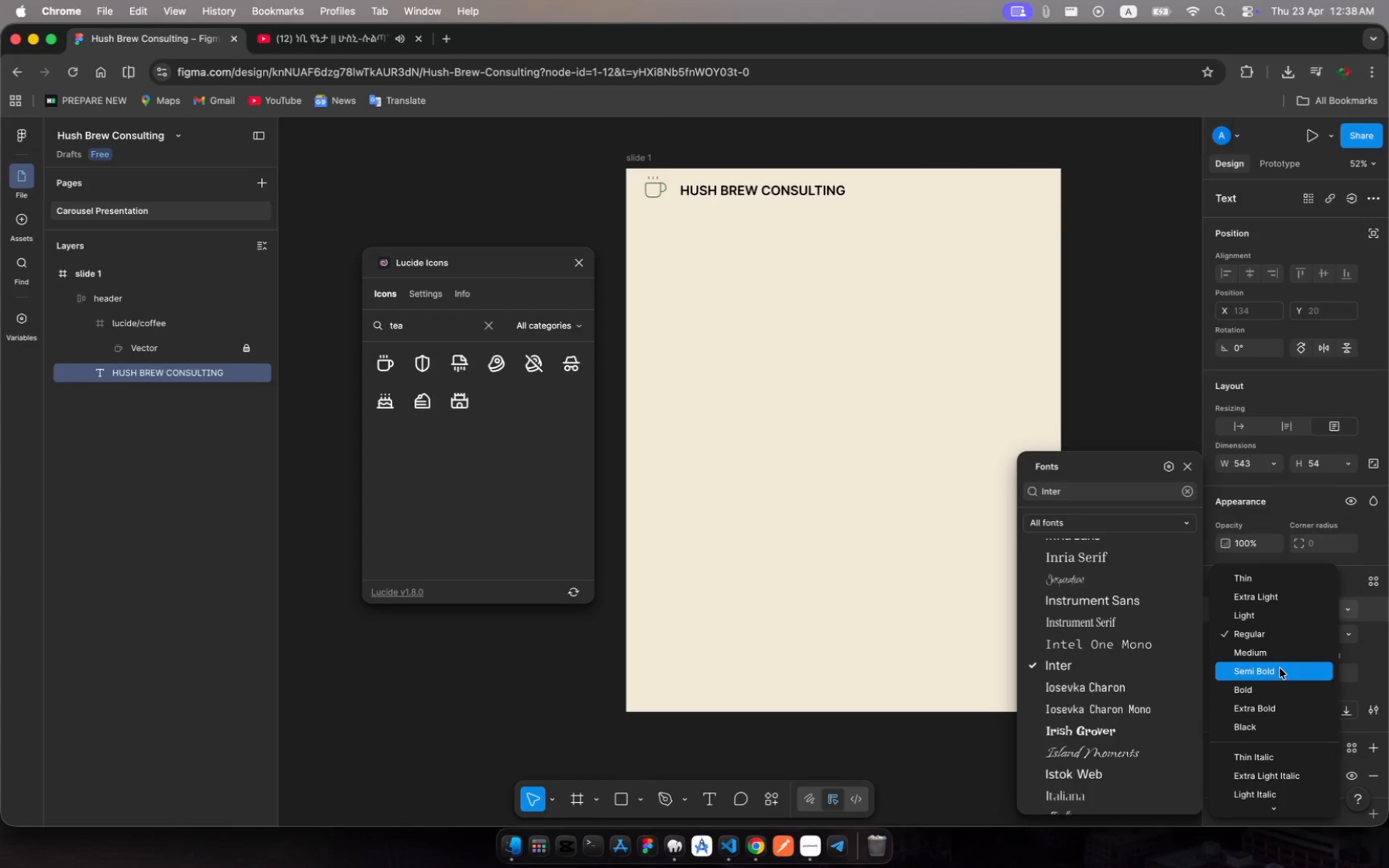 
left_click([1280, 668])
 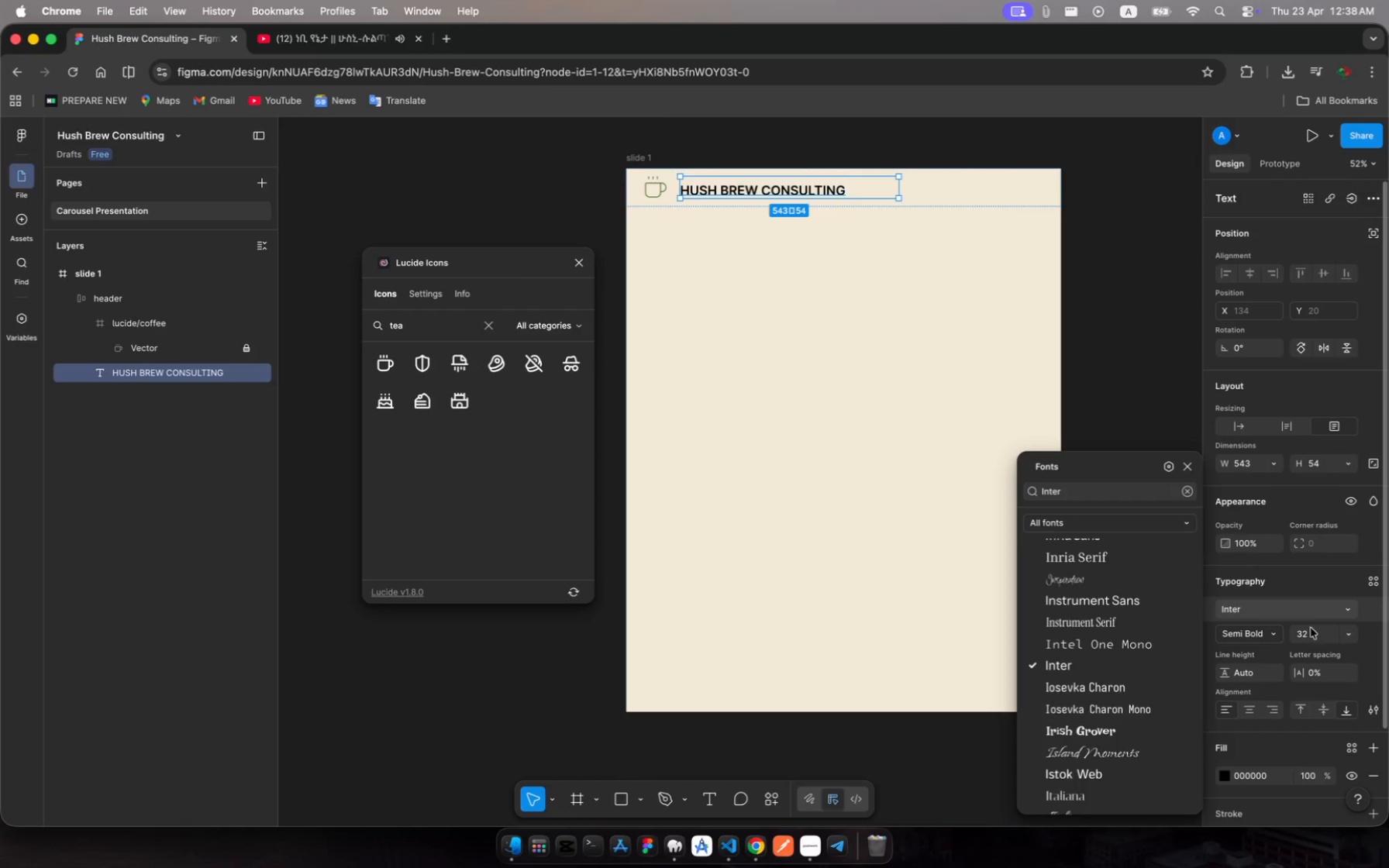 
wait(6.79)
 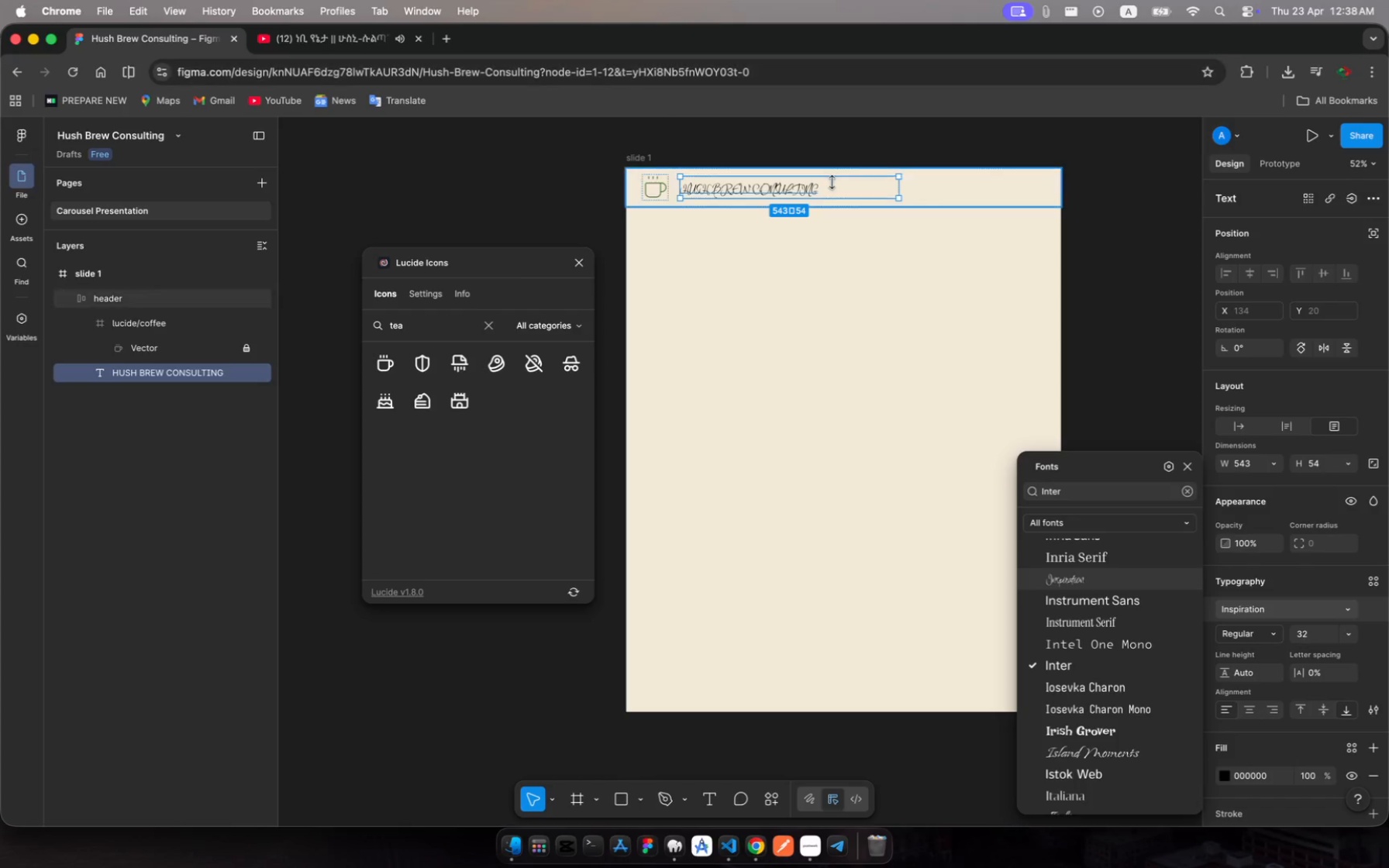 
left_click([1246, 775])
 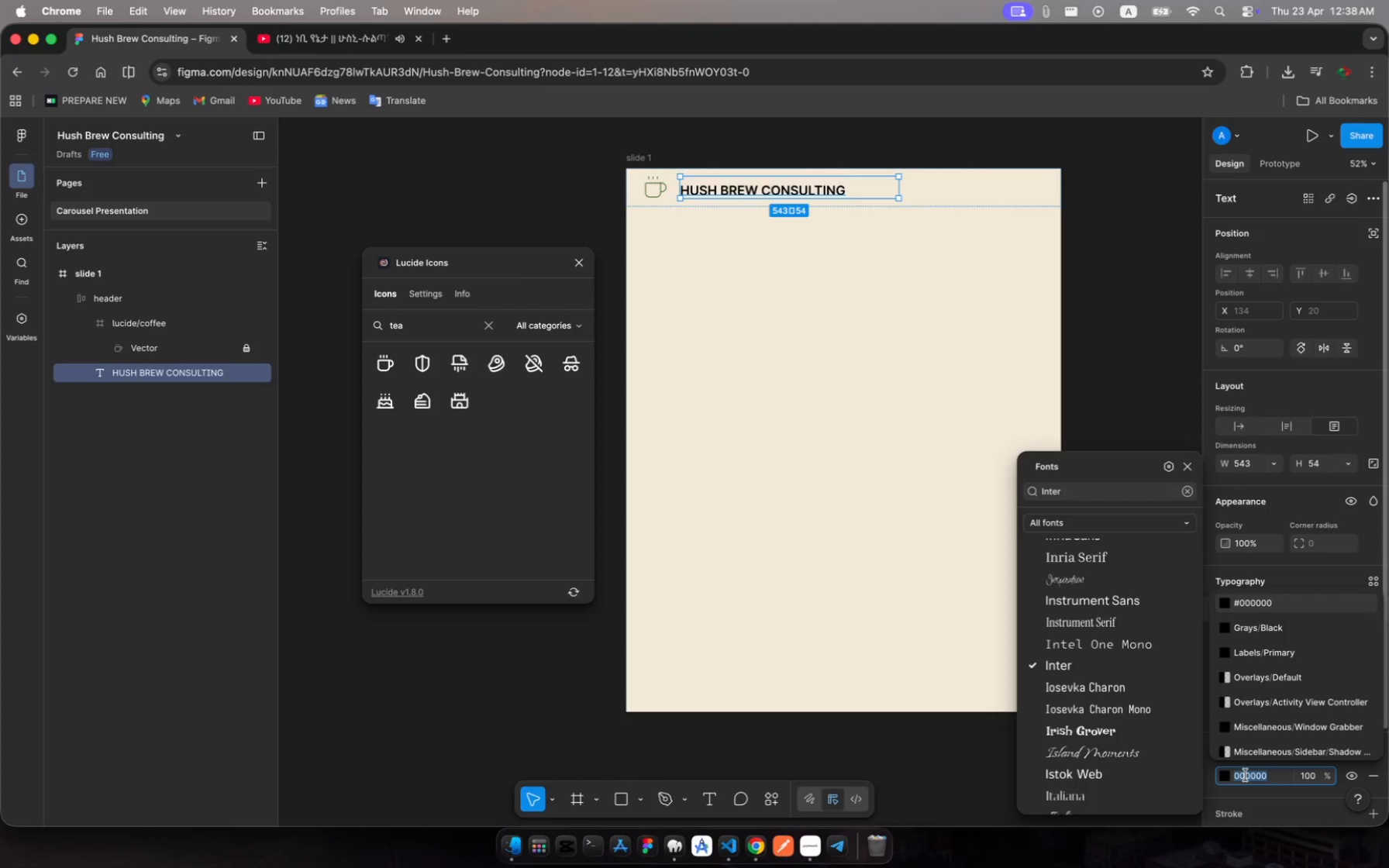 
type(333)
 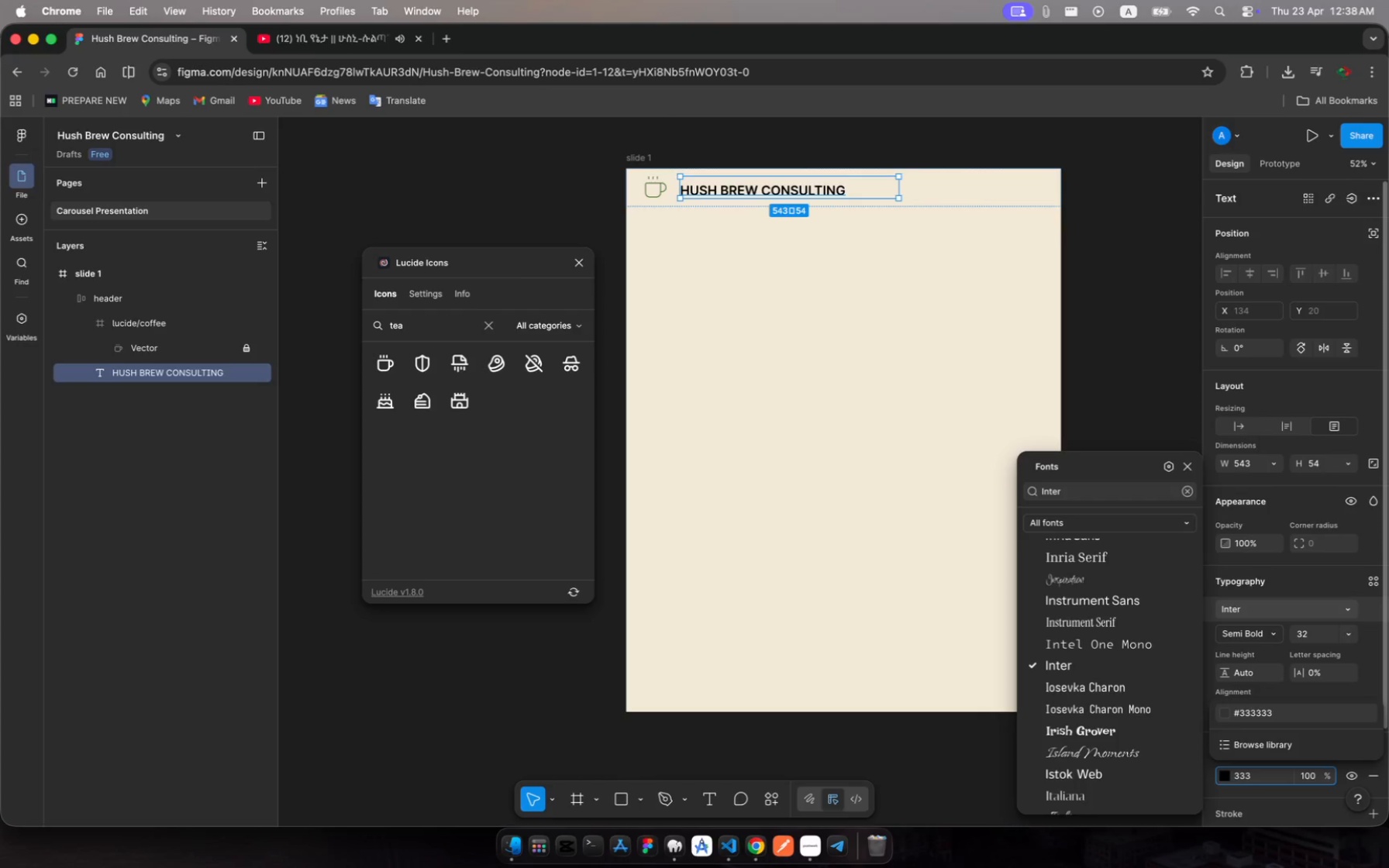 
key(Enter)
 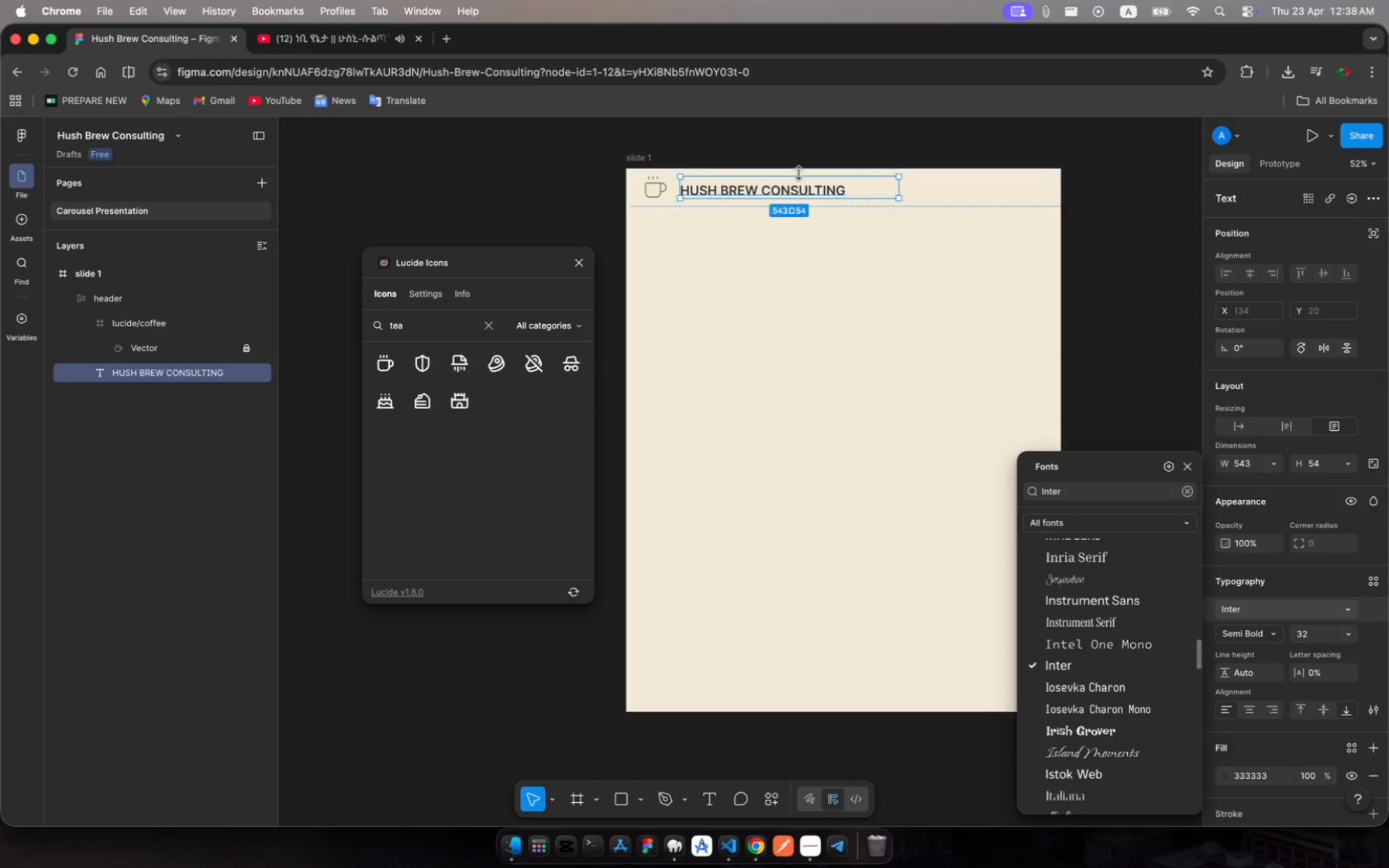 
left_click([801, 184])
 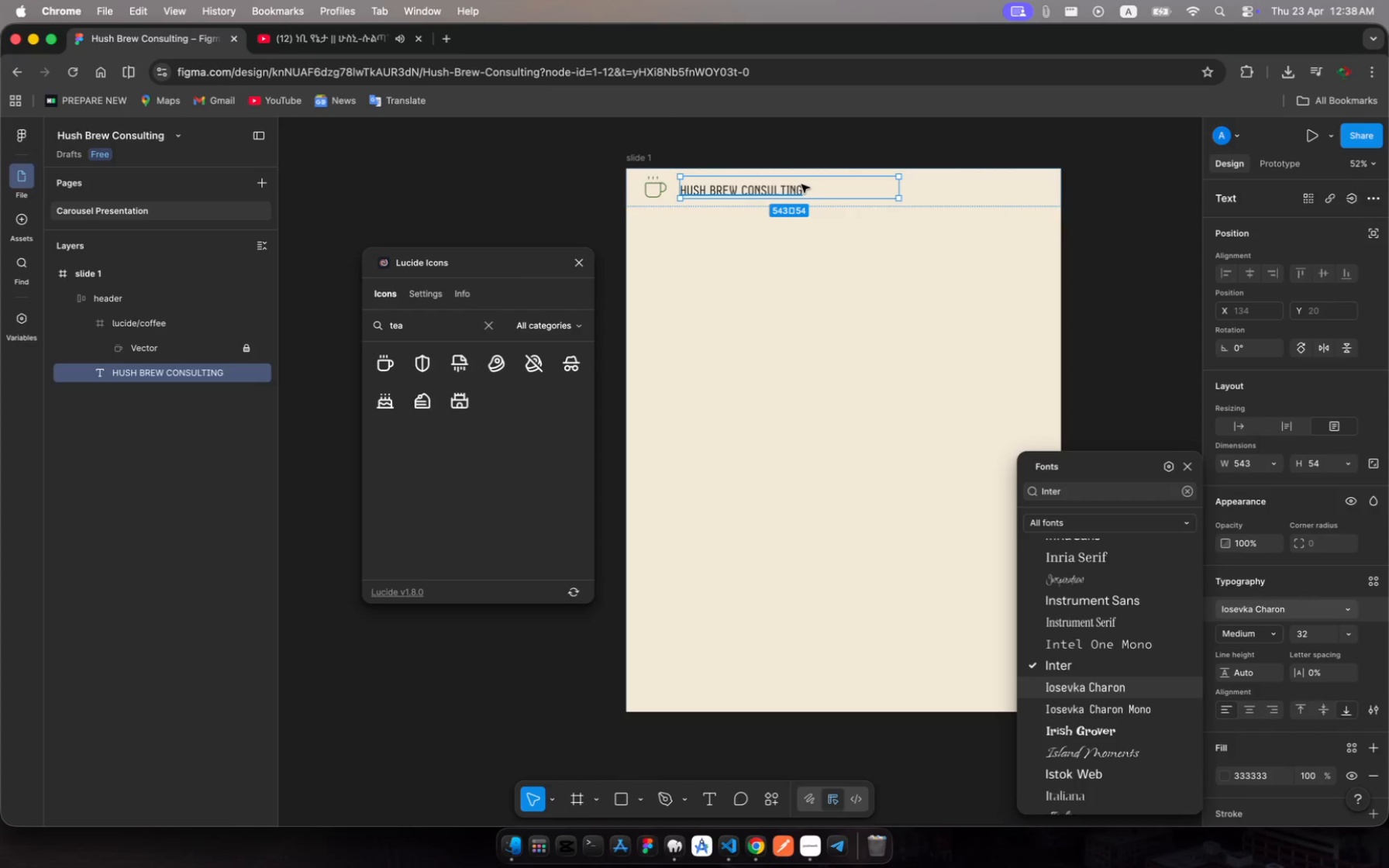 
left_click([801, 184])
 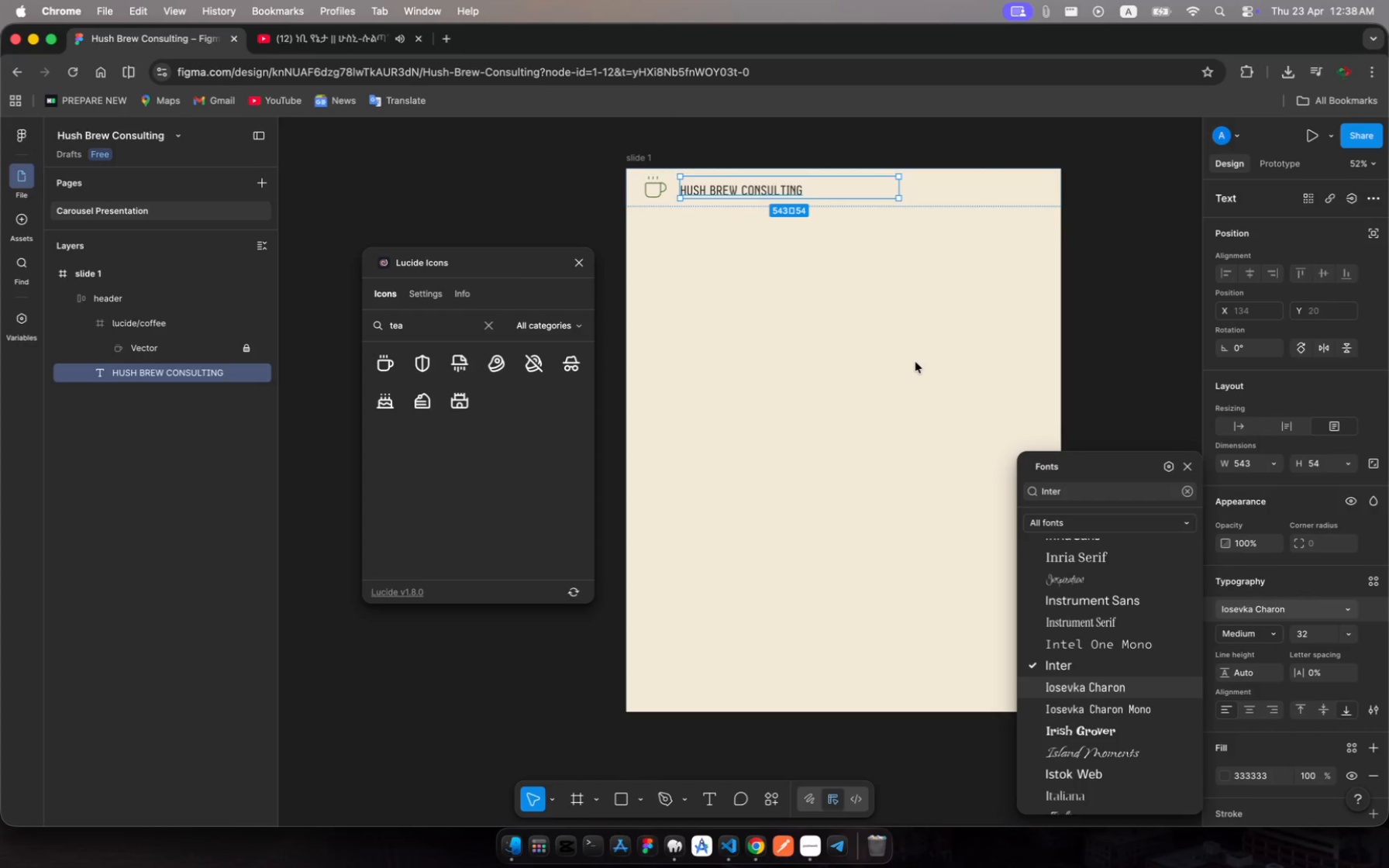 
left_click([915, 362])
 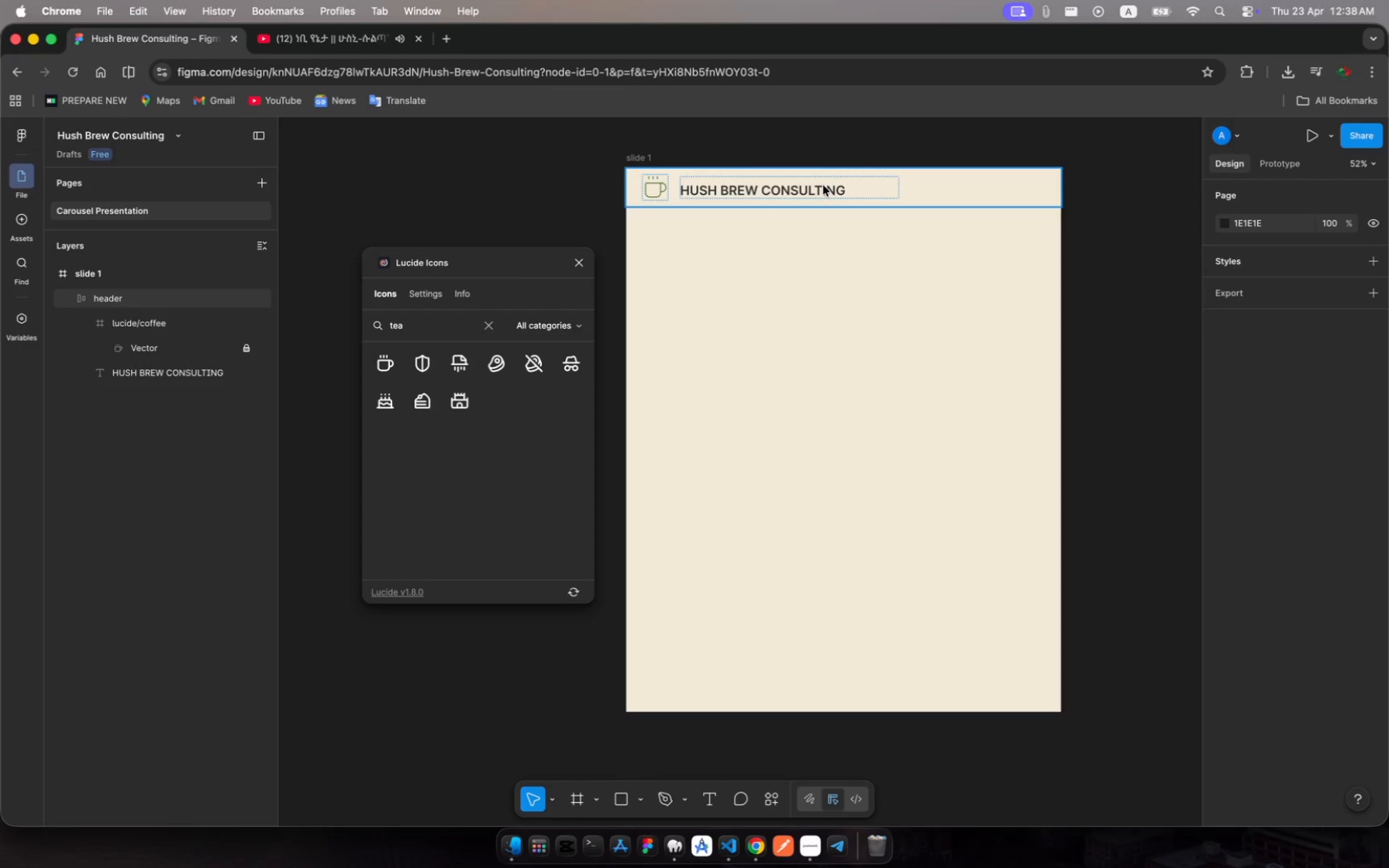 
double_click([823, 186])
 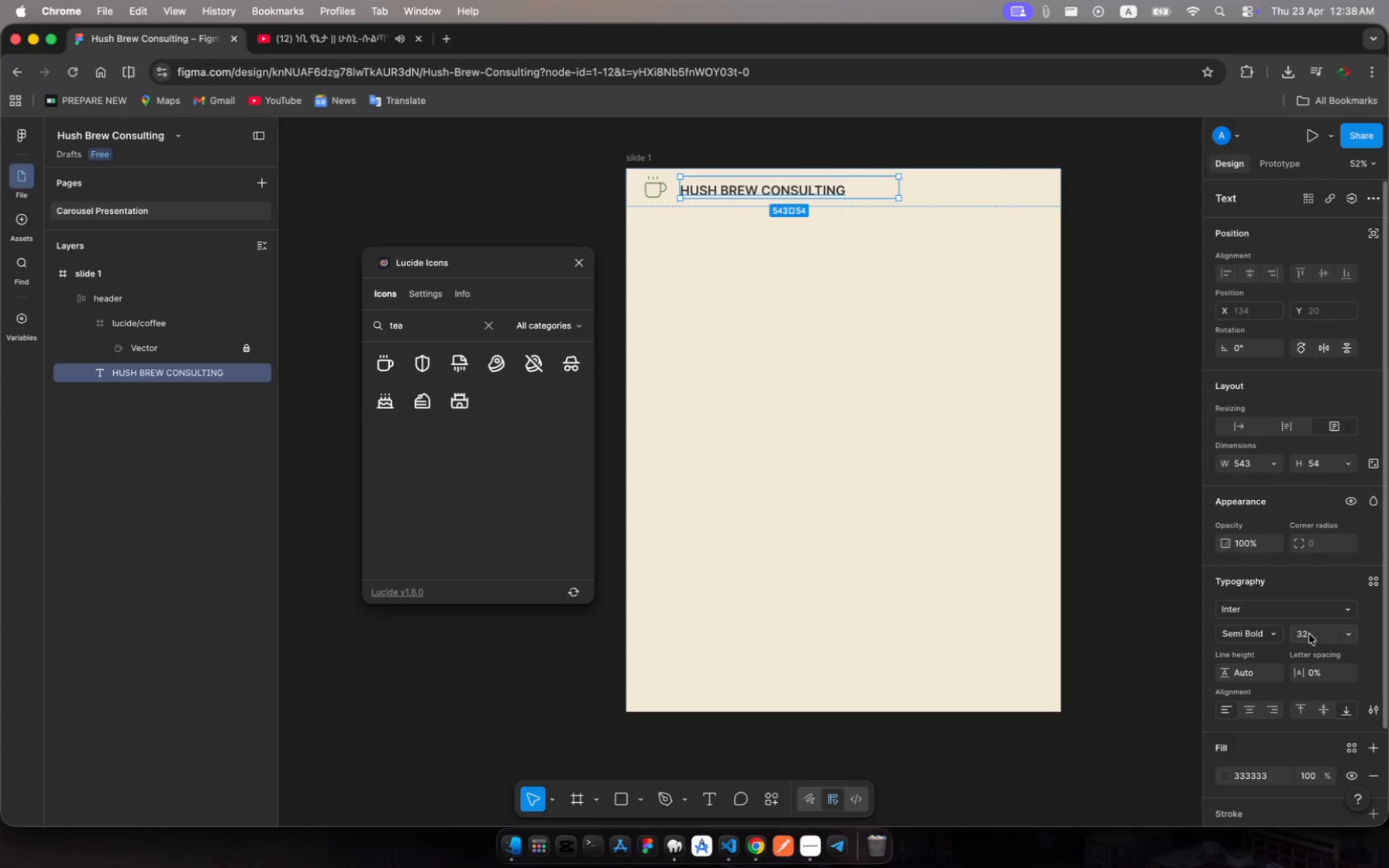 
wait(6.22)
 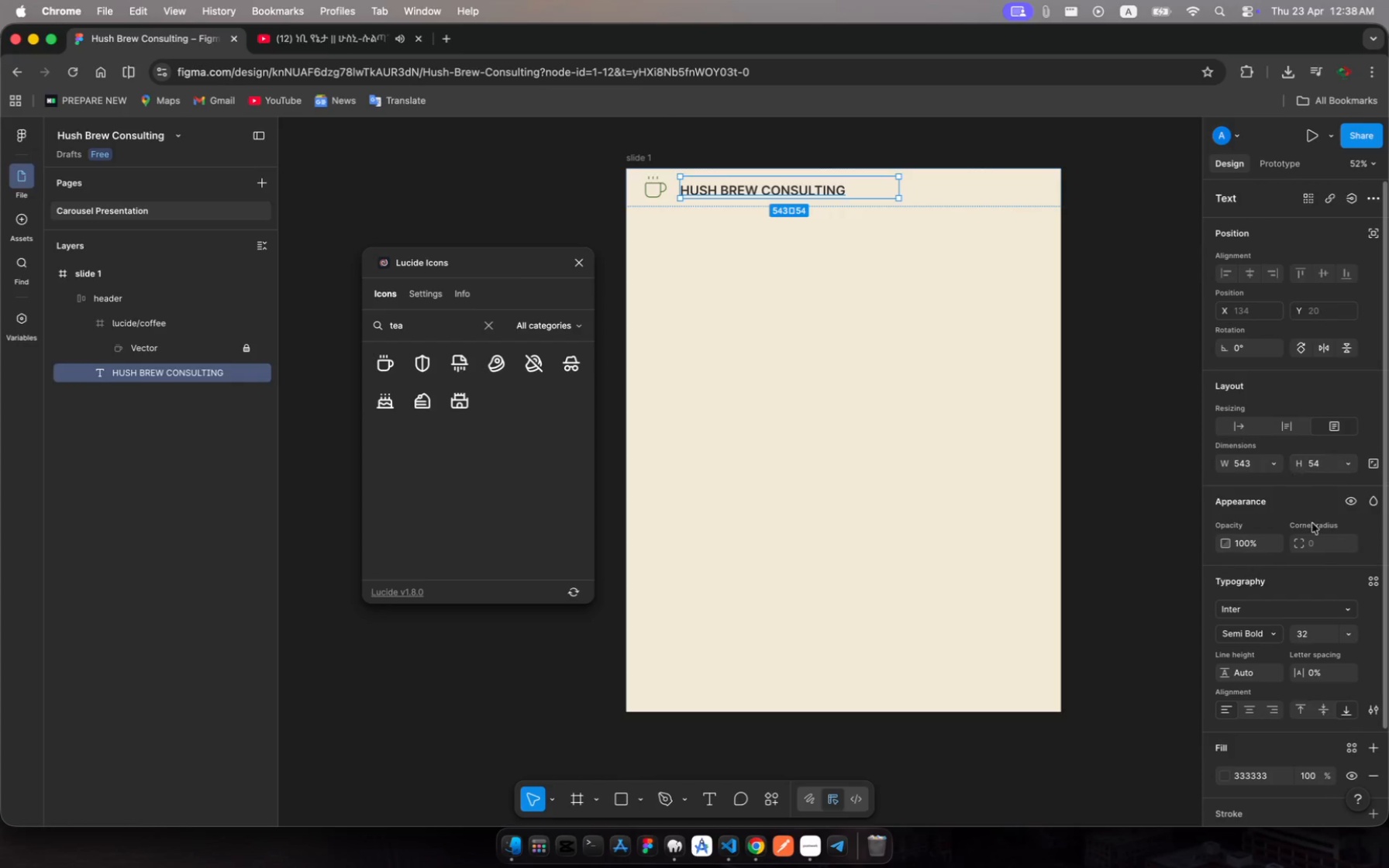 
left_click([1309, 634])
 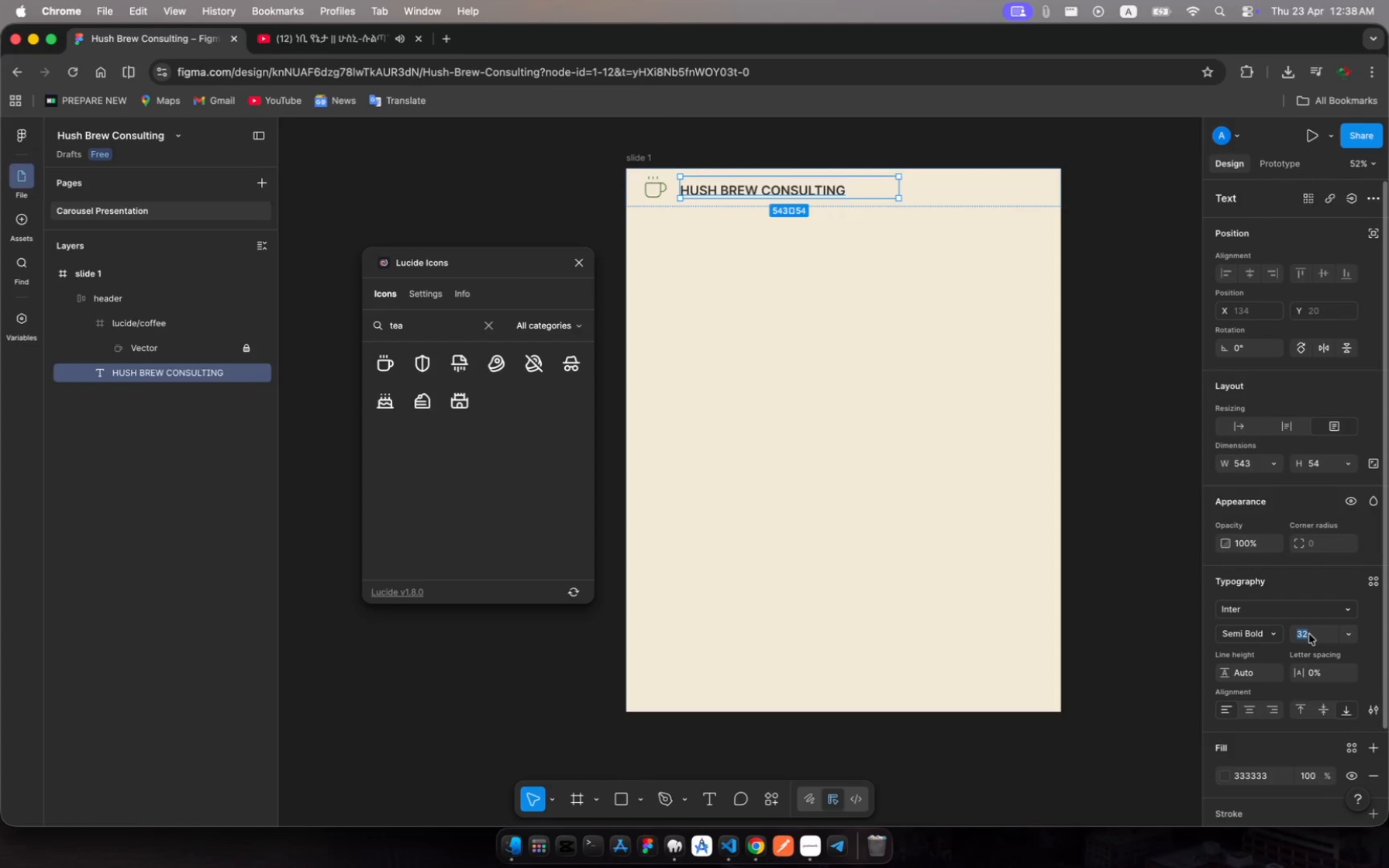 
type(40)
 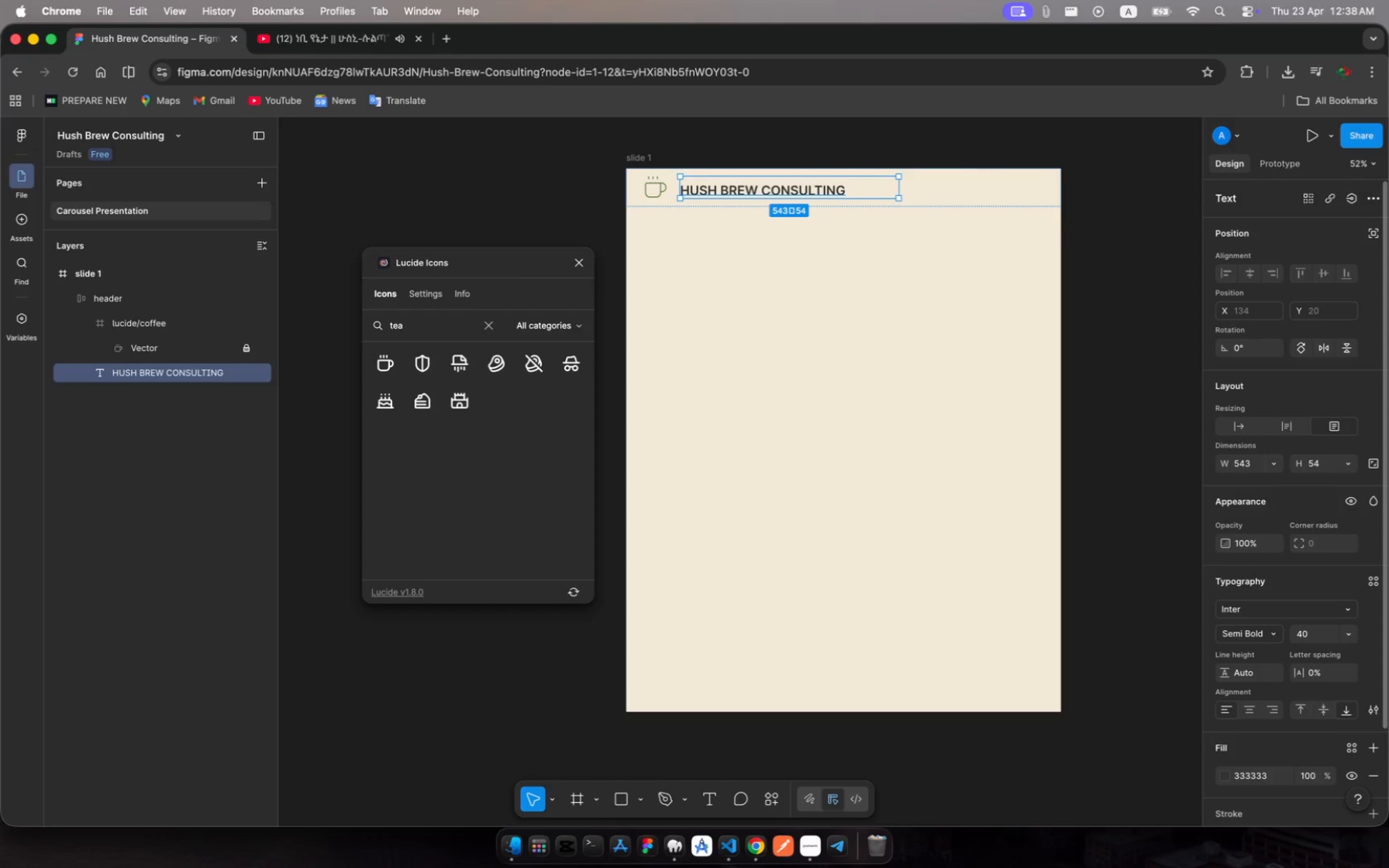 
key(Enter)
 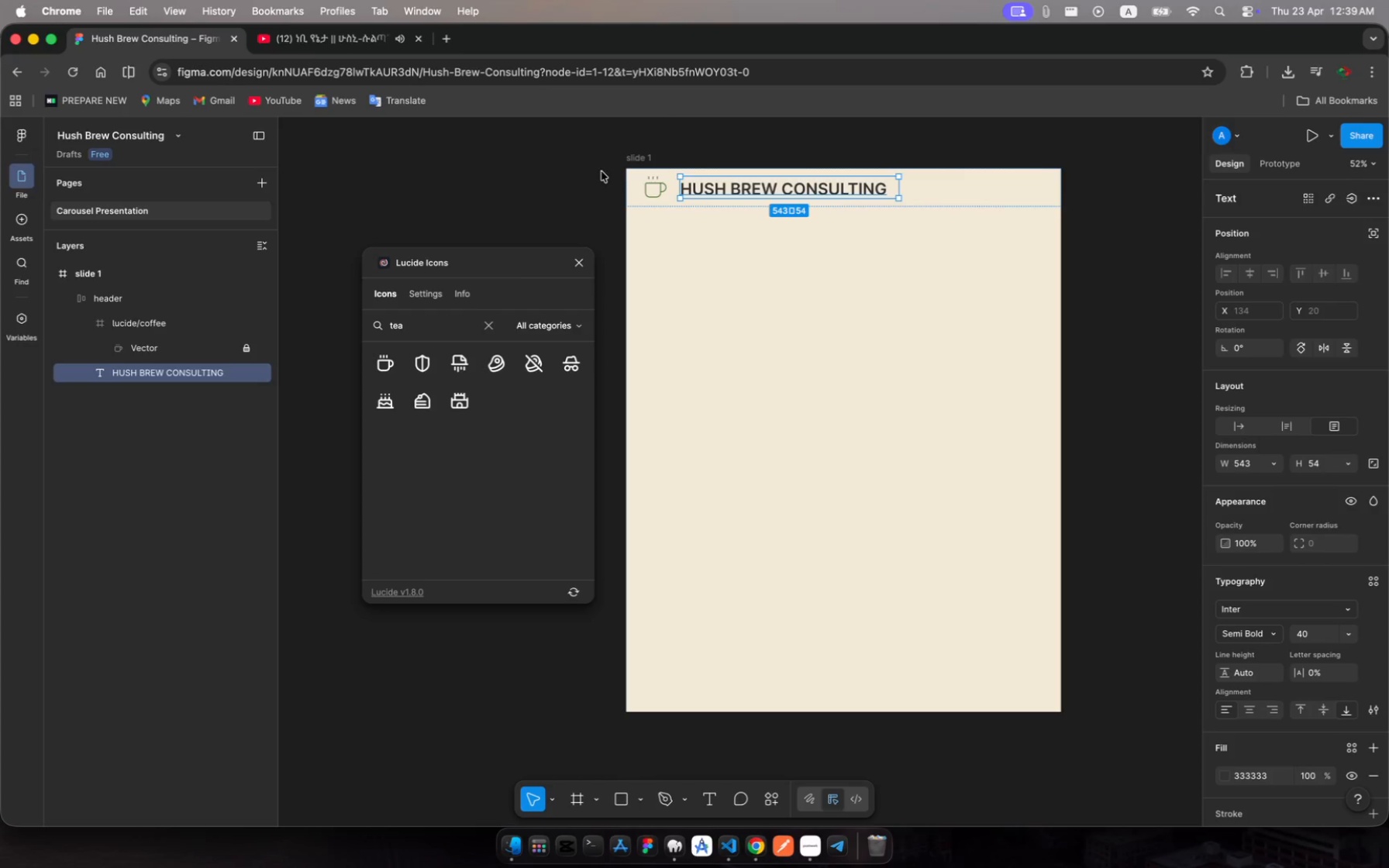 
left_click([661, 190])
 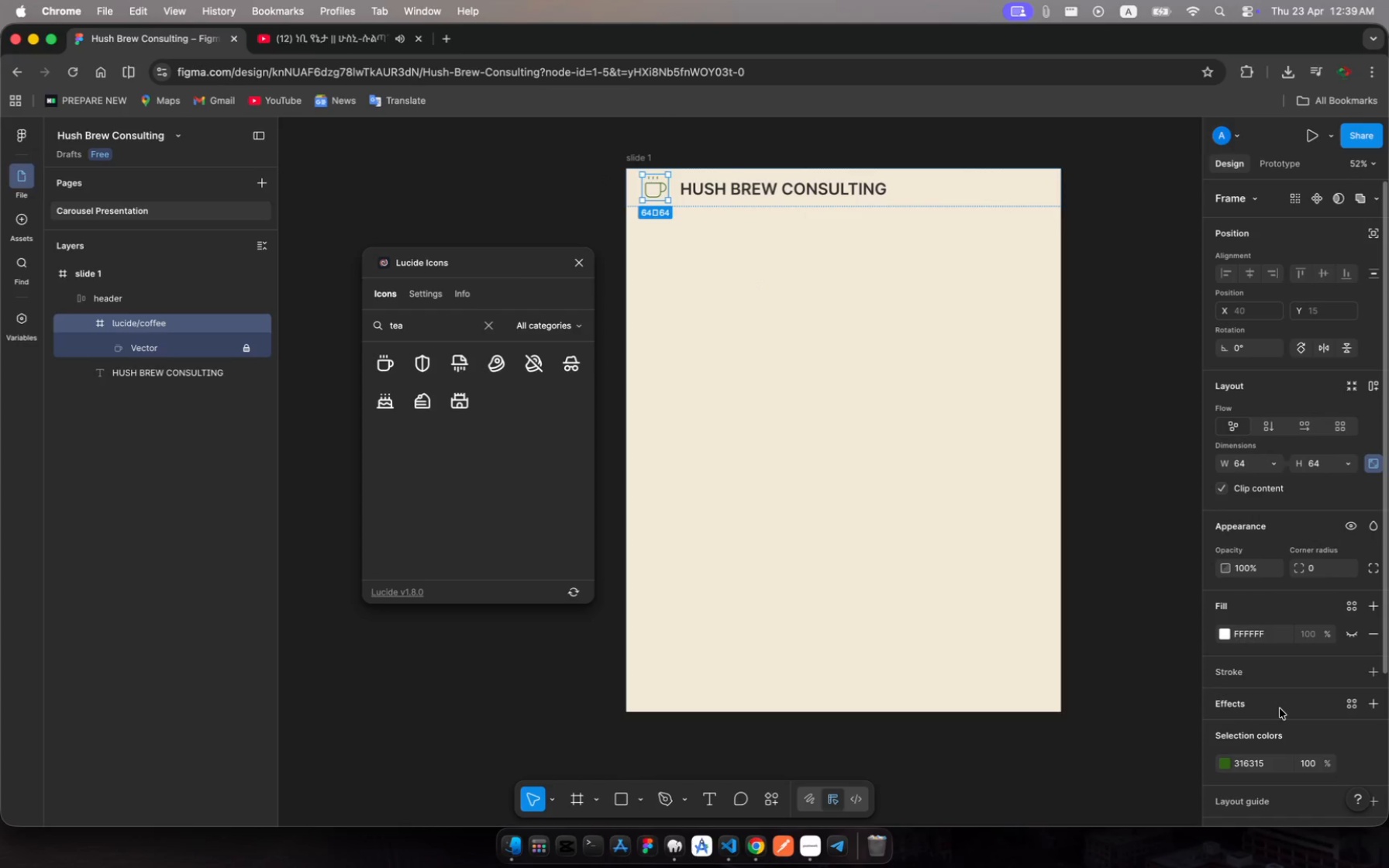 
wait(6.2)
 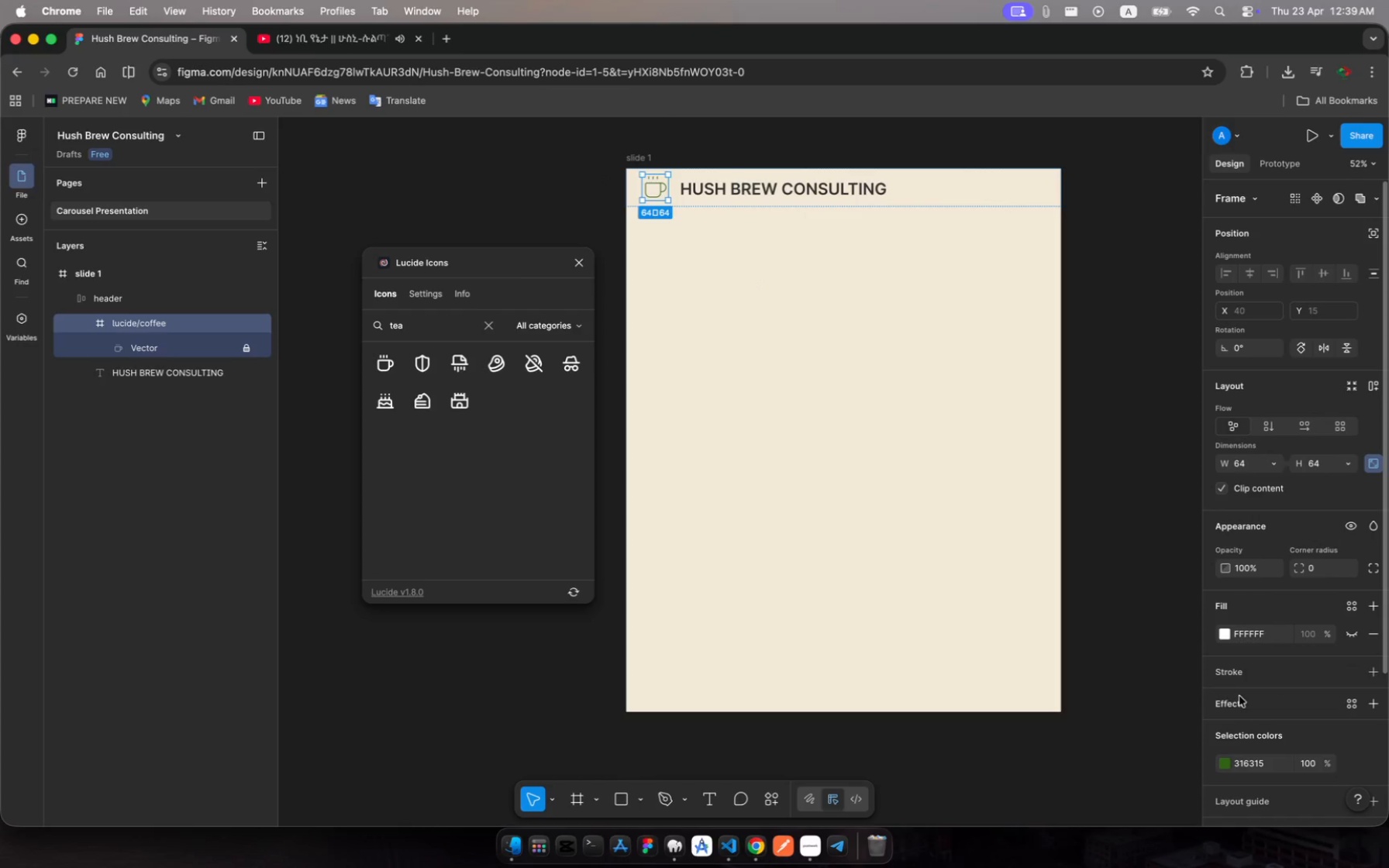 
left_click([174, 346])
 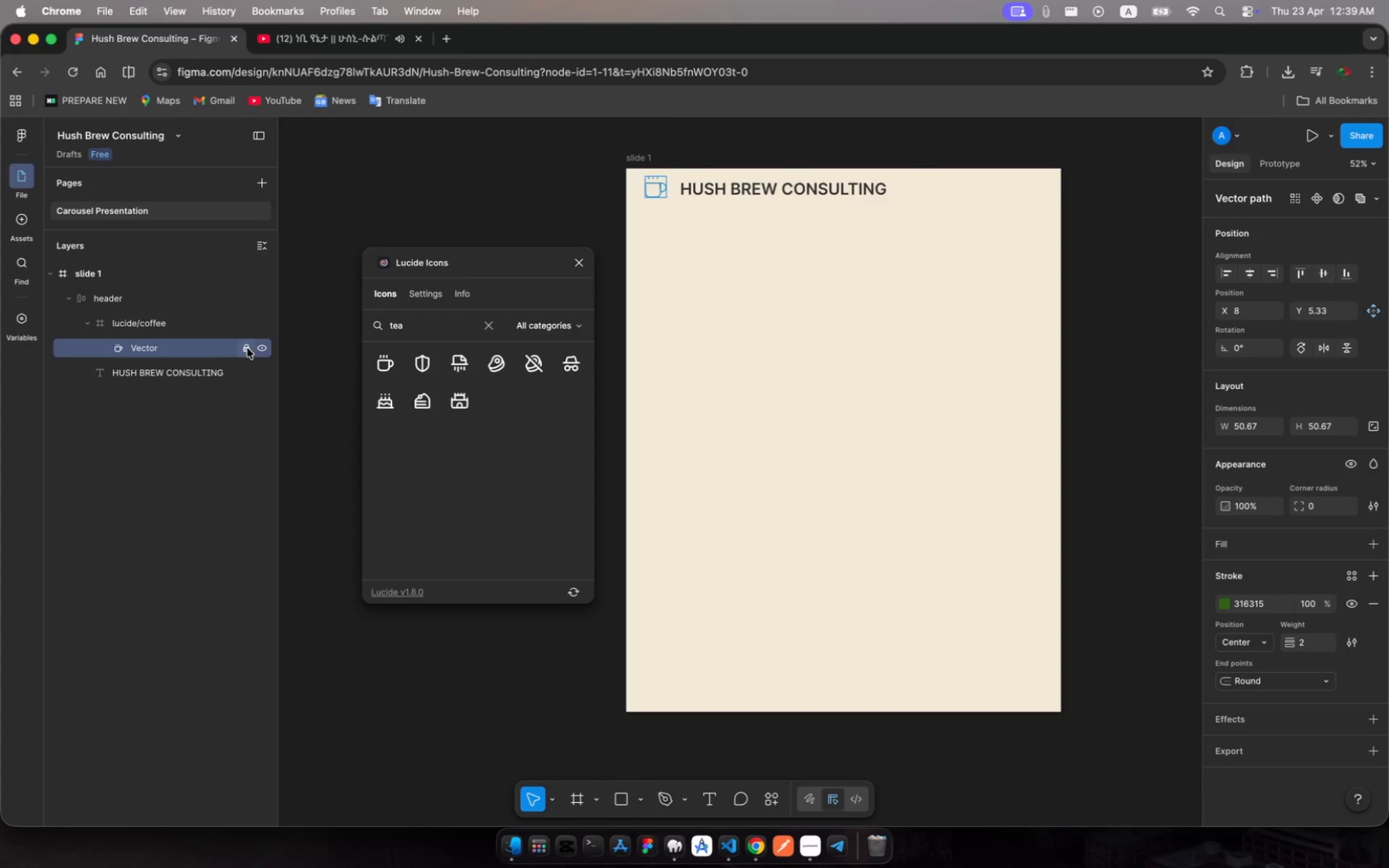 
left_click([247, 349])
 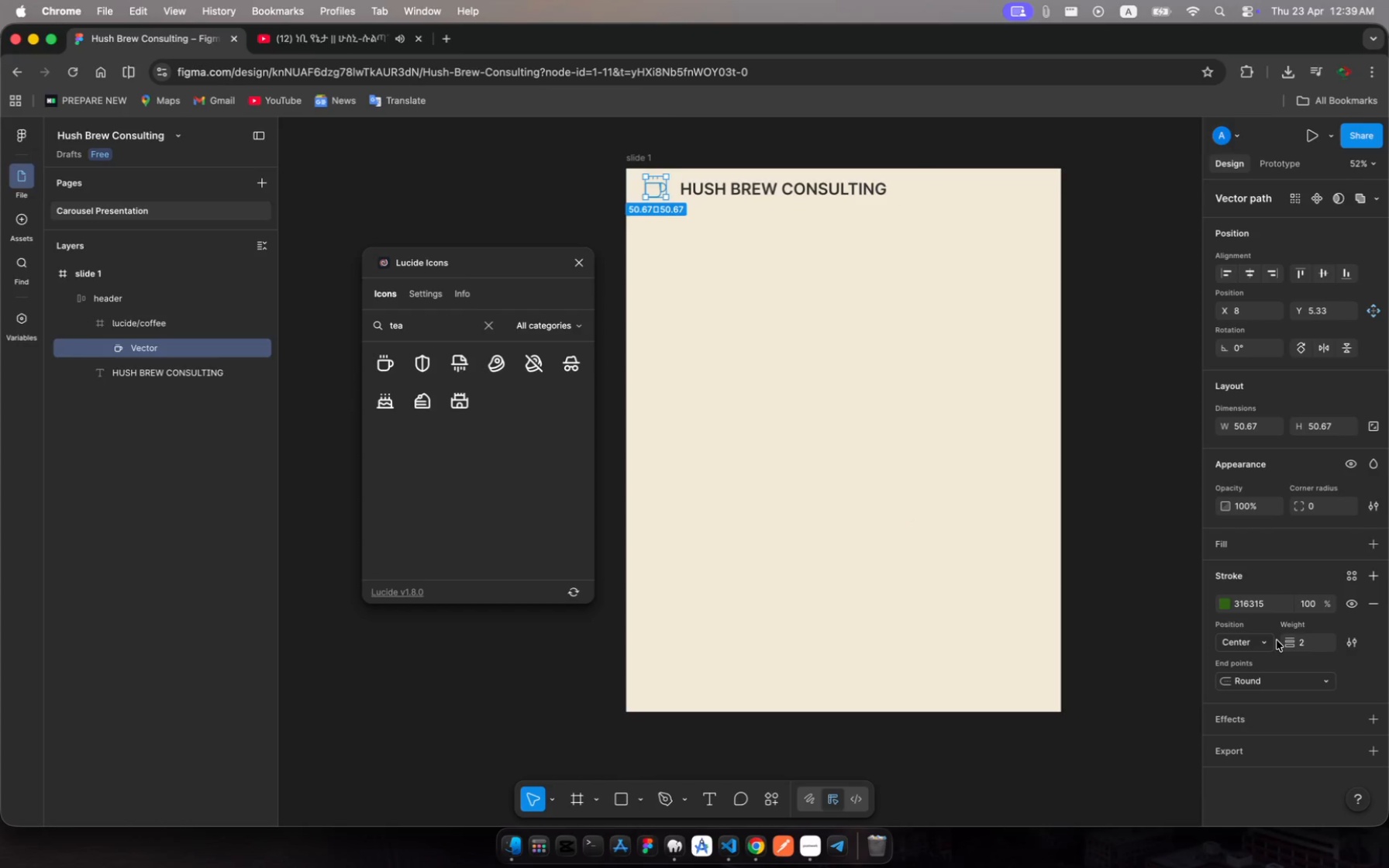 
wait(8.81)
 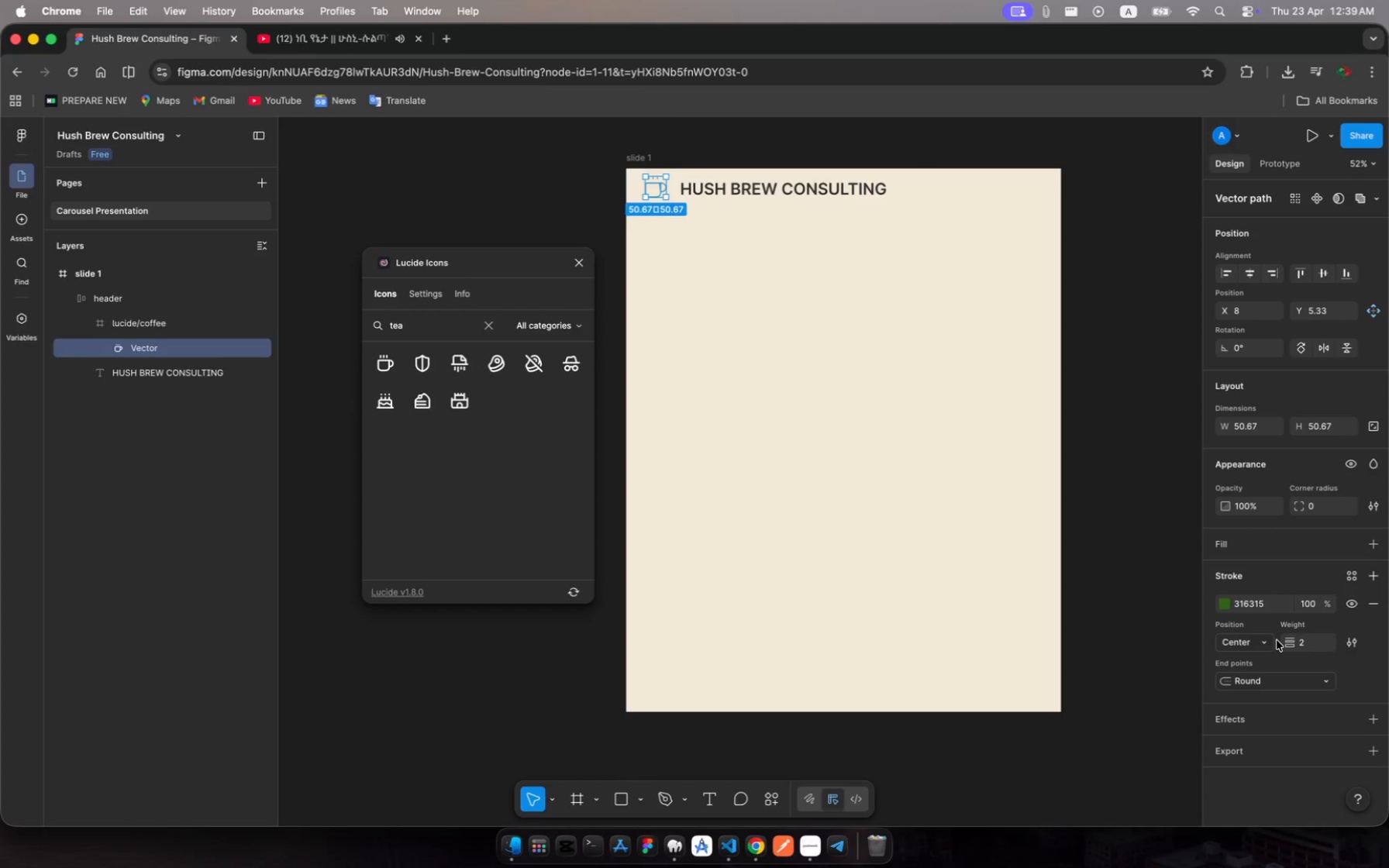 
scroll: coordinate [1257, 656], scroll_direction: up, amount: 2.0
 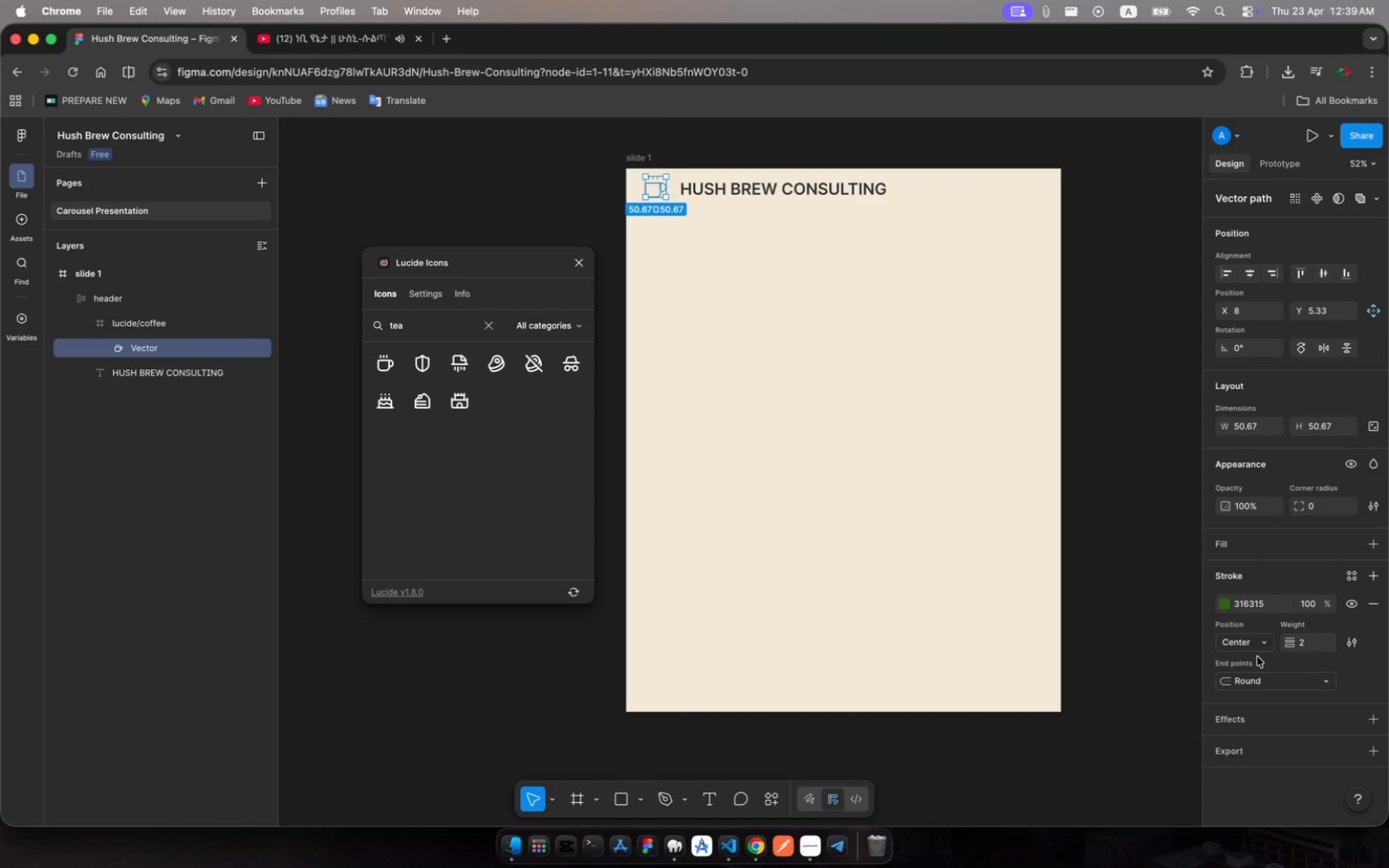 
scroll: coordinate [1257, 656], scroll_direction: down, amount: 1.0
 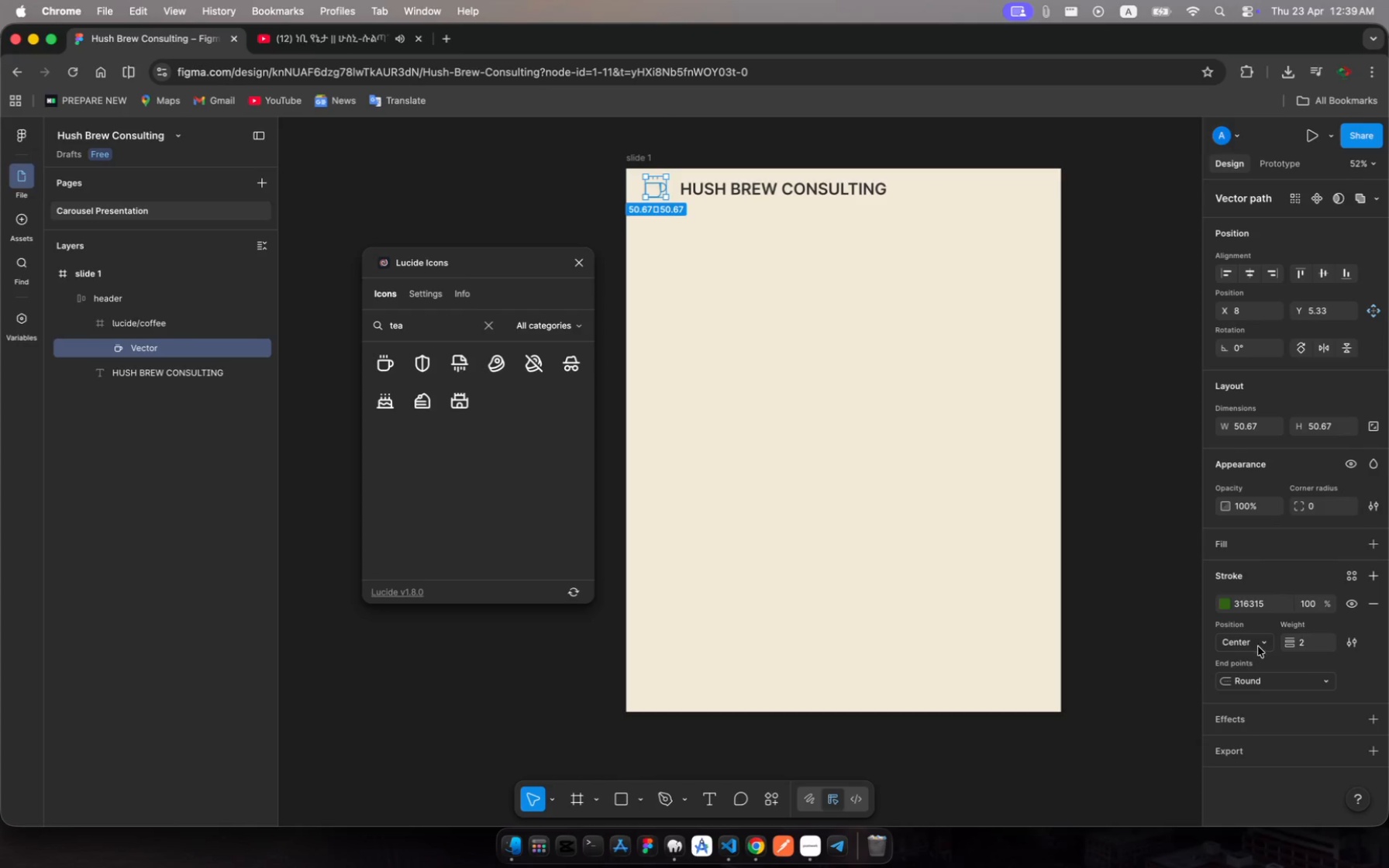 
mouse_move([1274, 636])
 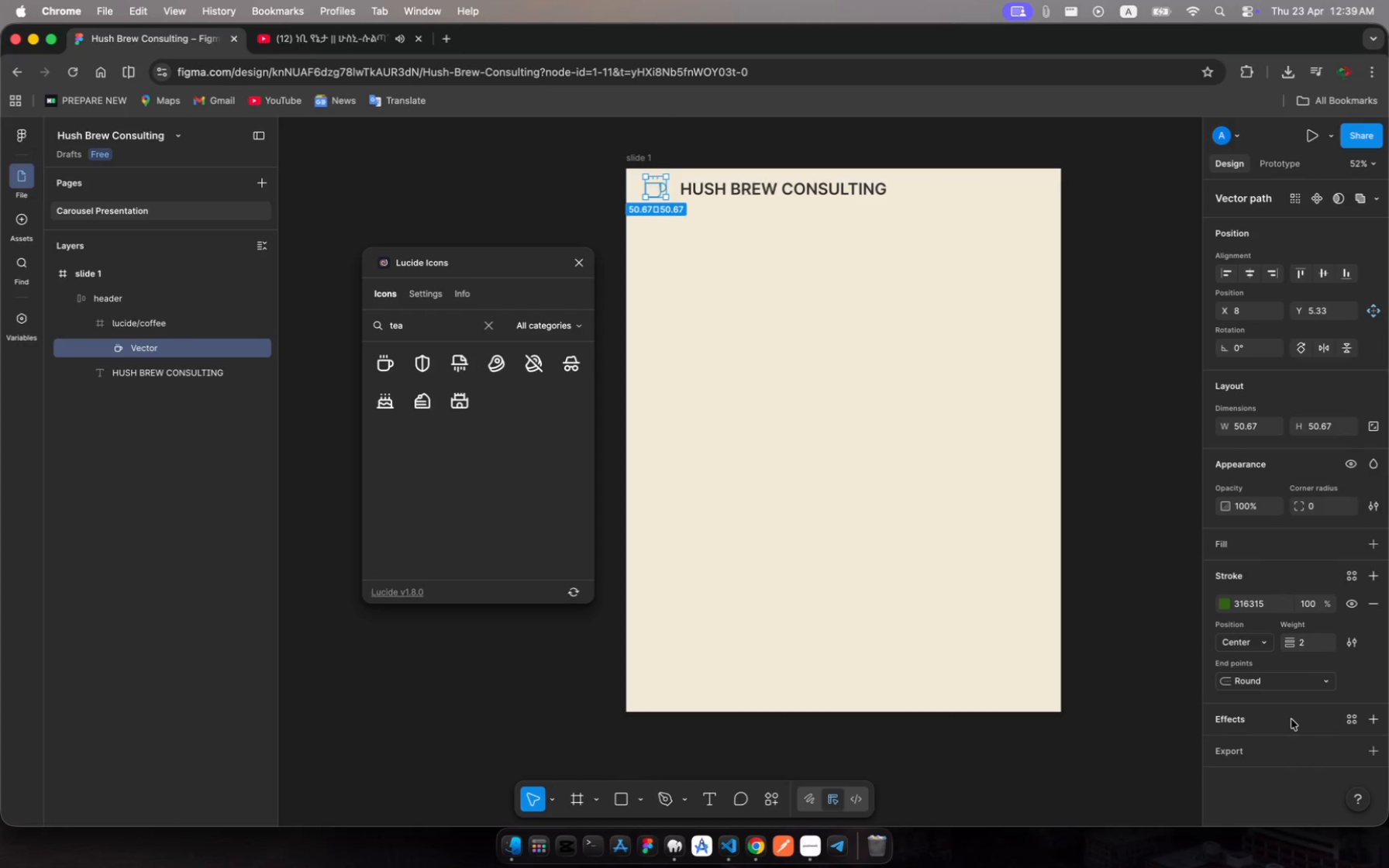 
wait(6.32)
 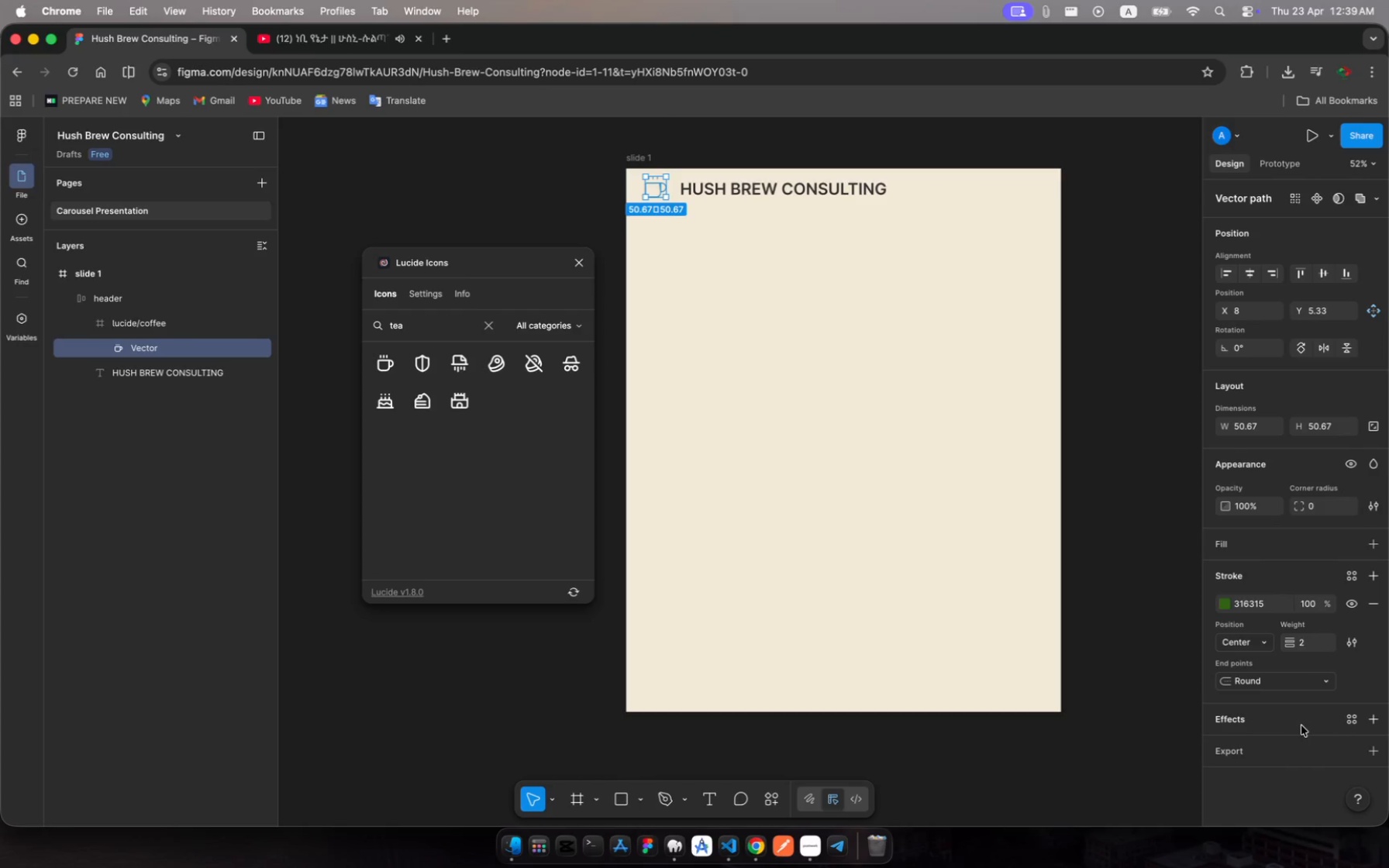 
left_click([1291, 719])
 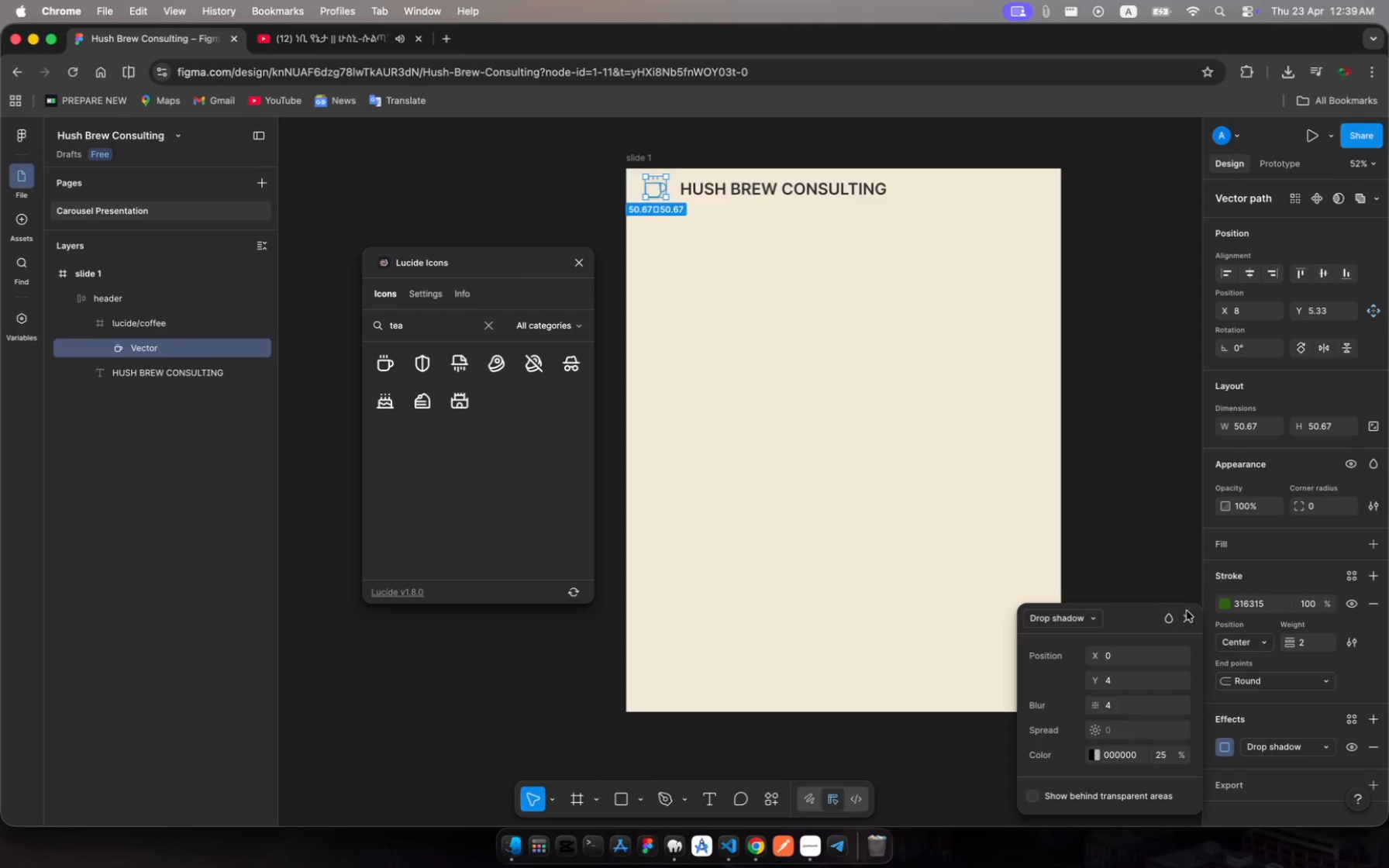 
left_click([1187, 621])
 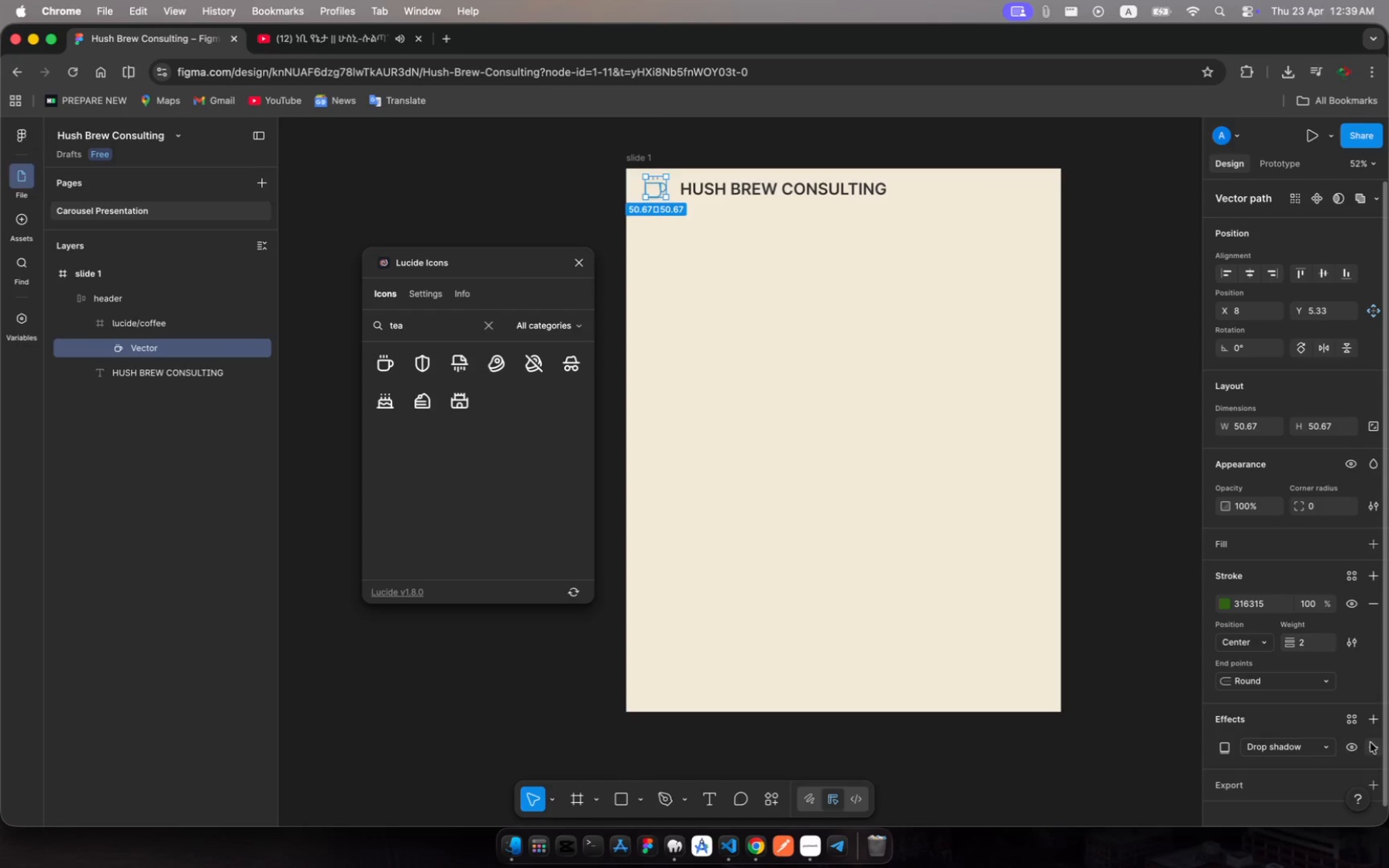 
left_click([1374, 746])
 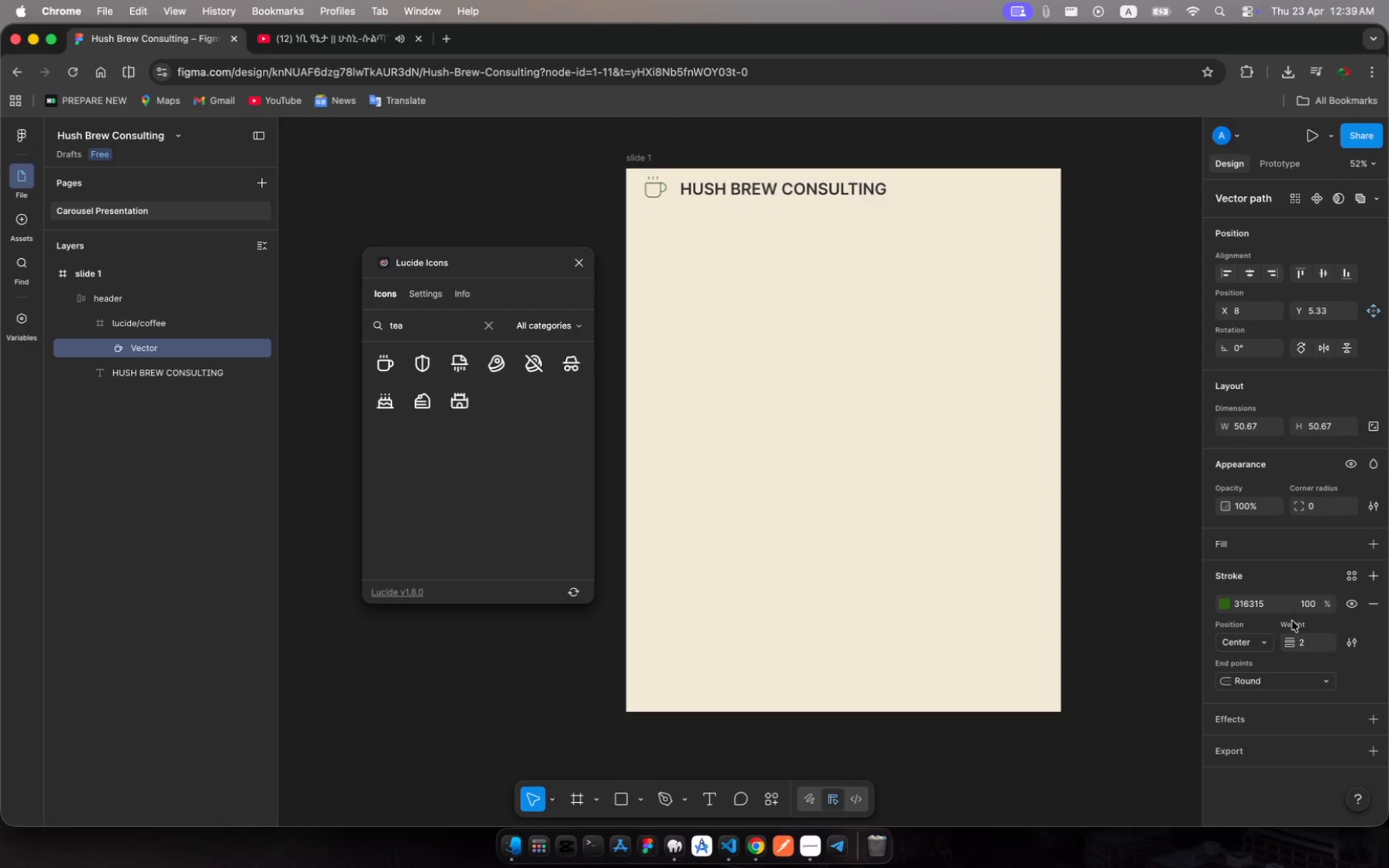 
scroll: coordinate [1286, 600], scroll_direction: up, amount: 12.0
 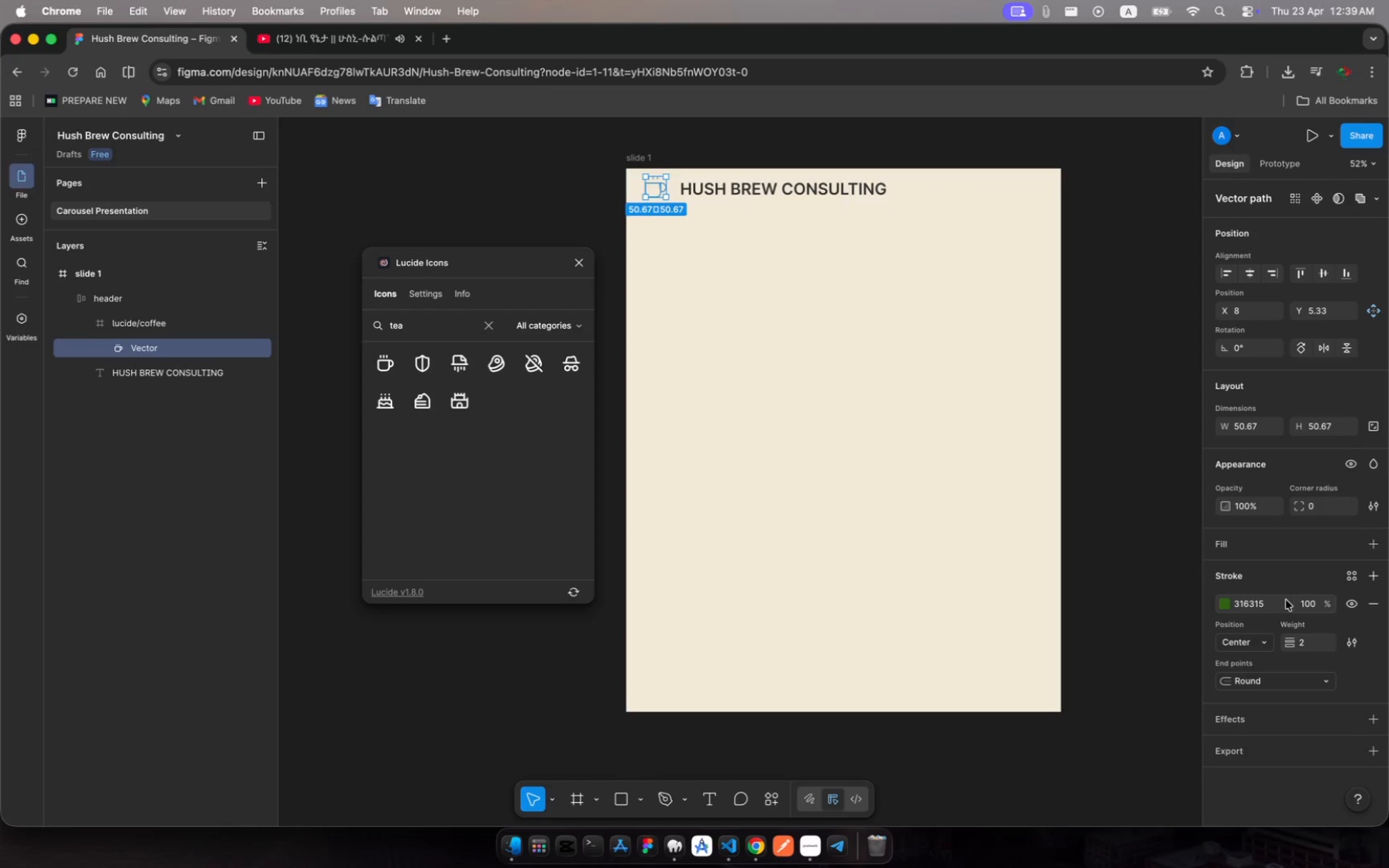 
scroll: coordinate [1286, 600], scroll_direction: down, amount: 2.0
 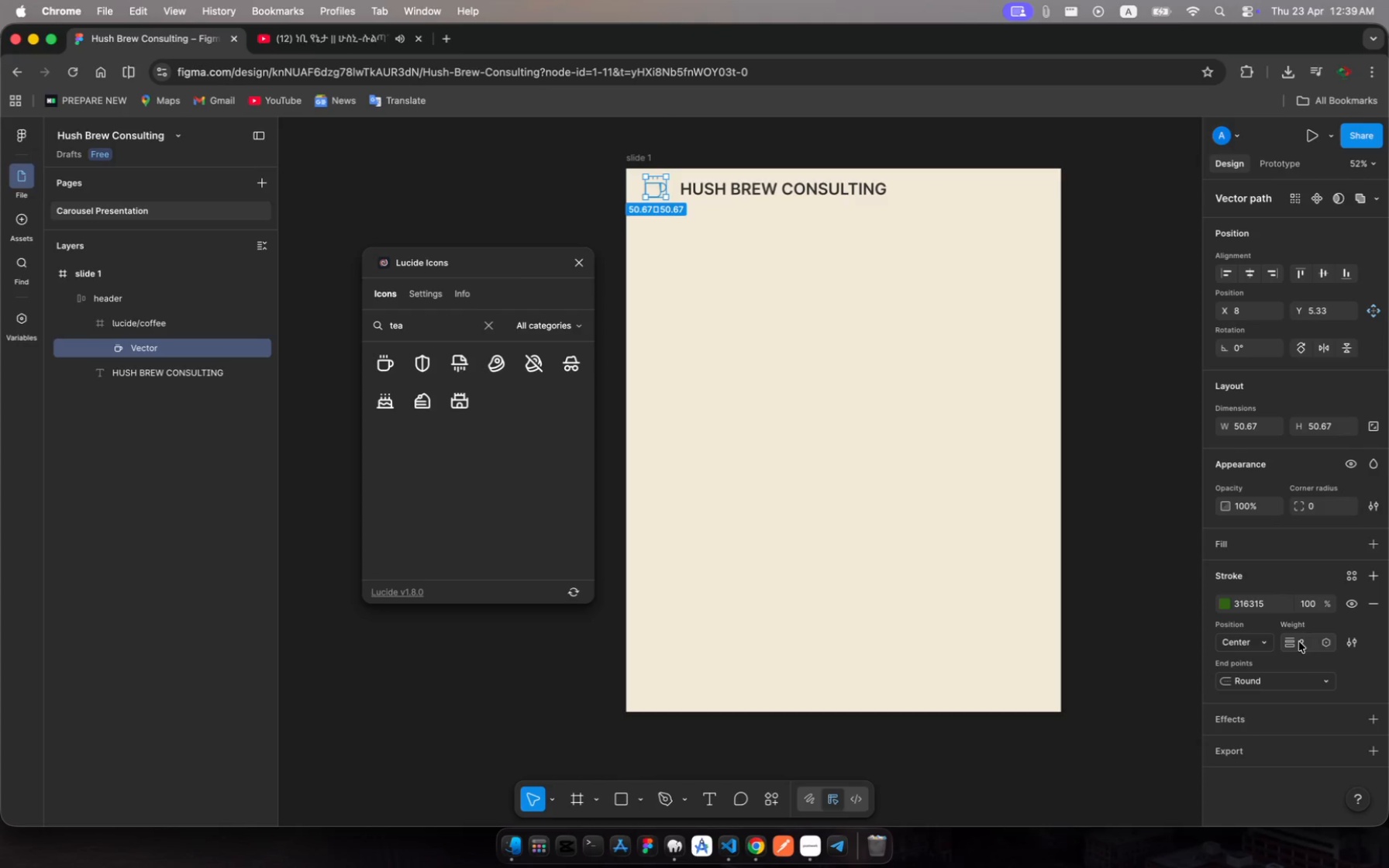 
left_click([1305, 642])
 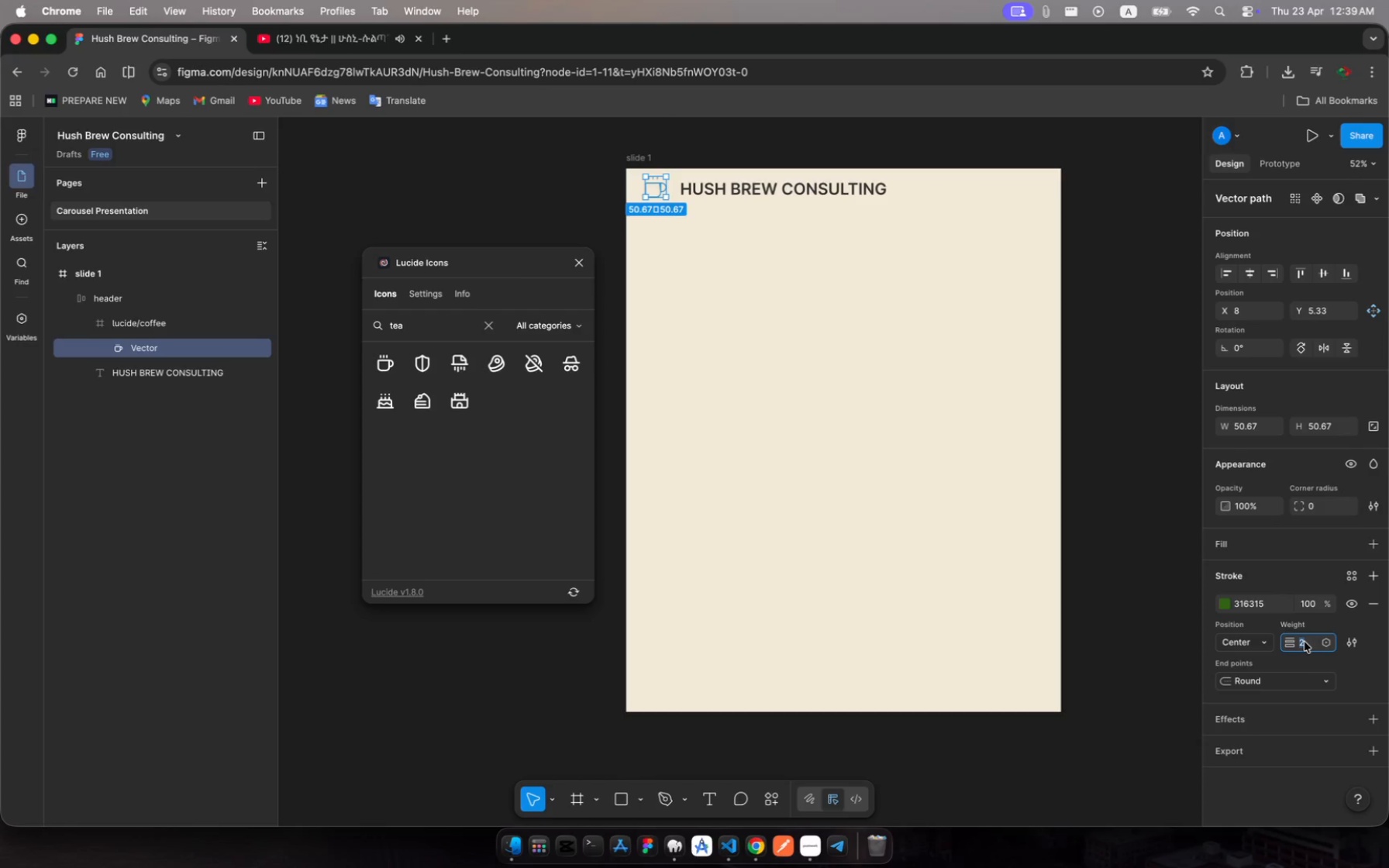 
key(5)
 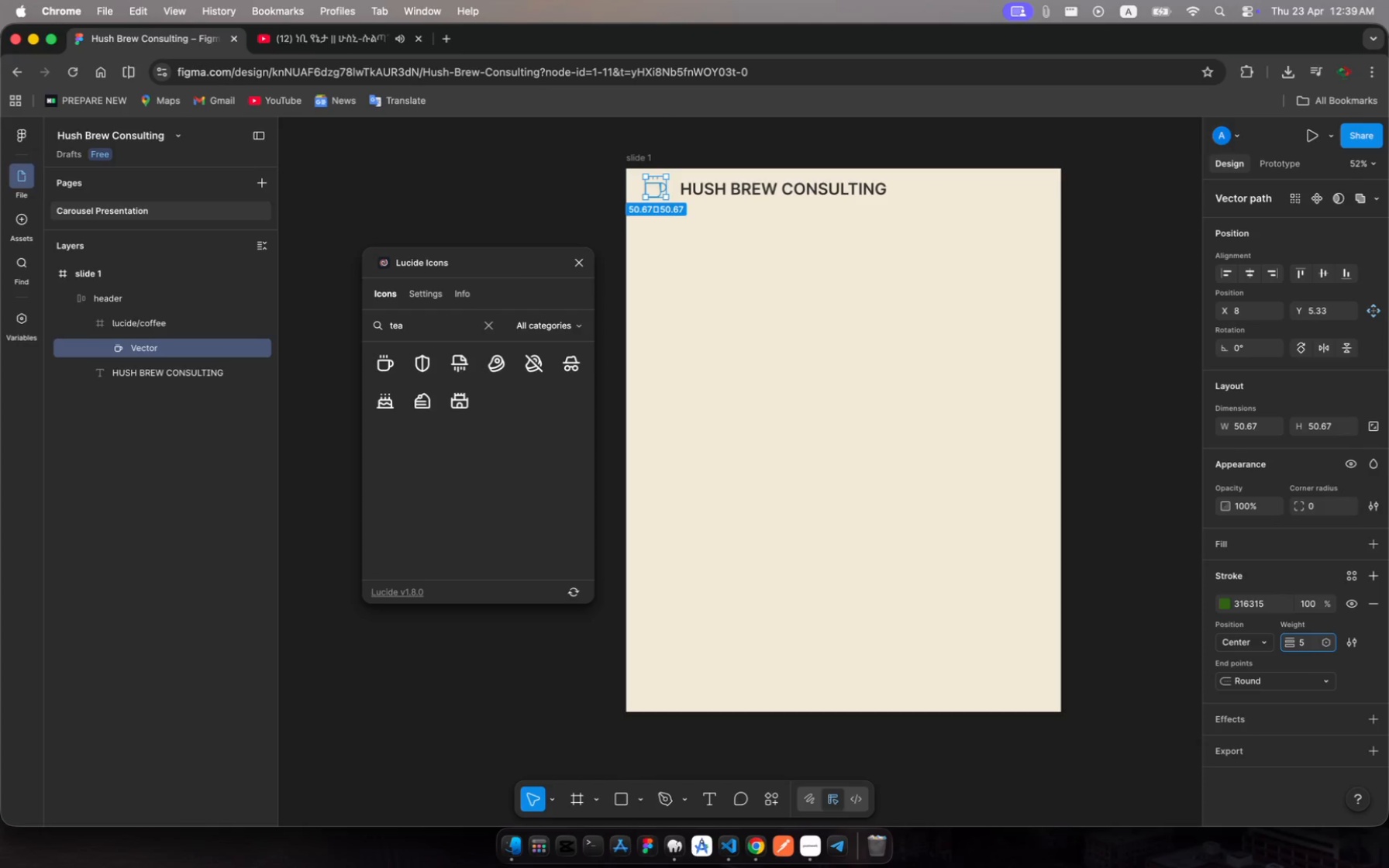 
key(Enter)
 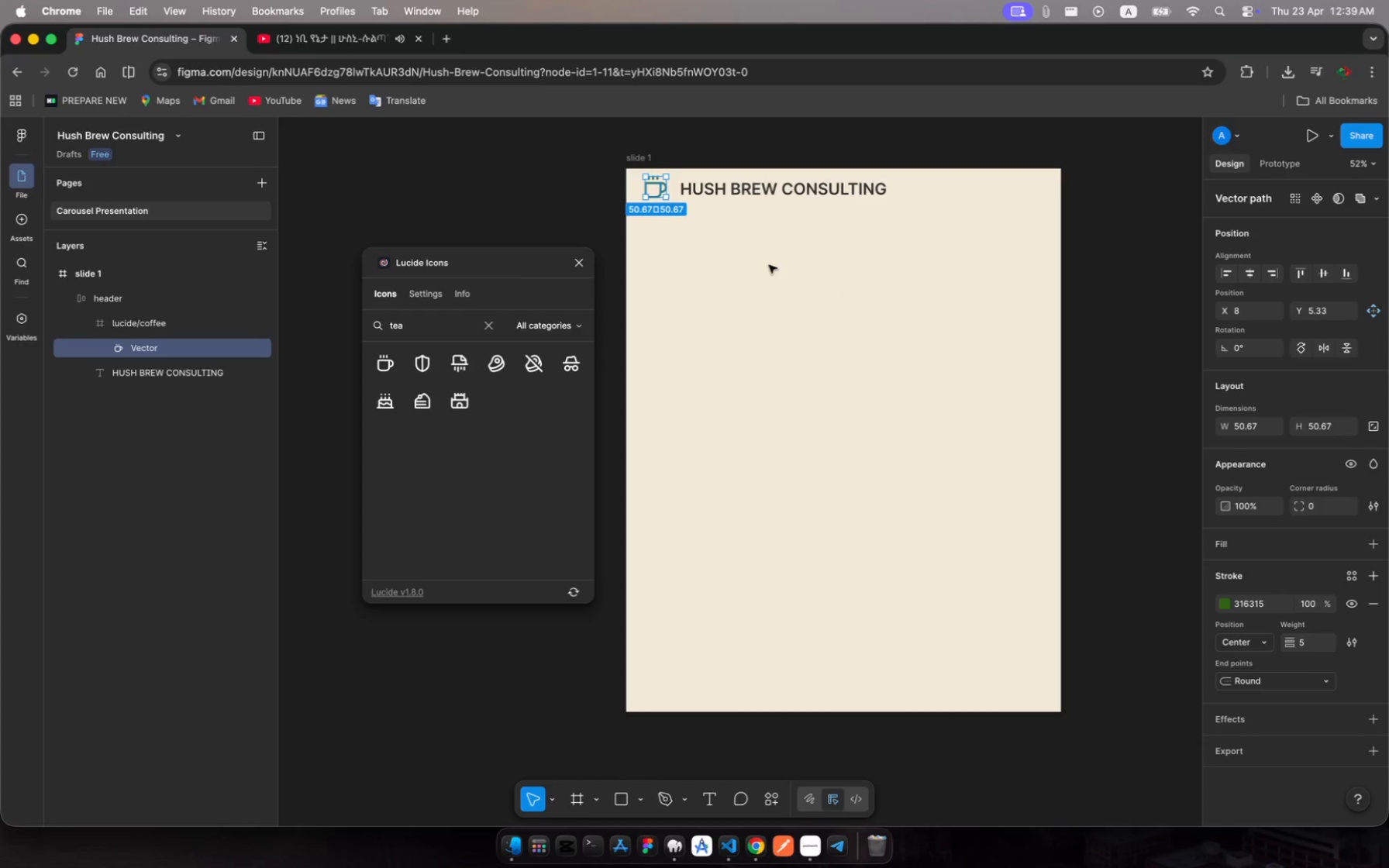 
left_click([771, 328])
 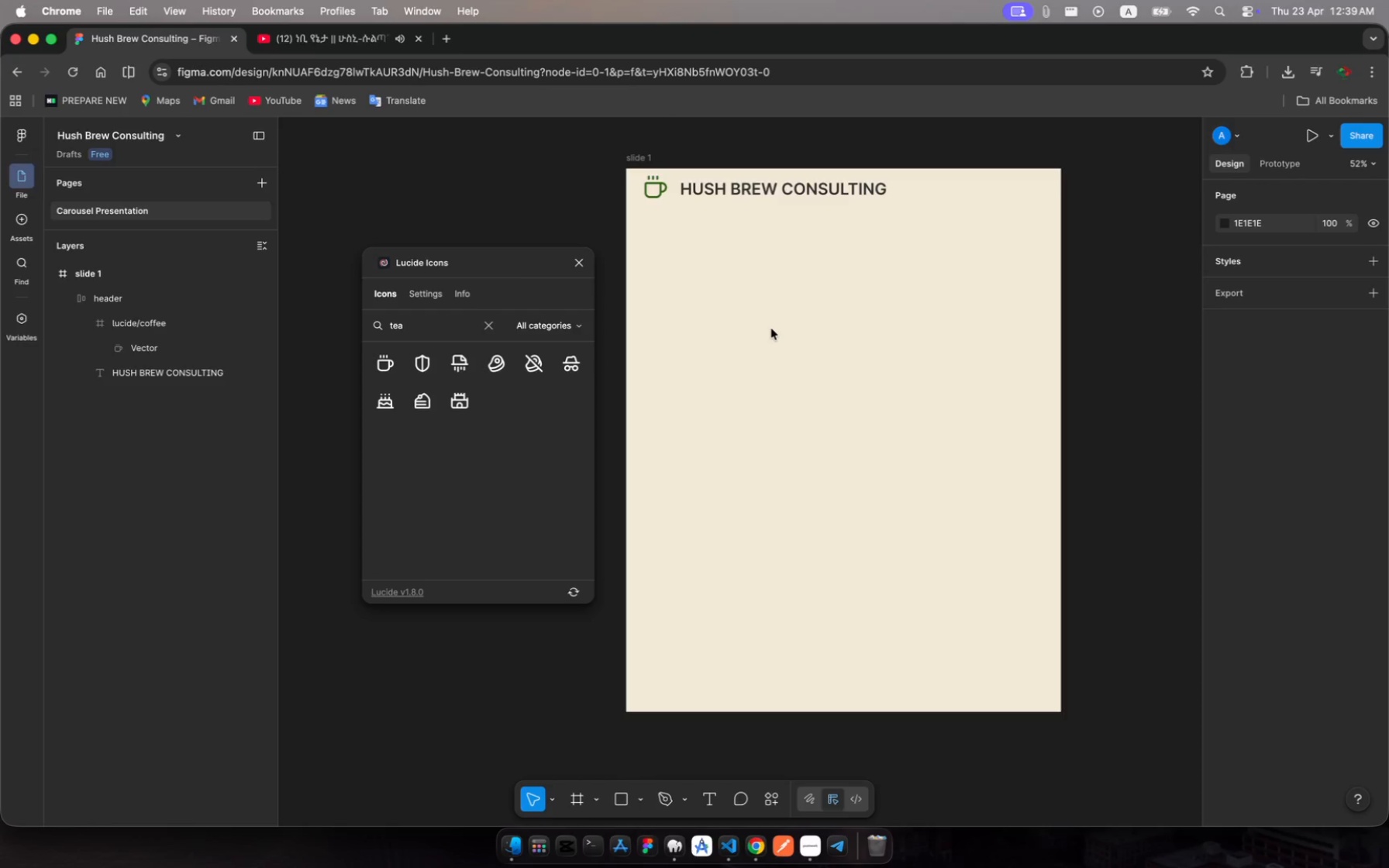 
wait(7.6)
 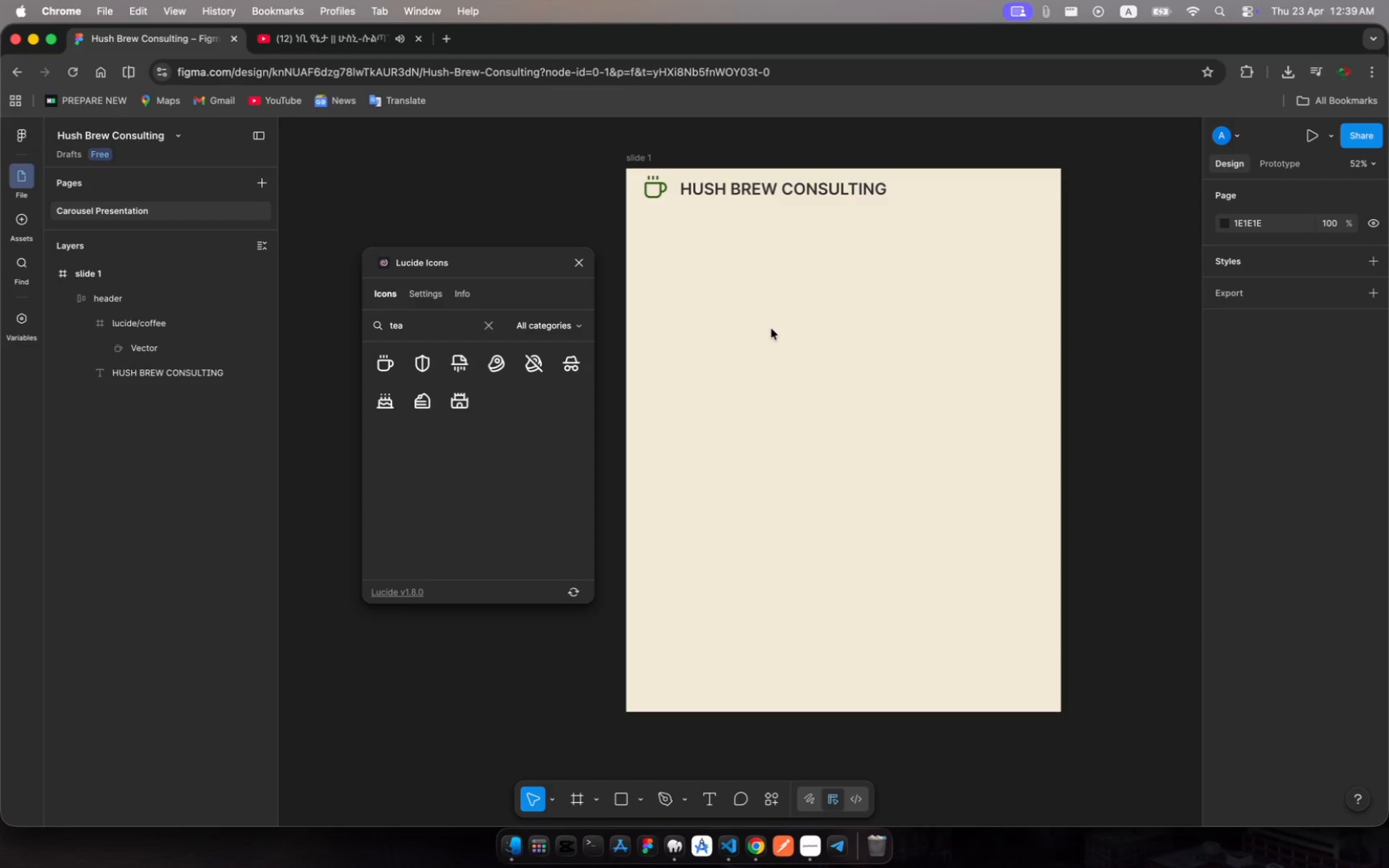 
left_click([798, 195])
 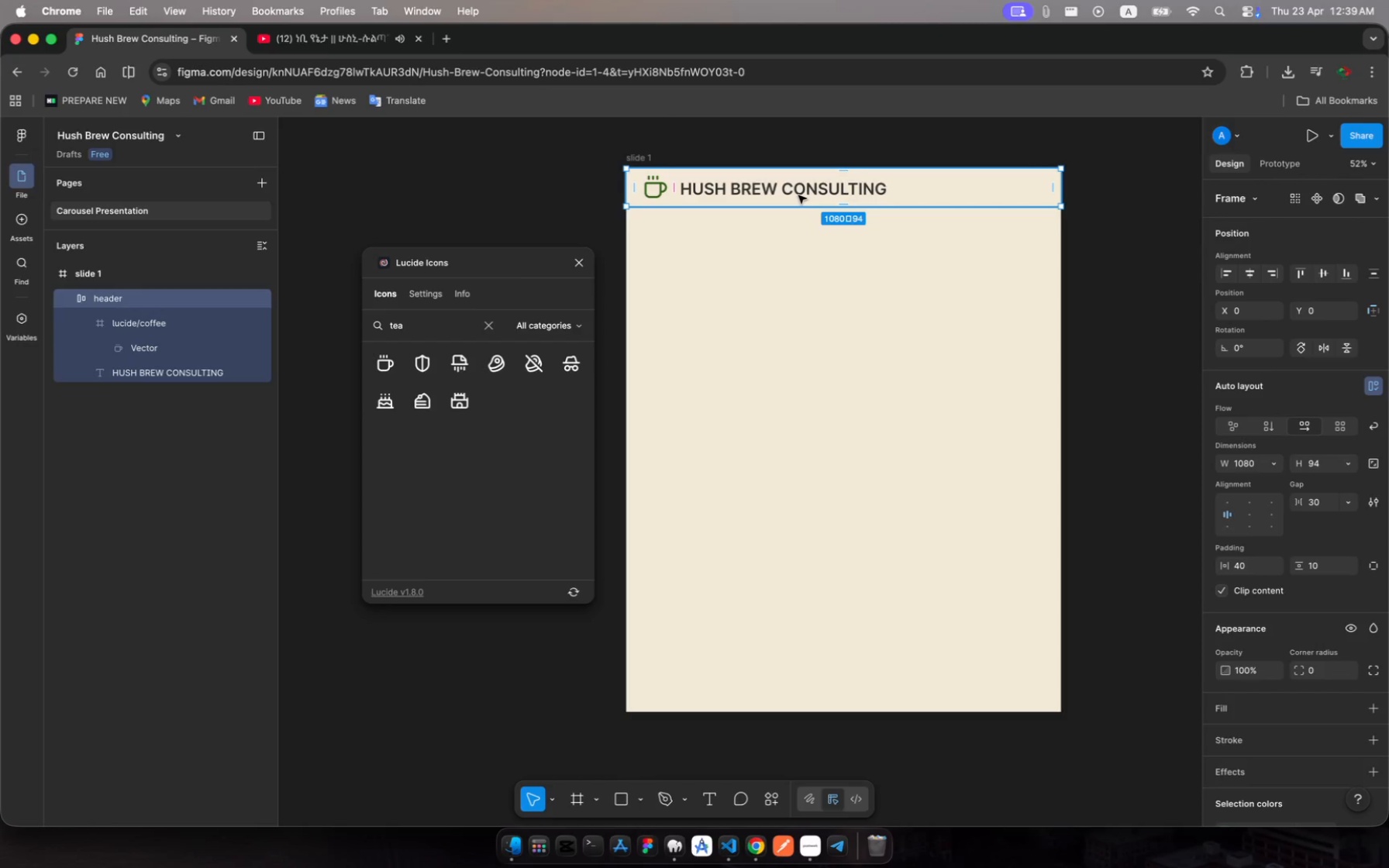 
double_click([798, 195])
 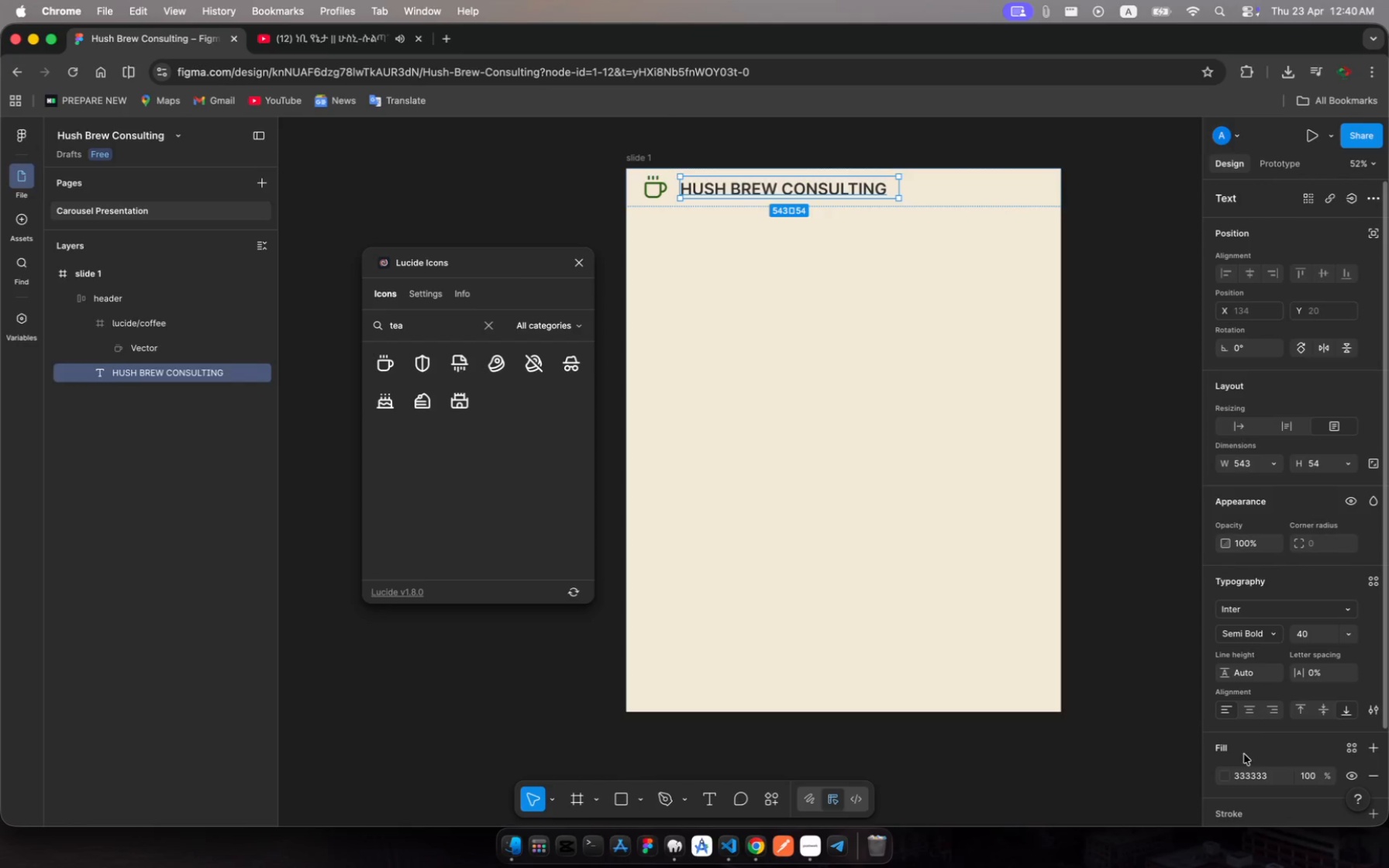 
left_click([1229, 777])
 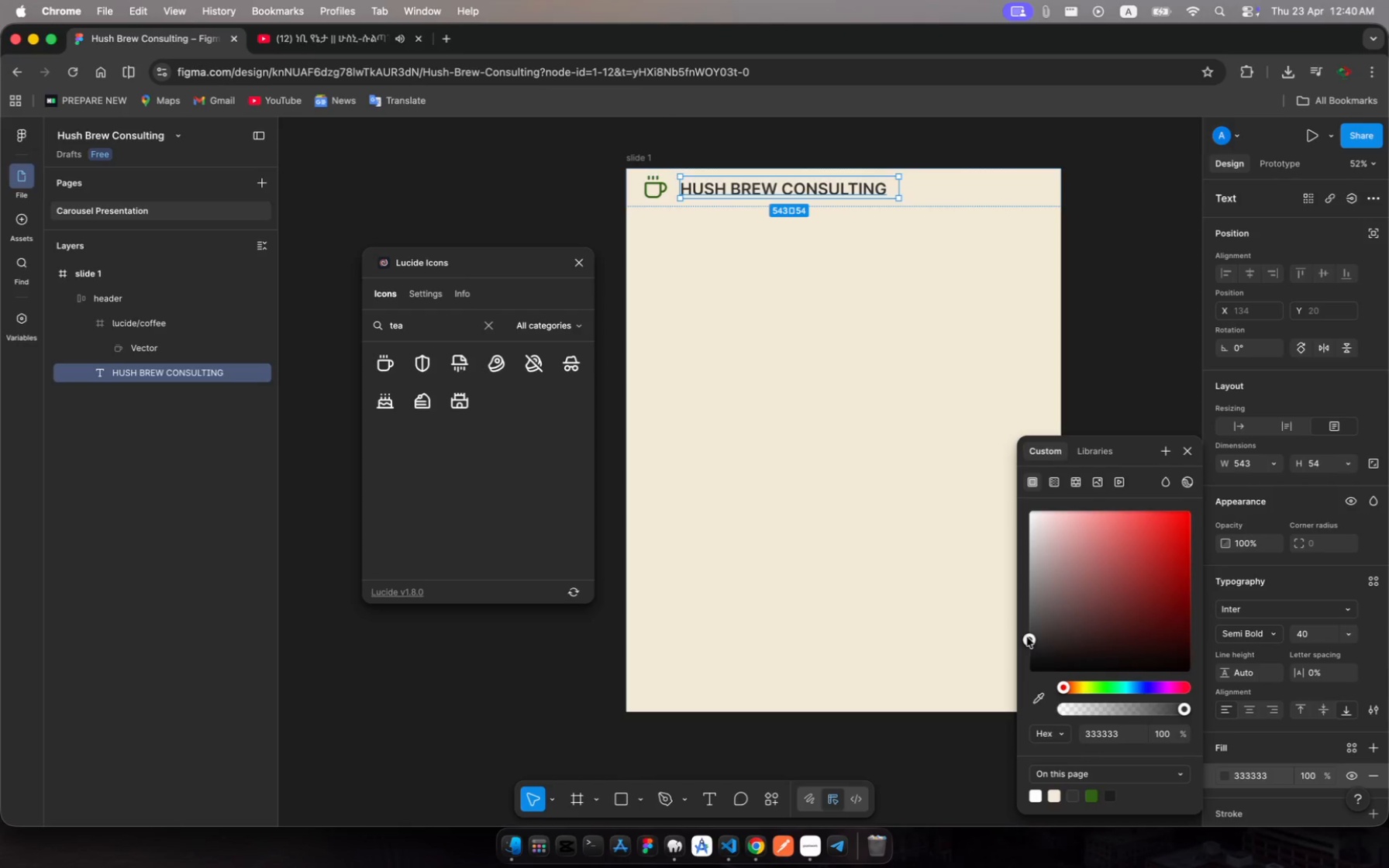 
left_click_drag(start_coordinate=[1027, 638], to_coordinate=[1022, 615])
 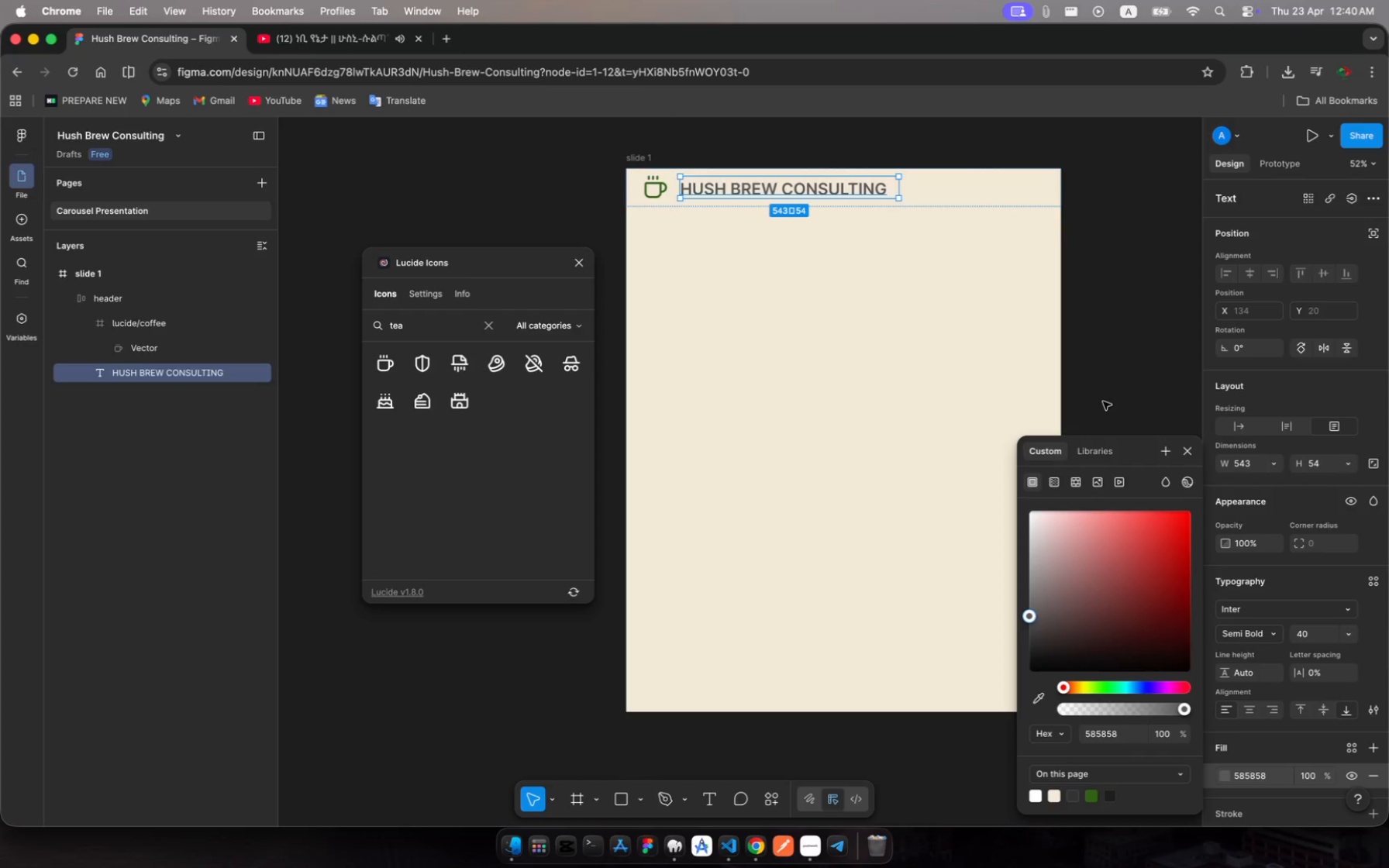 
wait(5.43)
 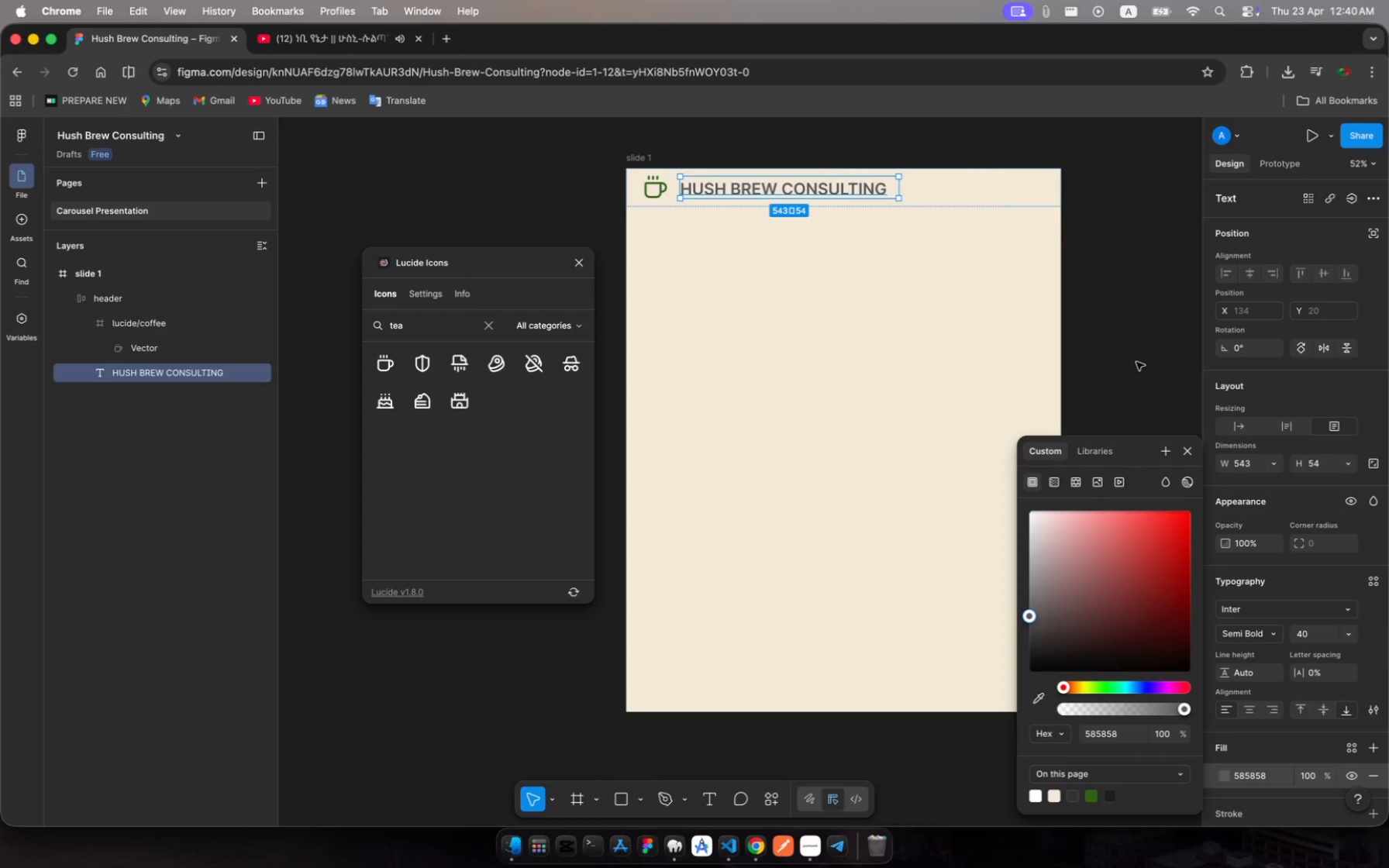 
key(Escape)
 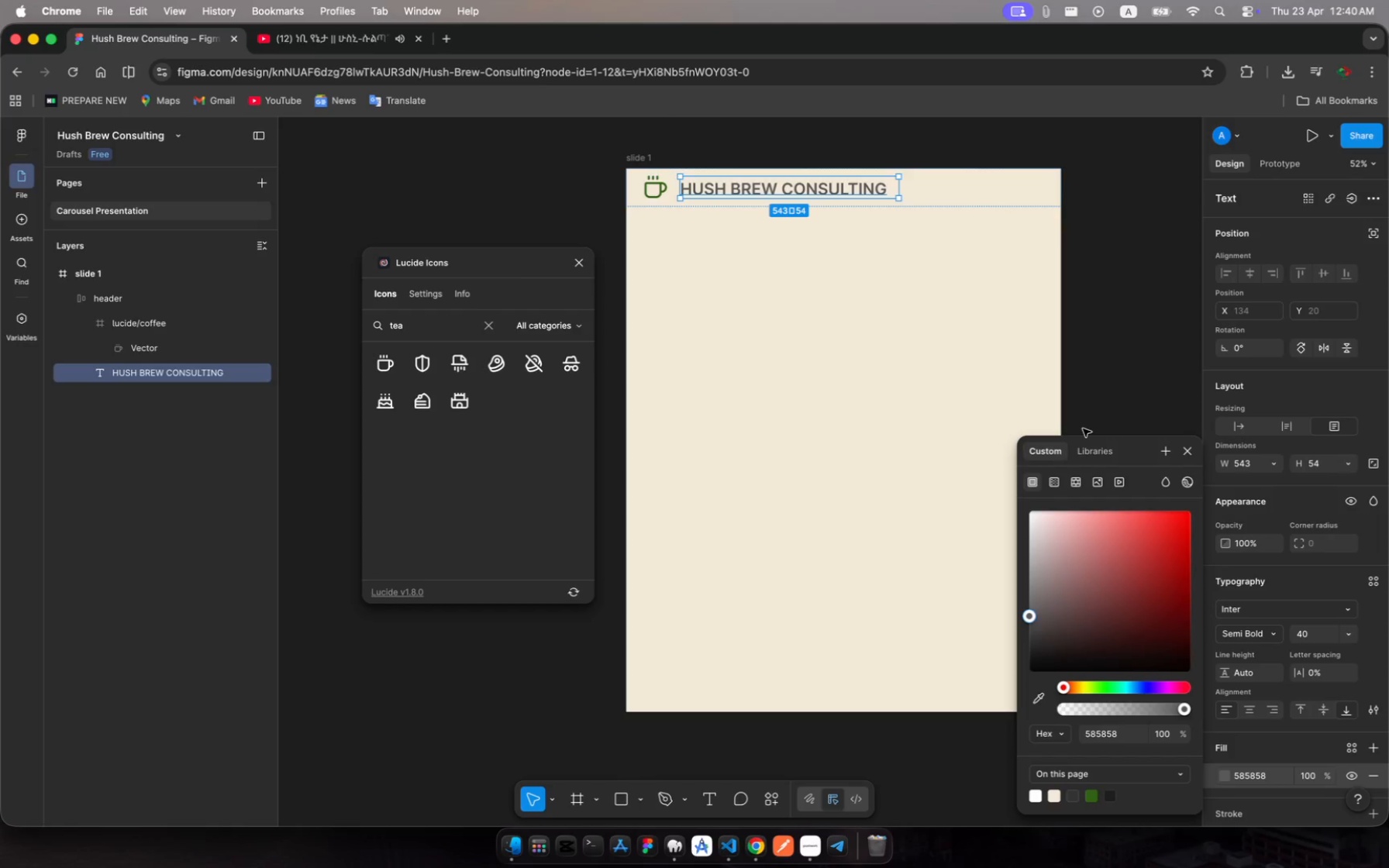 
key(Escape)
 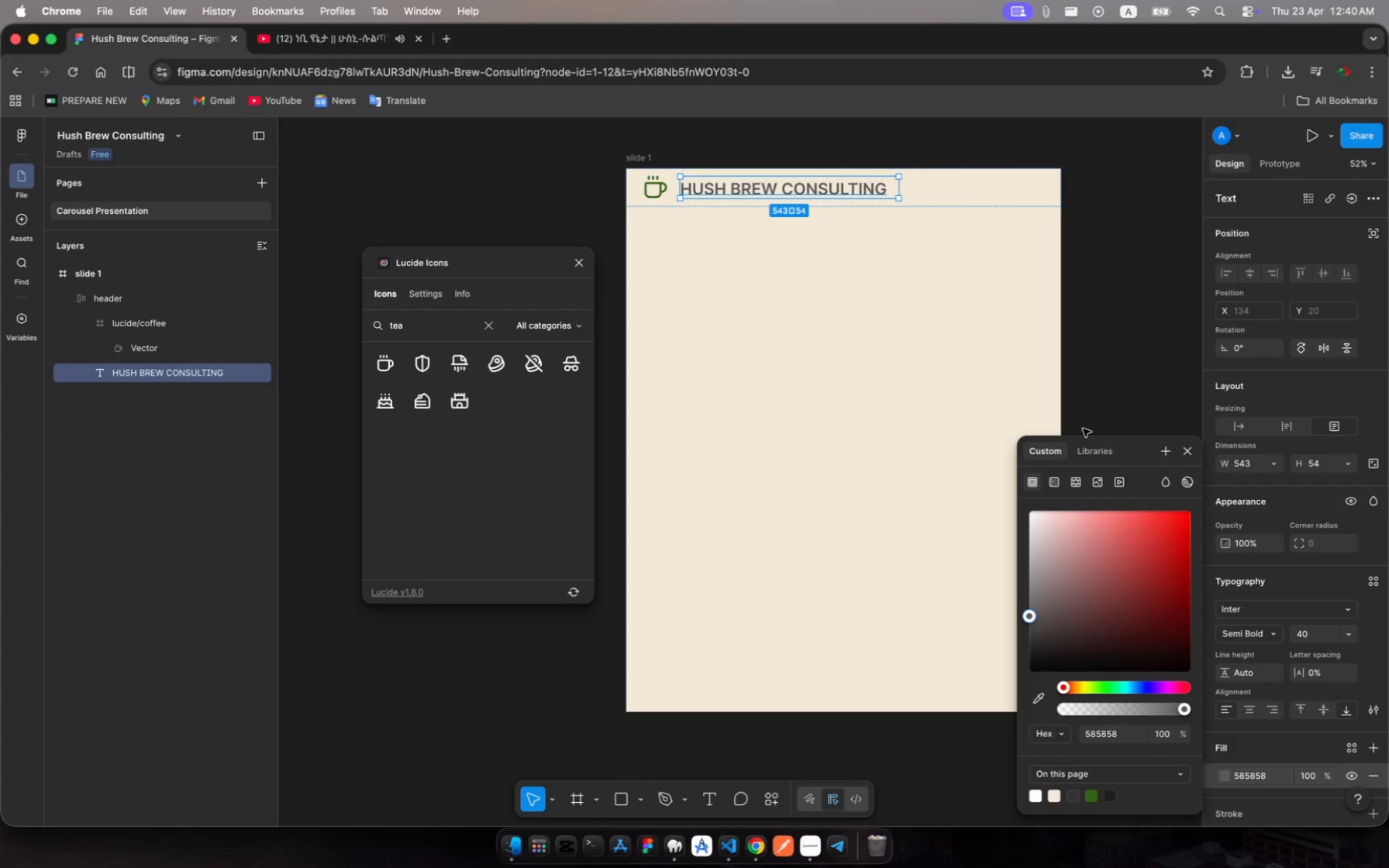 
key(Escape)
 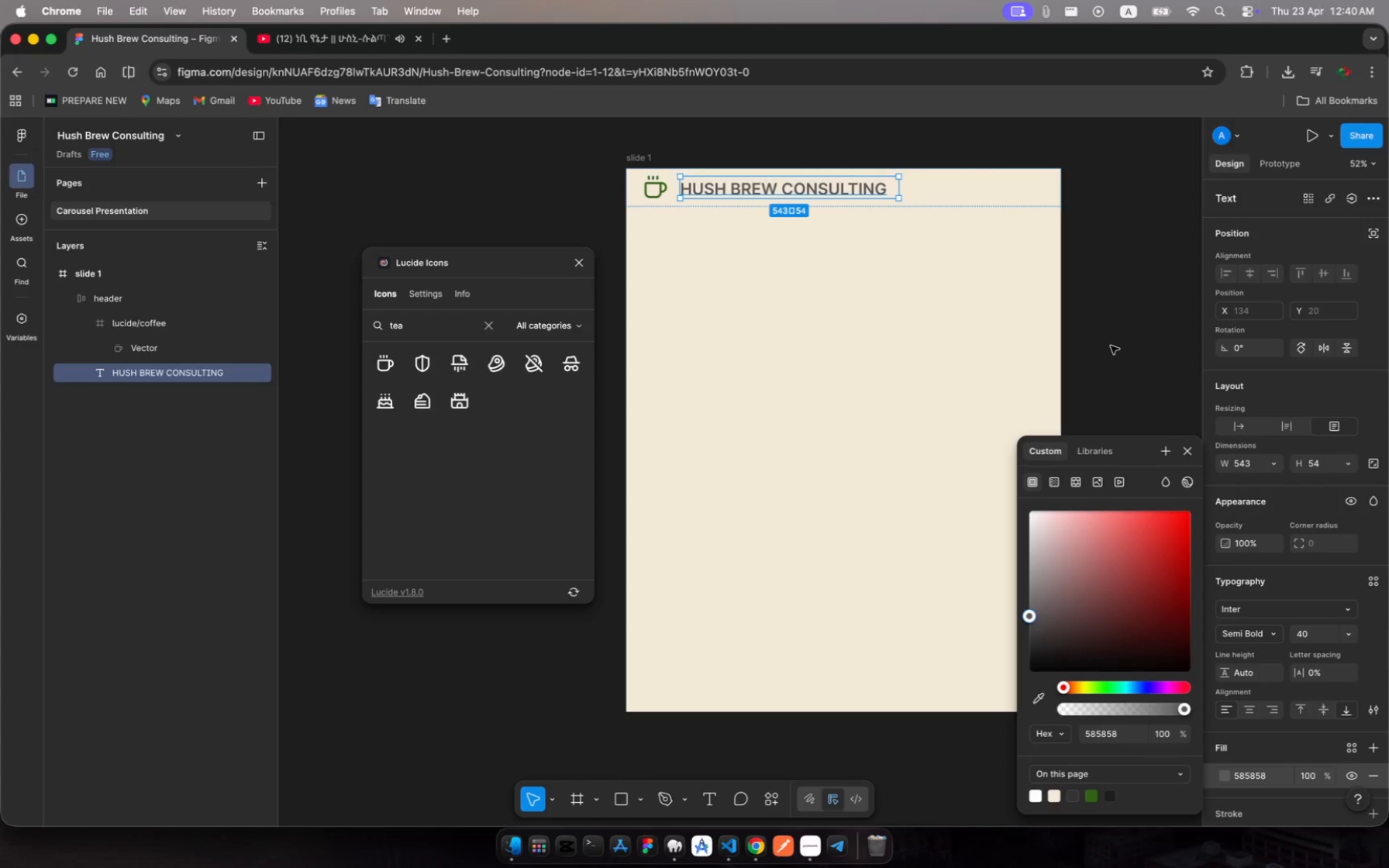 
left_click([1087, 362])
 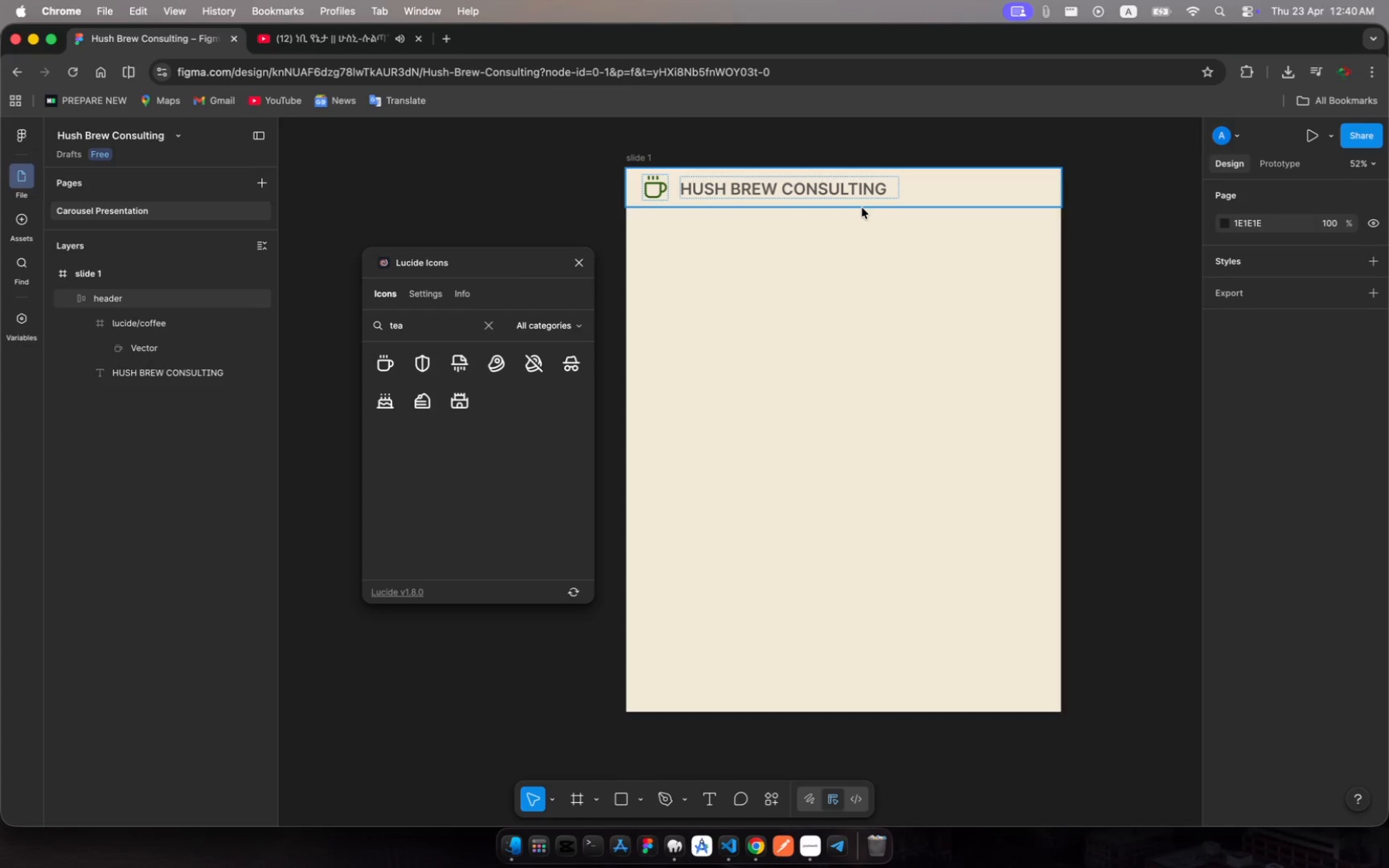 
left_click([856, 200])
 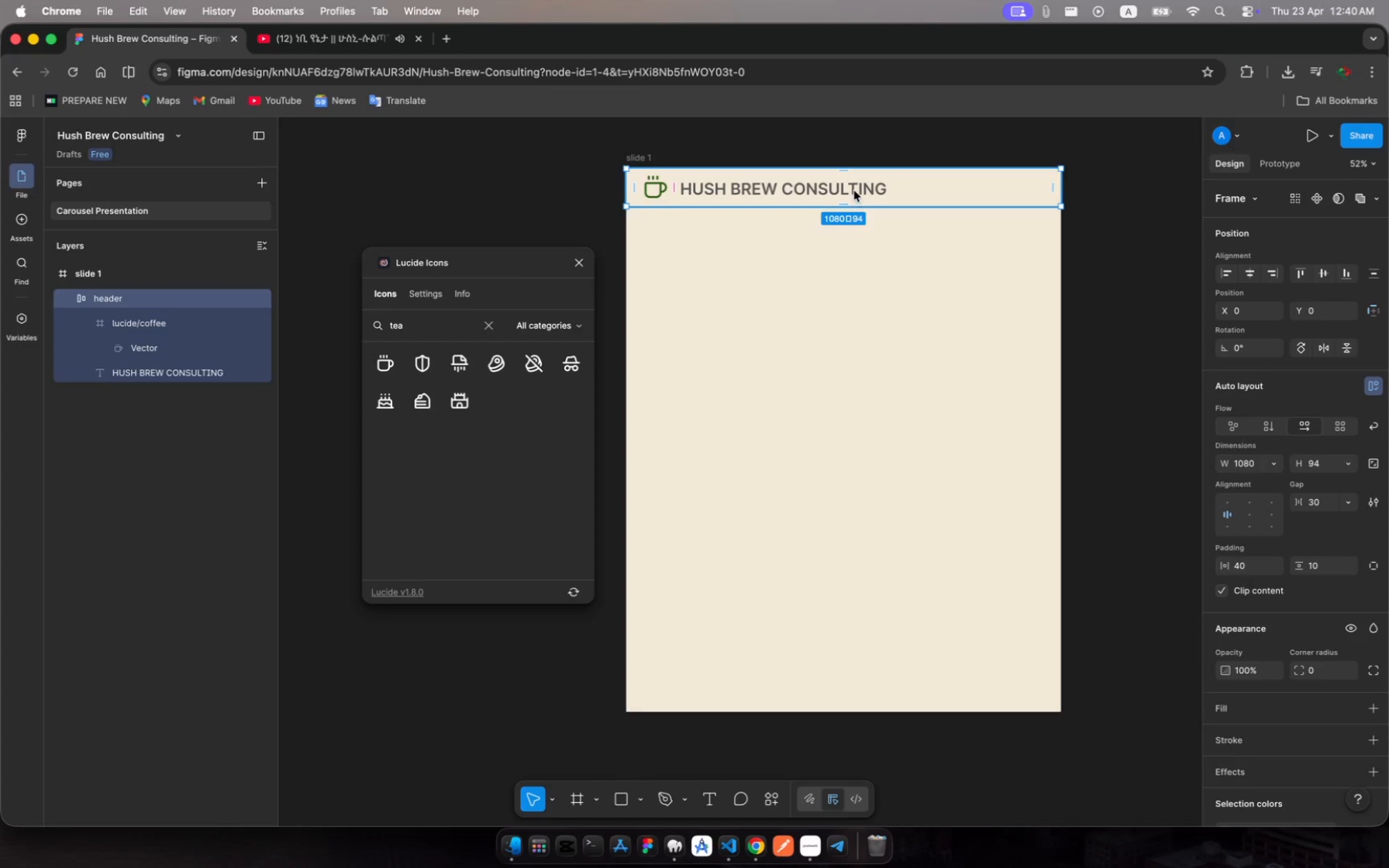 
left_click([854, 190])
 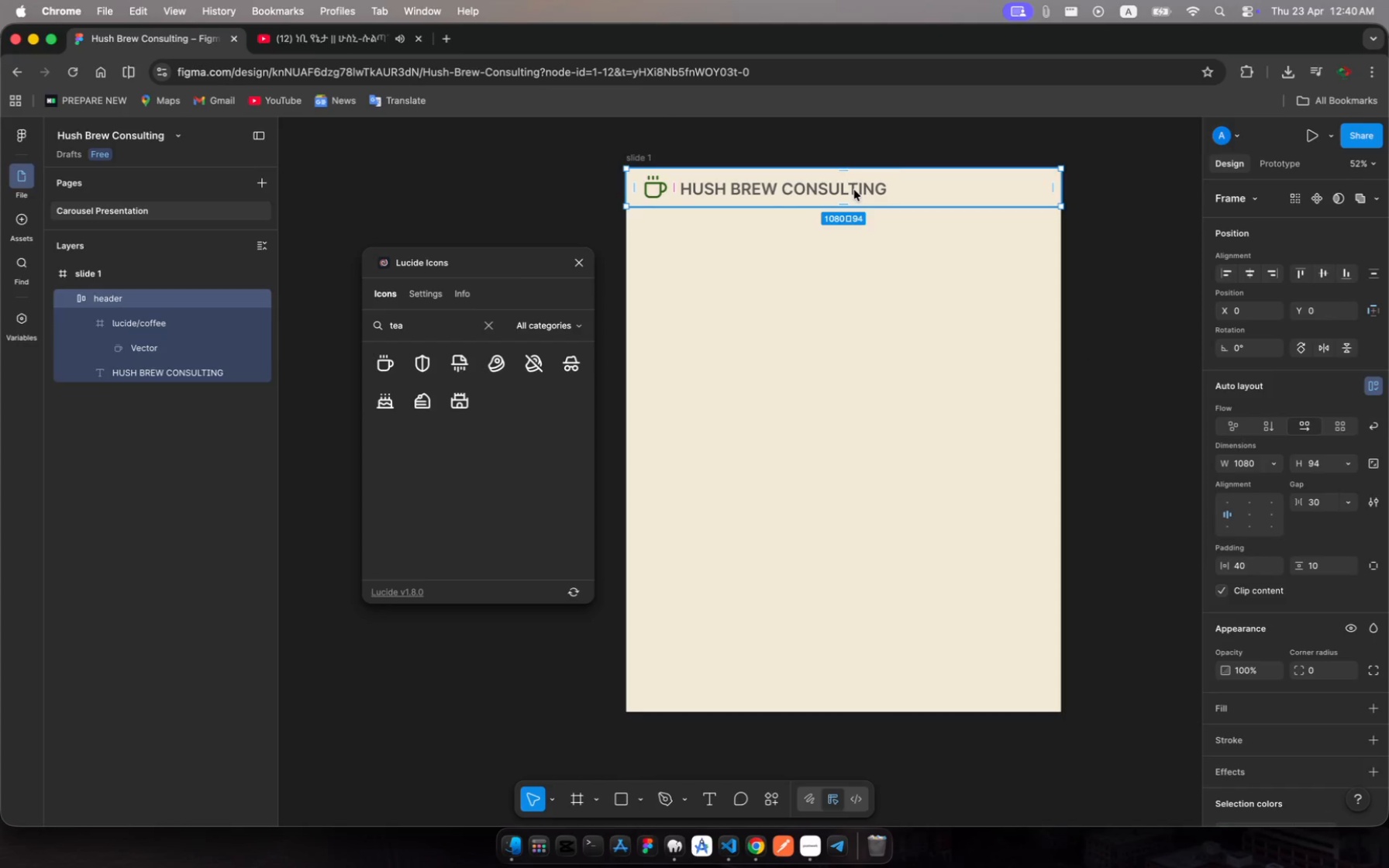 
left_click([854, 190])
 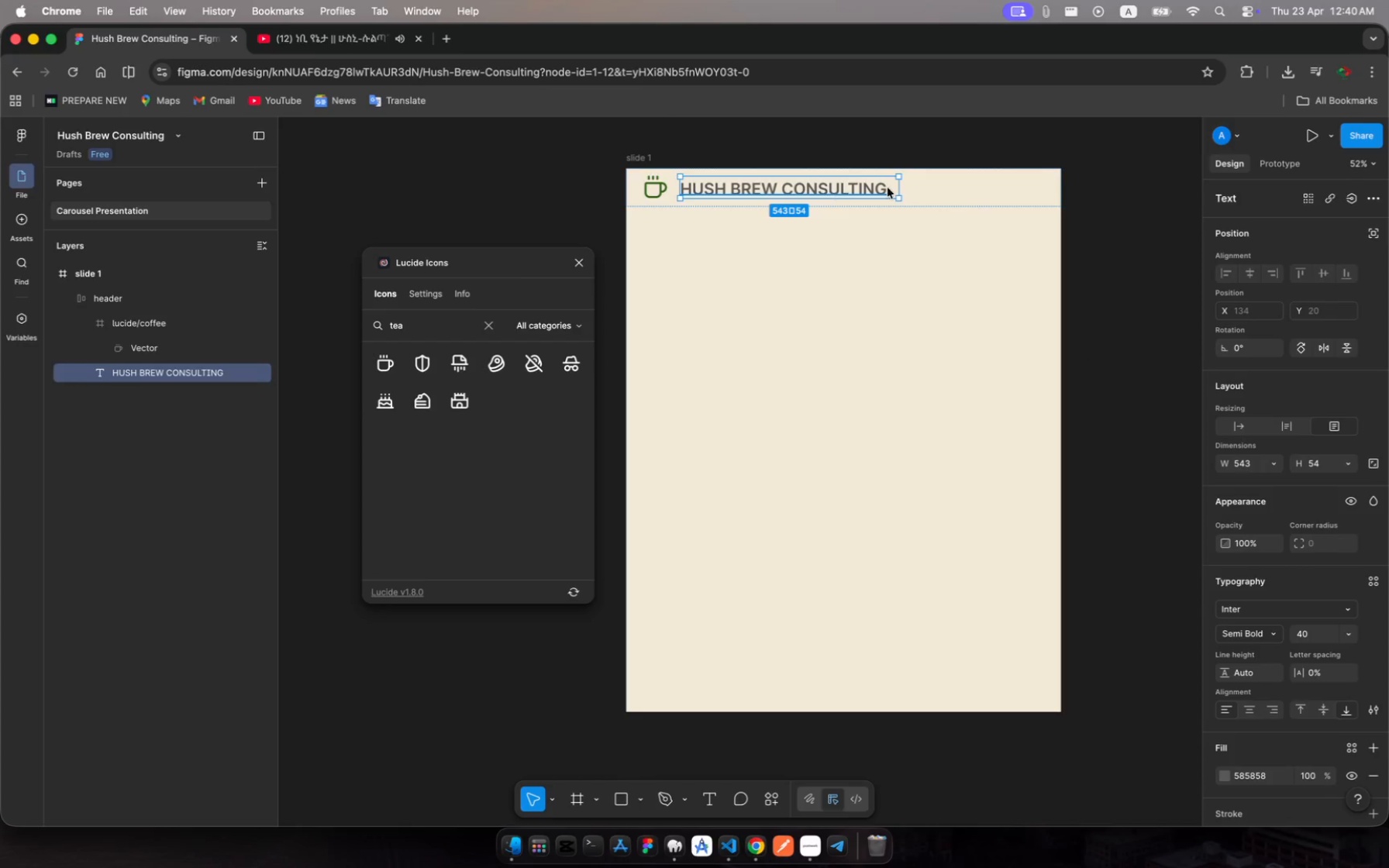 
left_click([963, 178])
 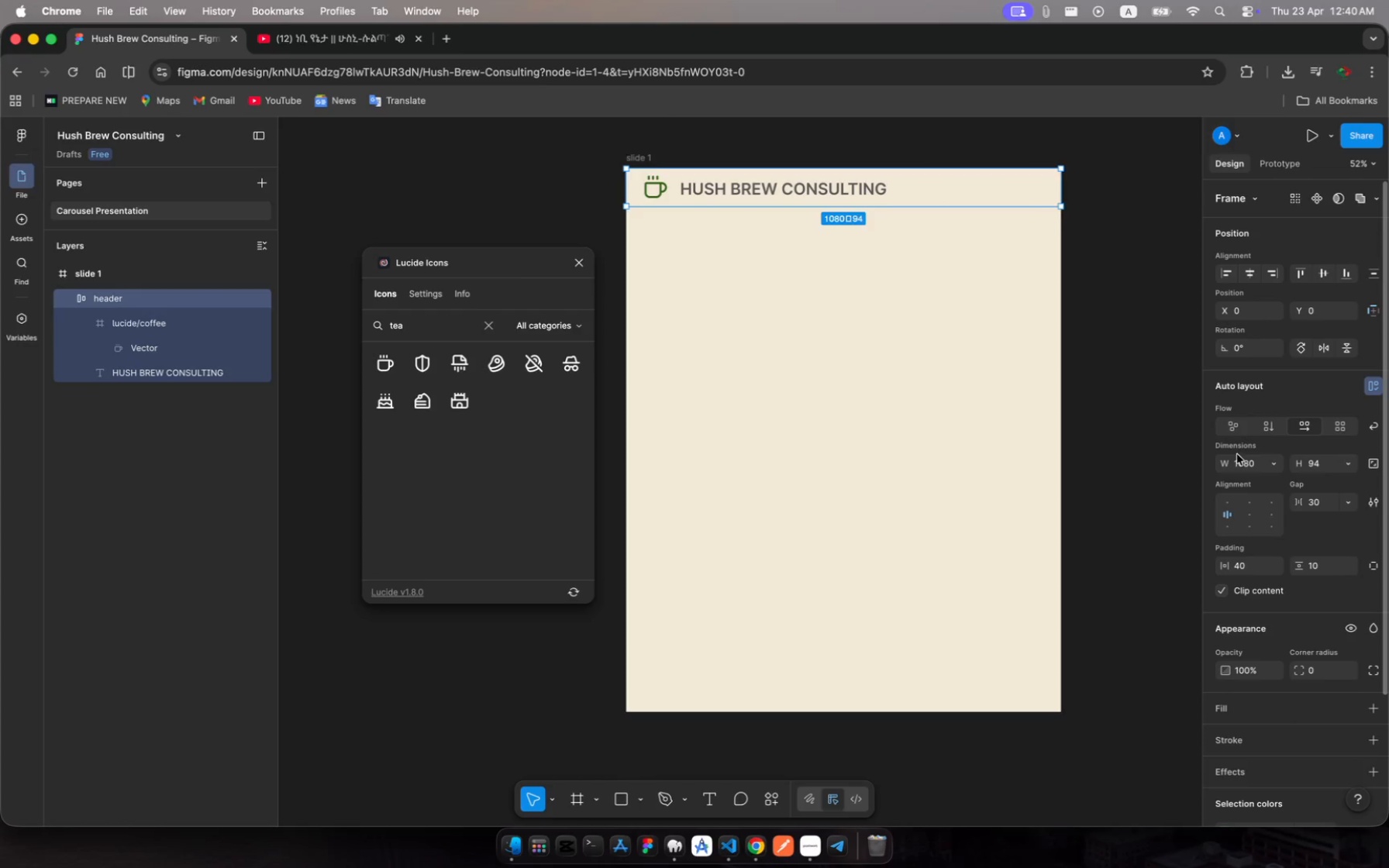 
left_click([1248, 515])
 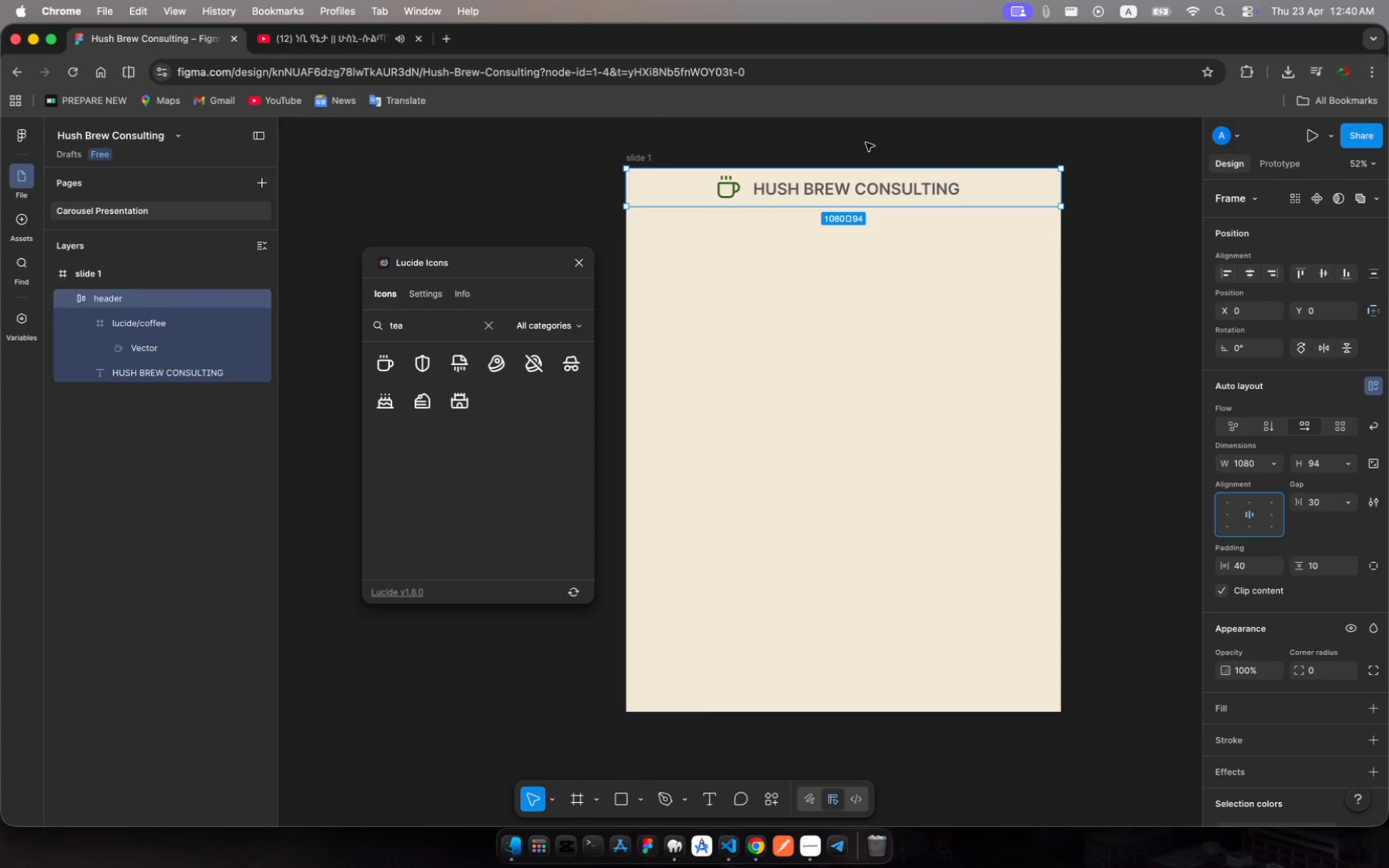 
wait(6.77)
 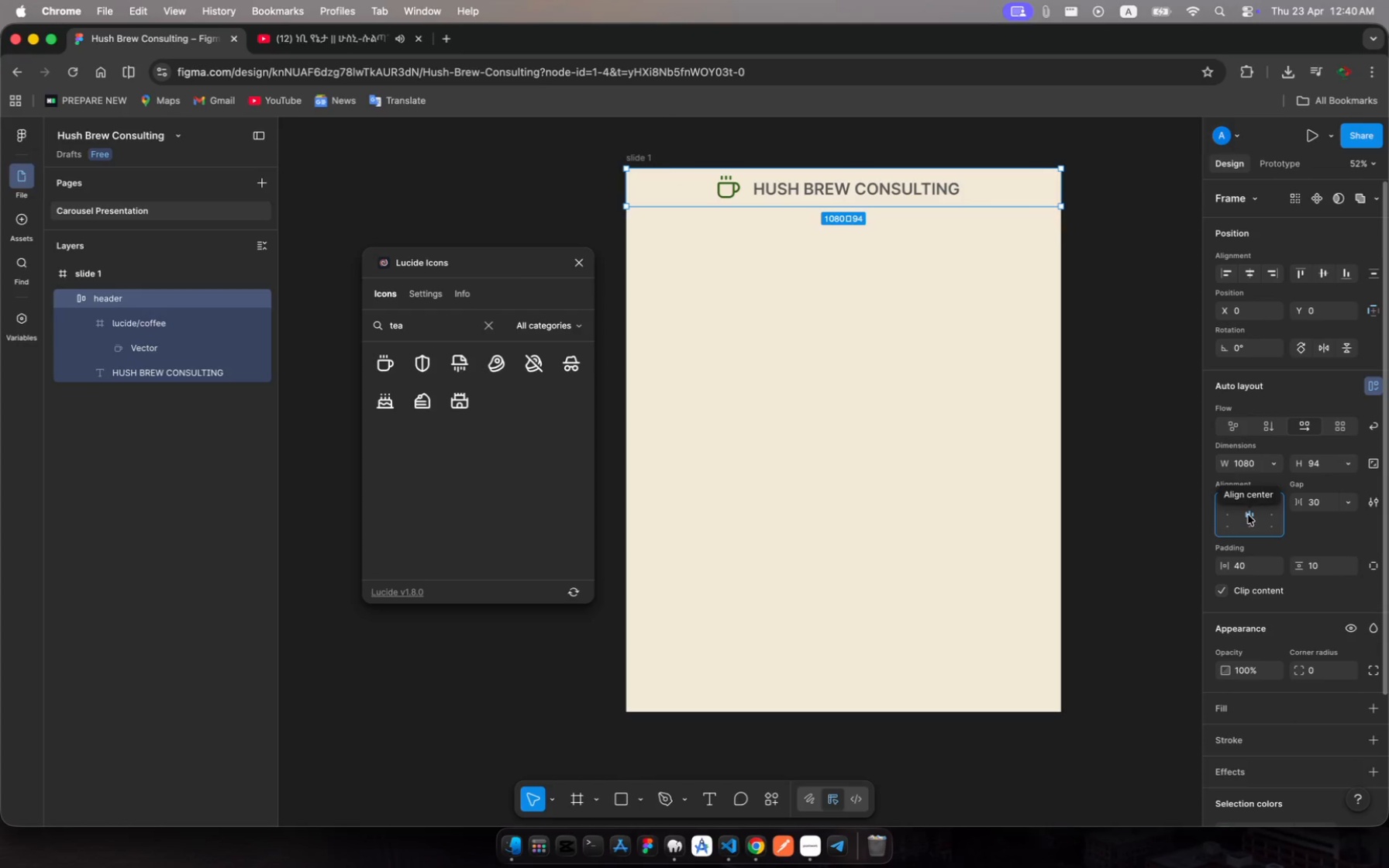 
left_click([135, 377])
 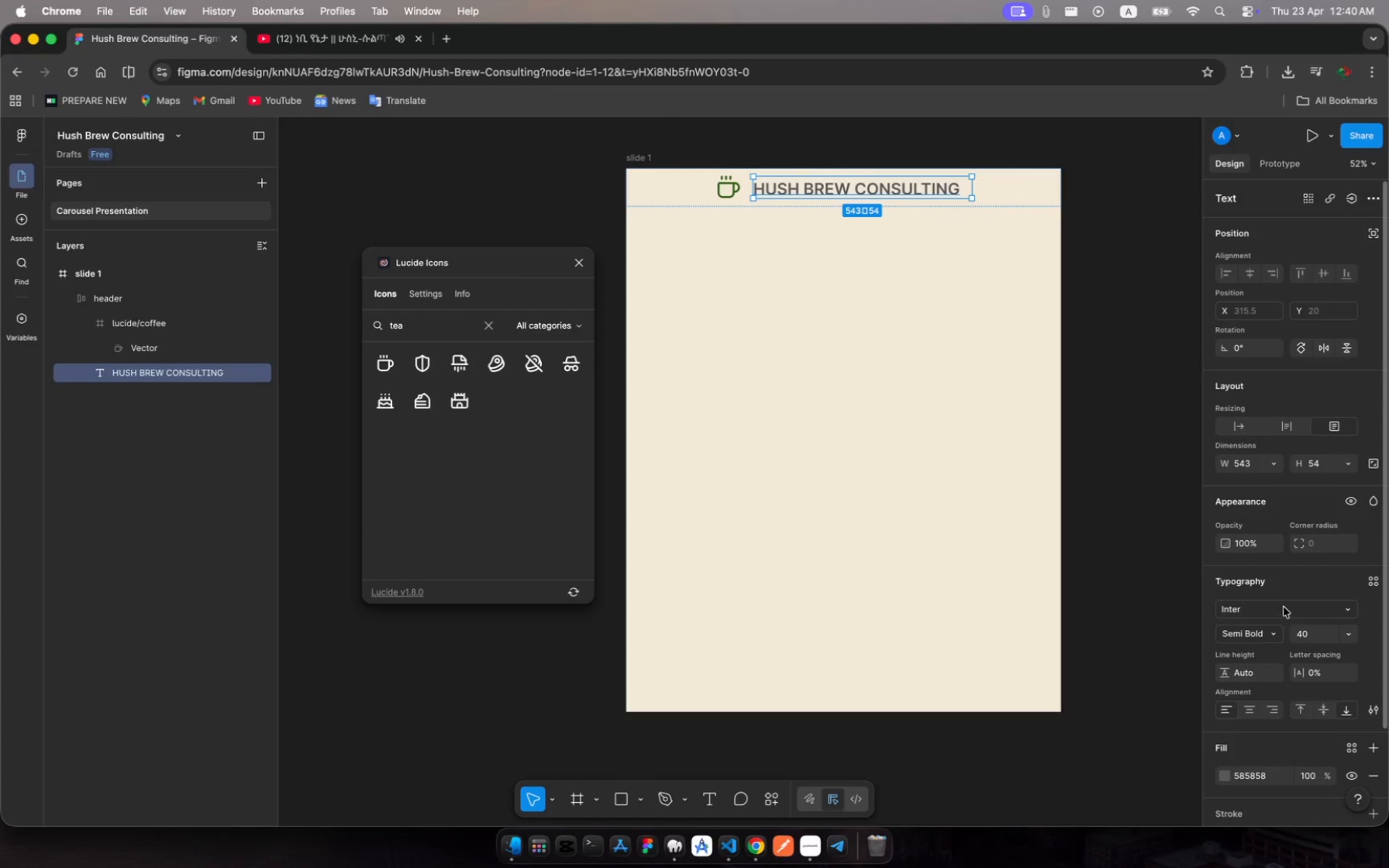 
left_click([1273, 633])
 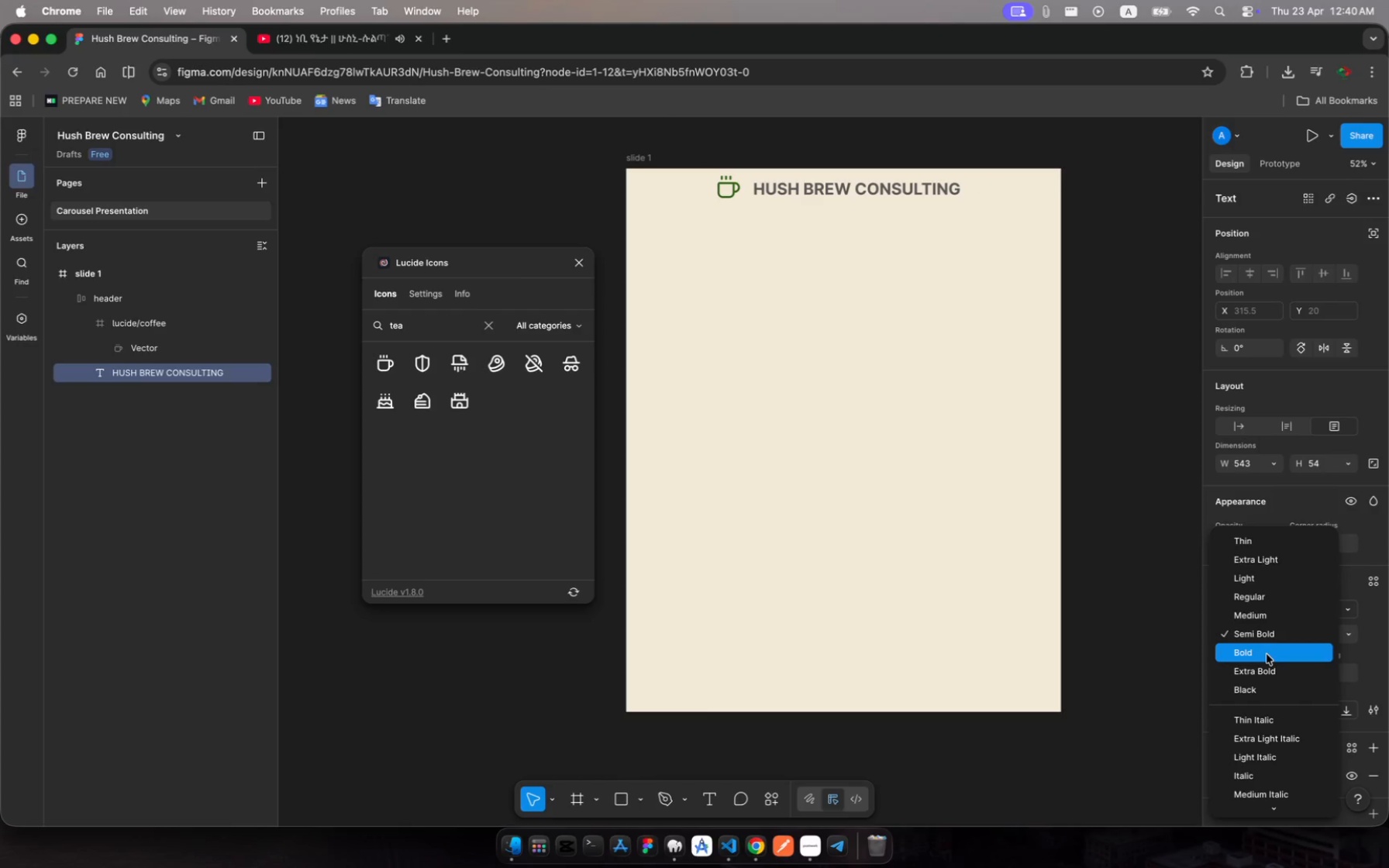 
left_click([1267, 654])
 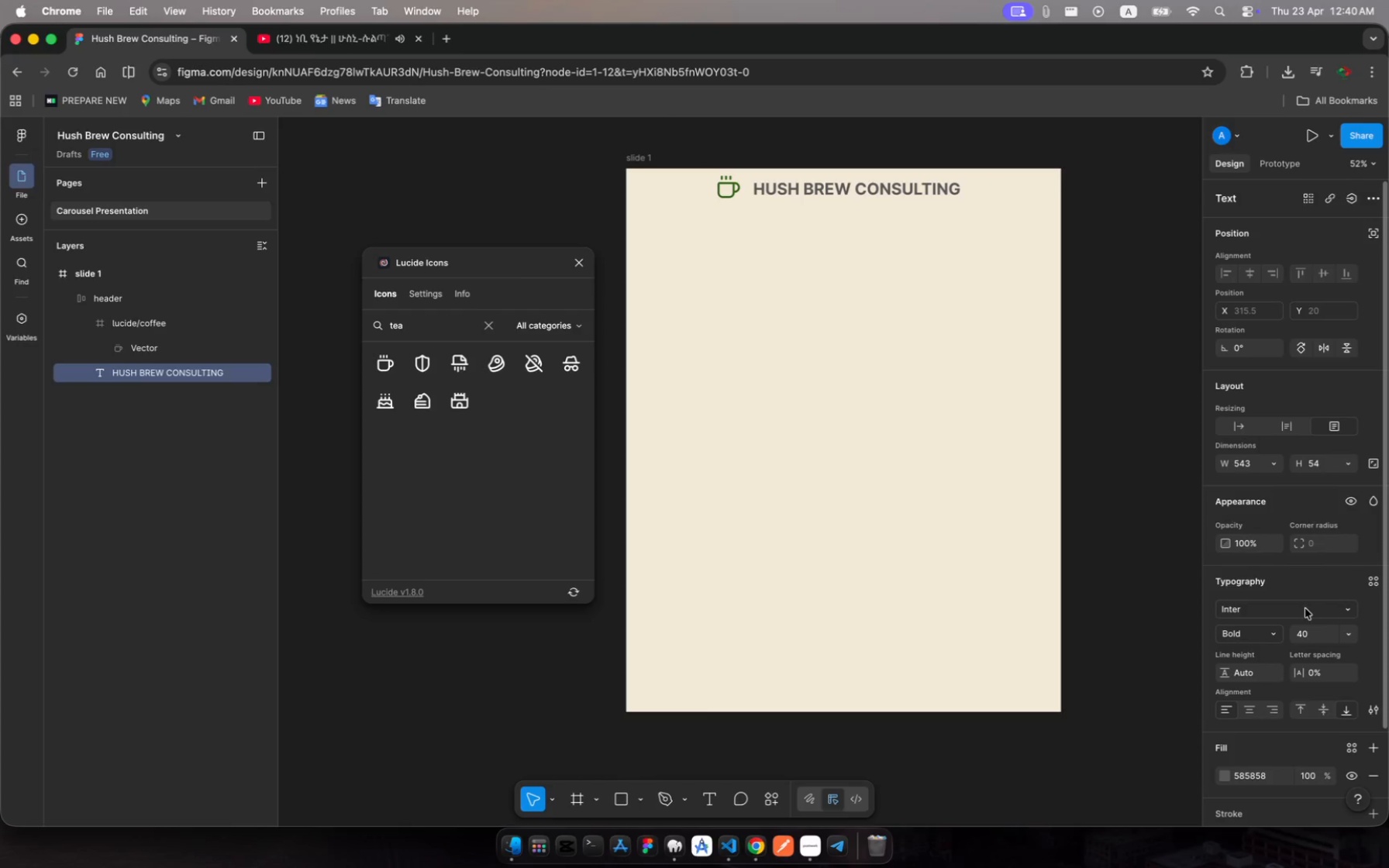 
left_click([1321, 608])
 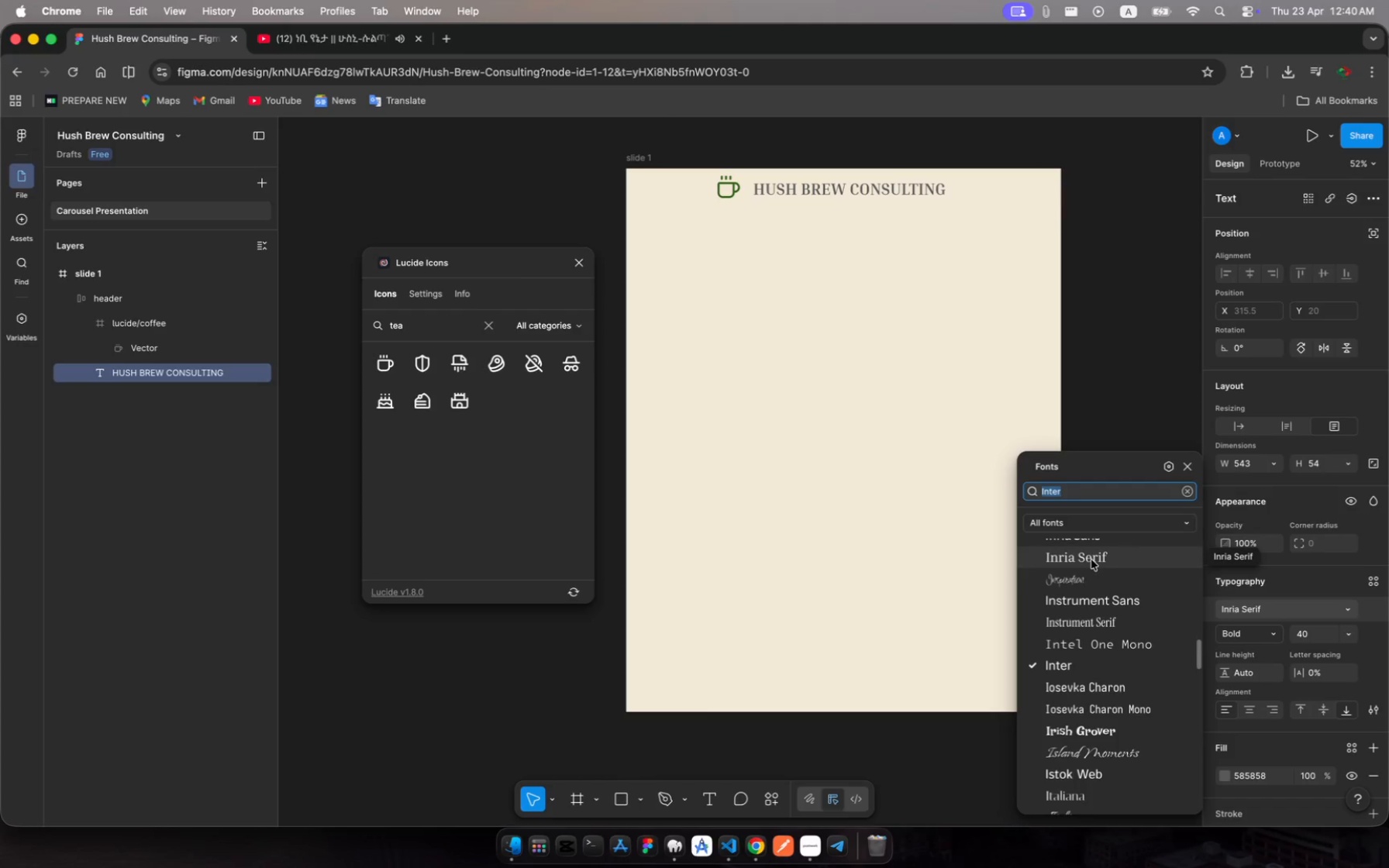 
wait(6.55)
 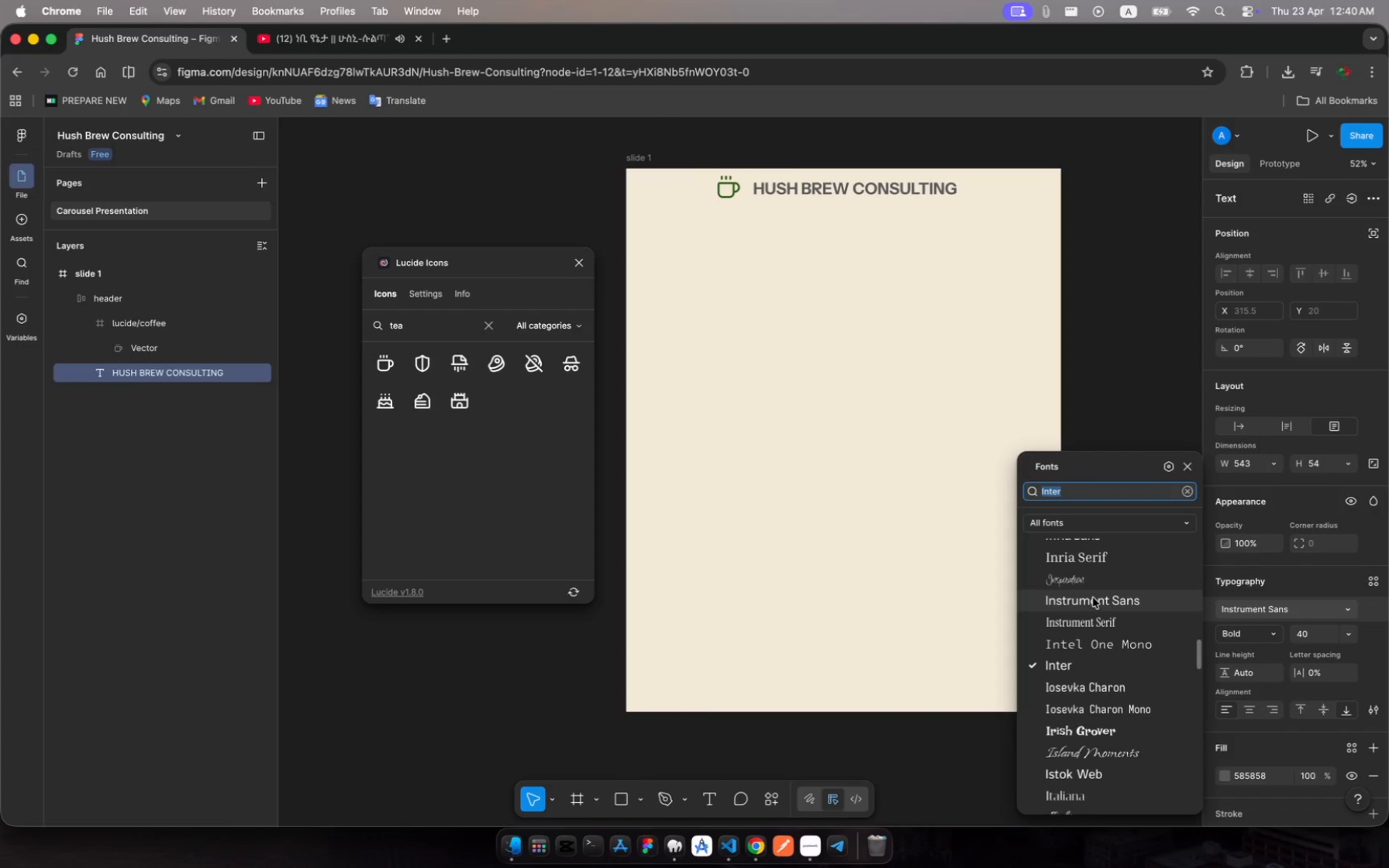 
left_click([1091, 560])
 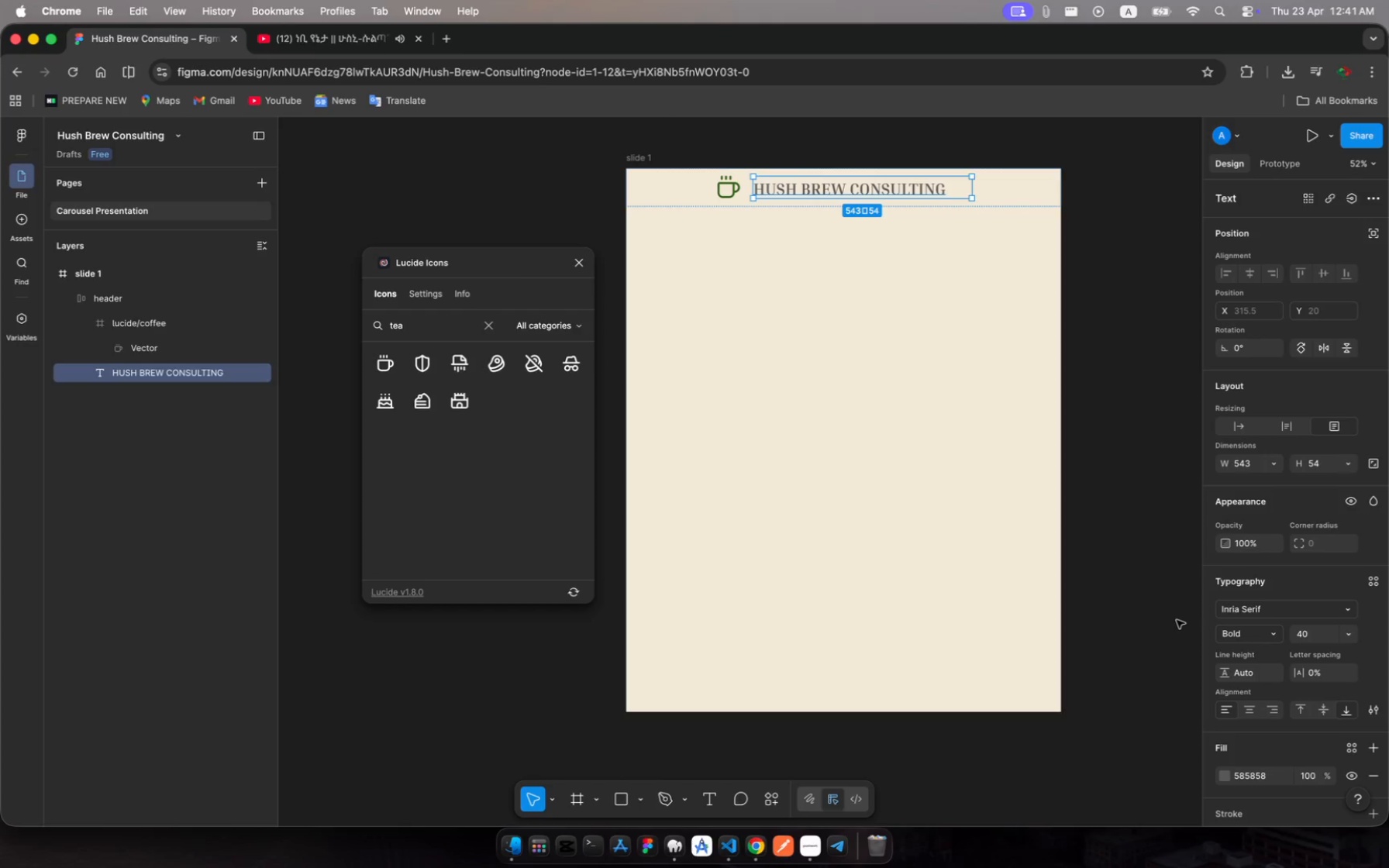 
wait(32.88)
 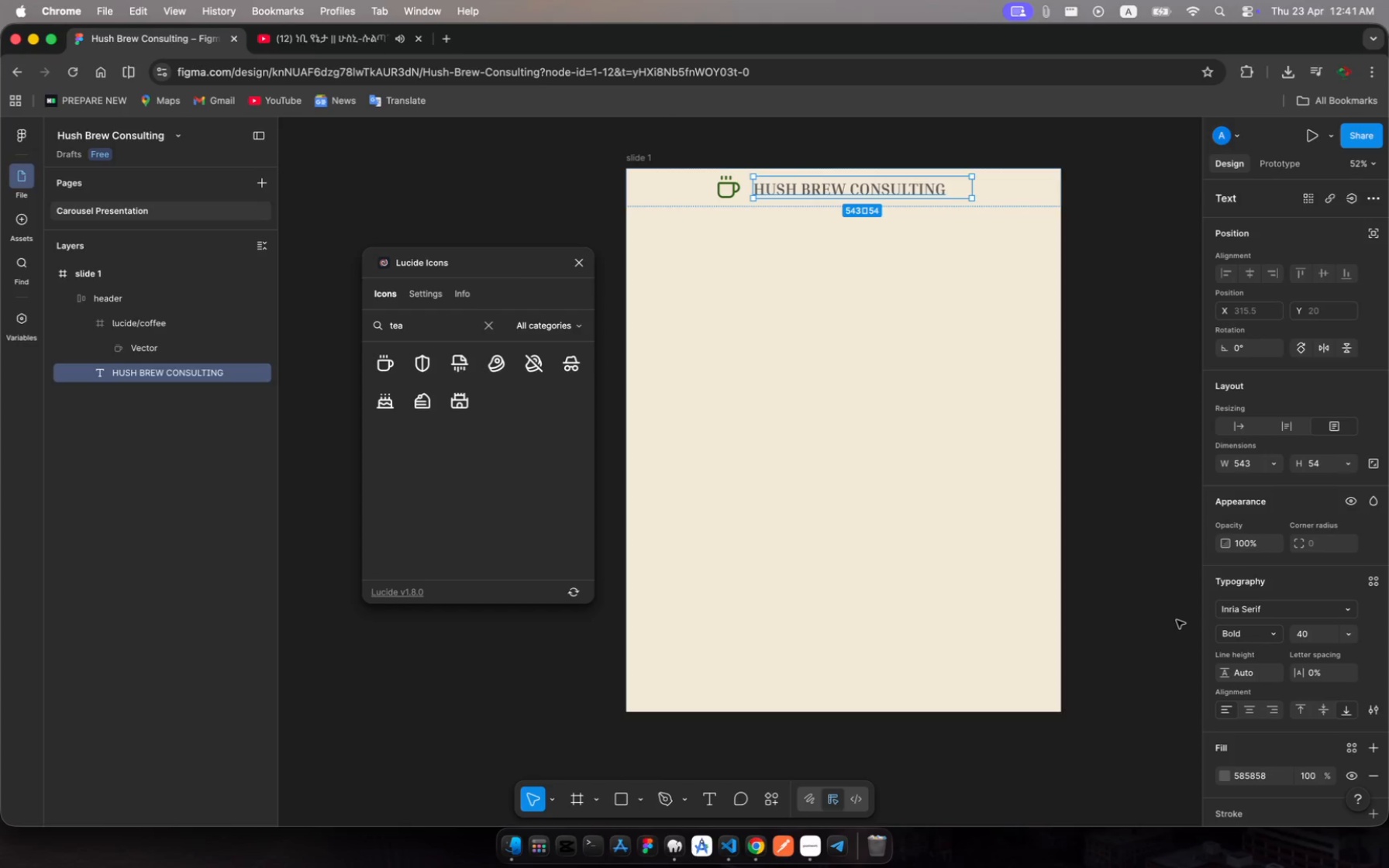 
left_click([838, 326])
 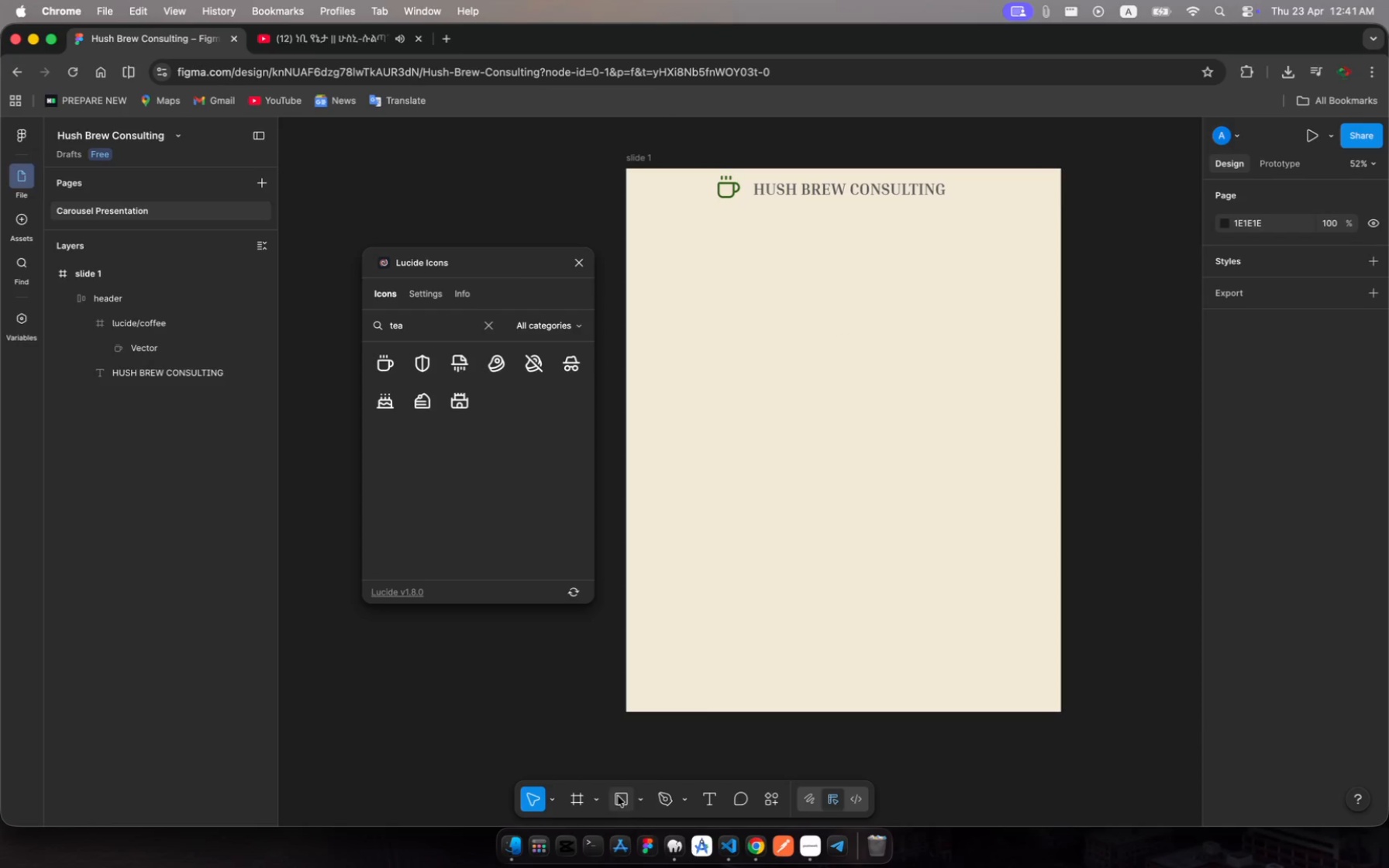 
left_click([619, 797])
 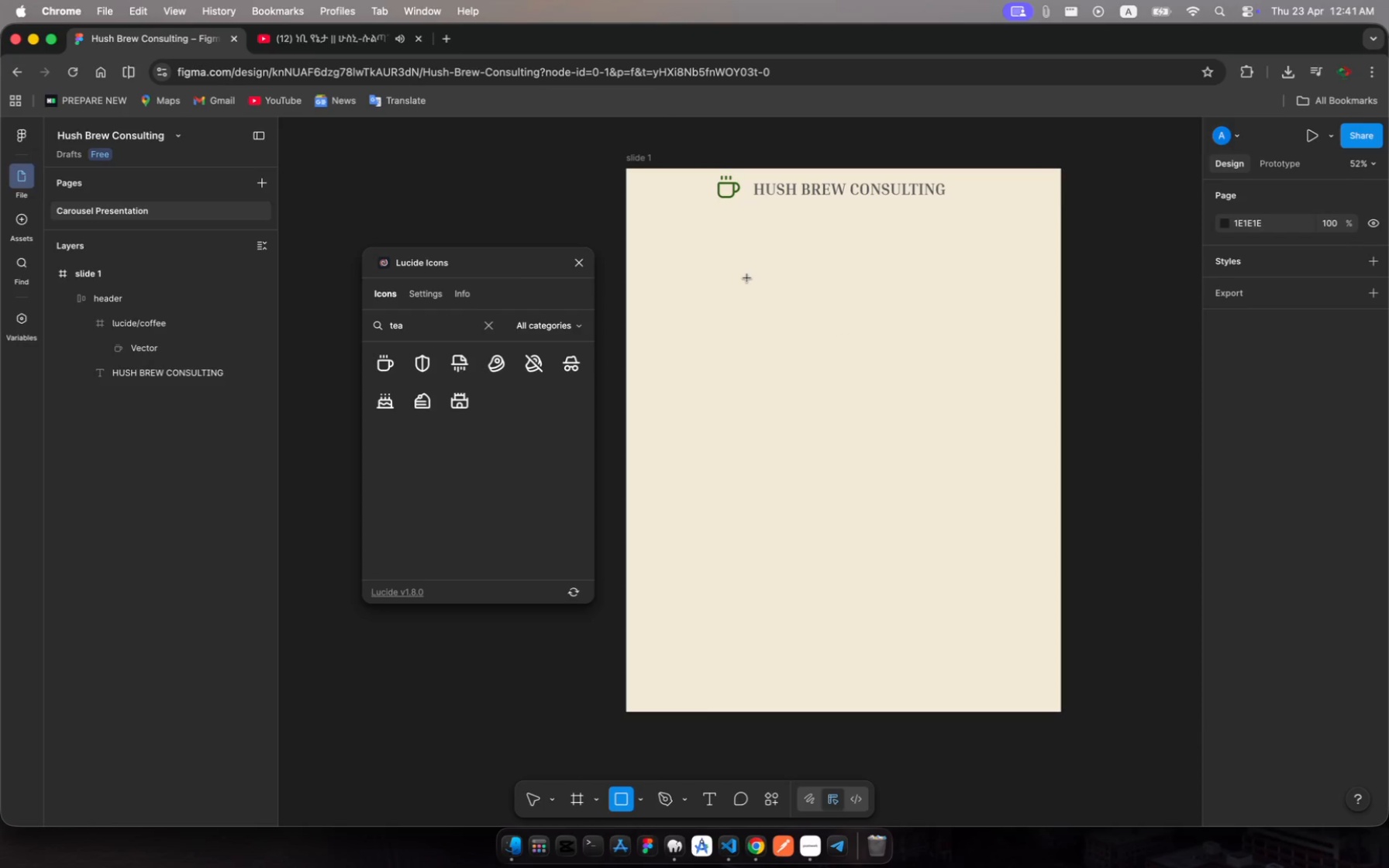 
left_click_drag(start_coordinate=[745, 278], to_coordinate=[912, 451])
 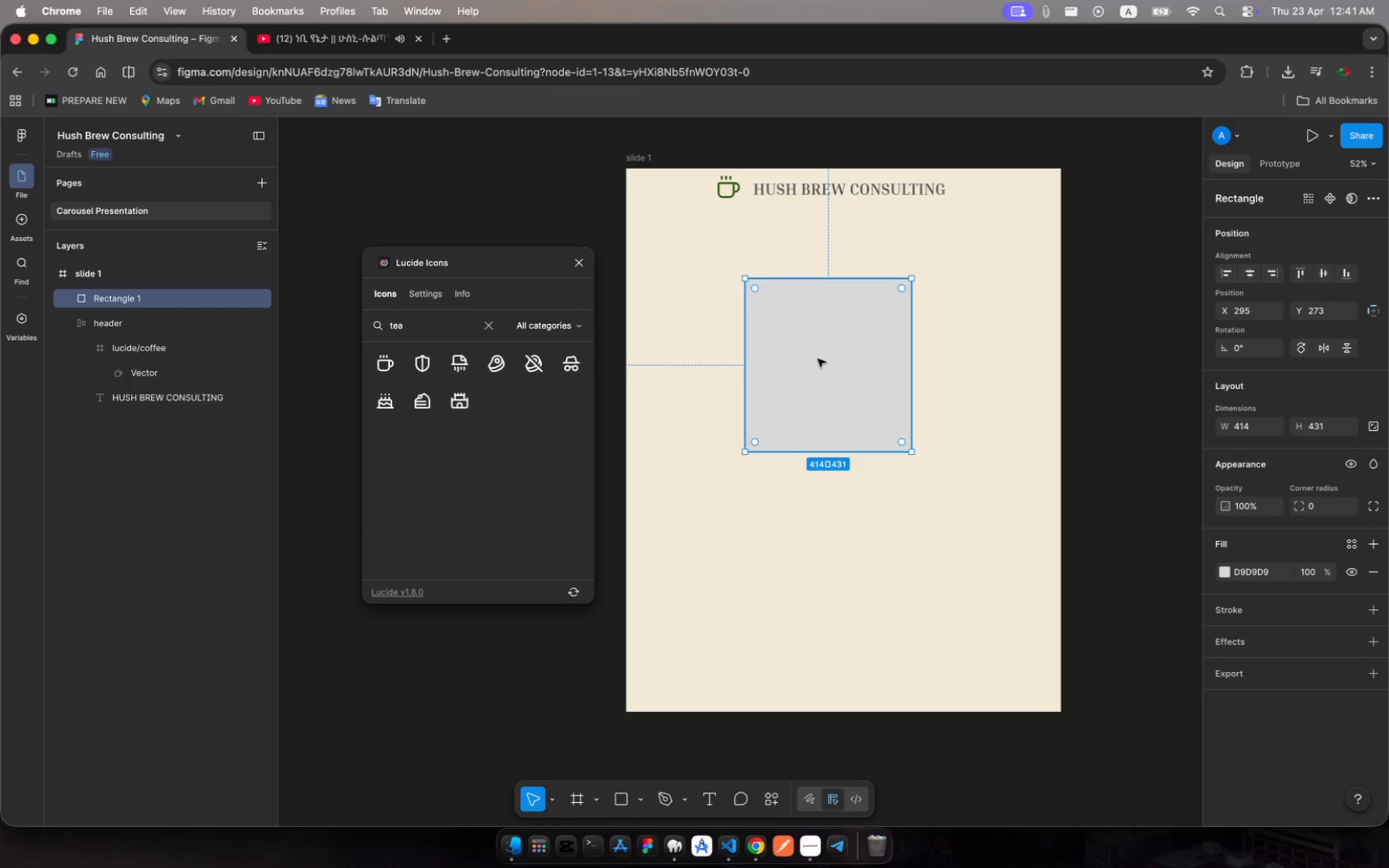 
left_click_drag(start_coordinate=[818, 359], to_coordinate=[820, 305])
 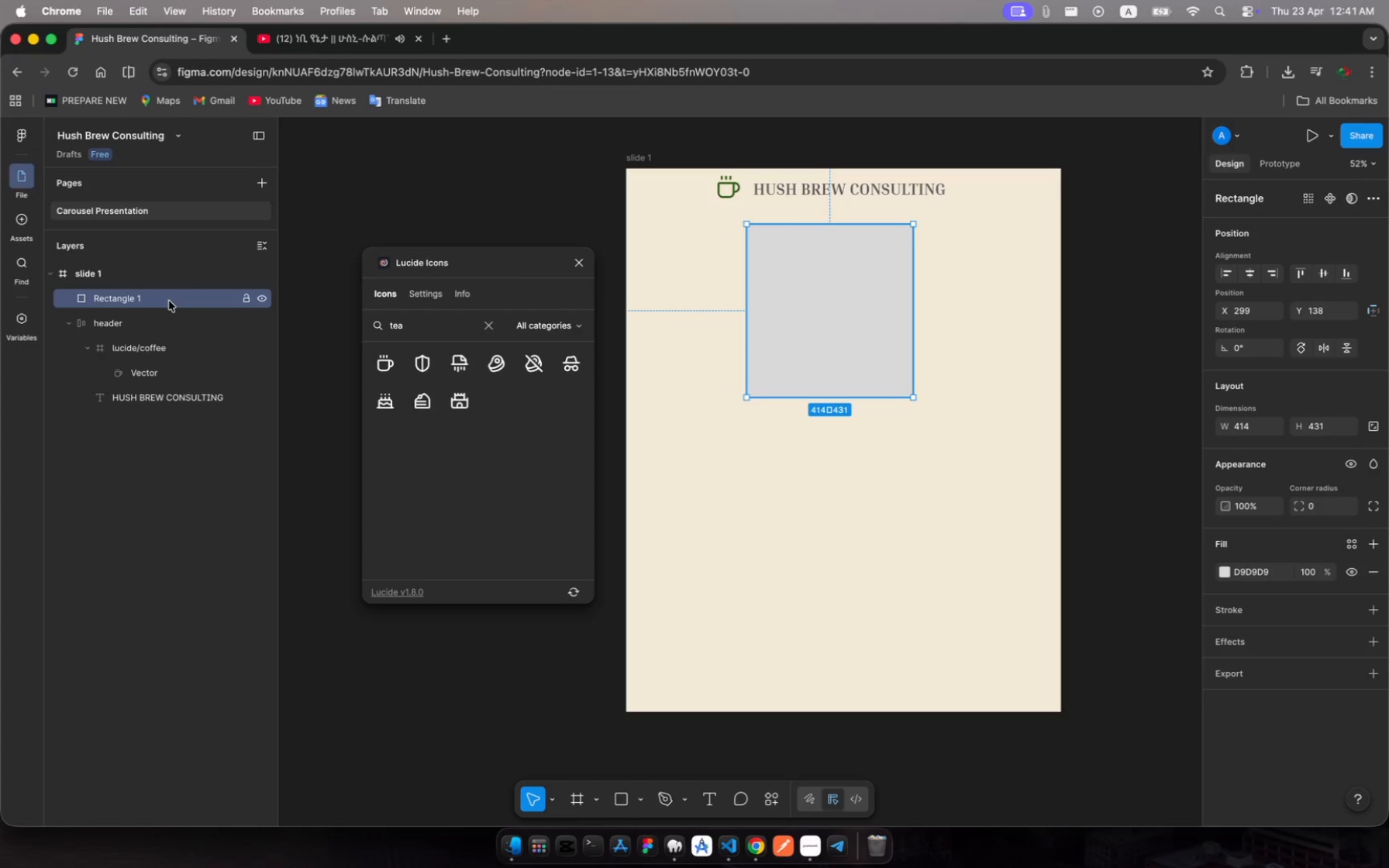 
right_click([169, 301])
 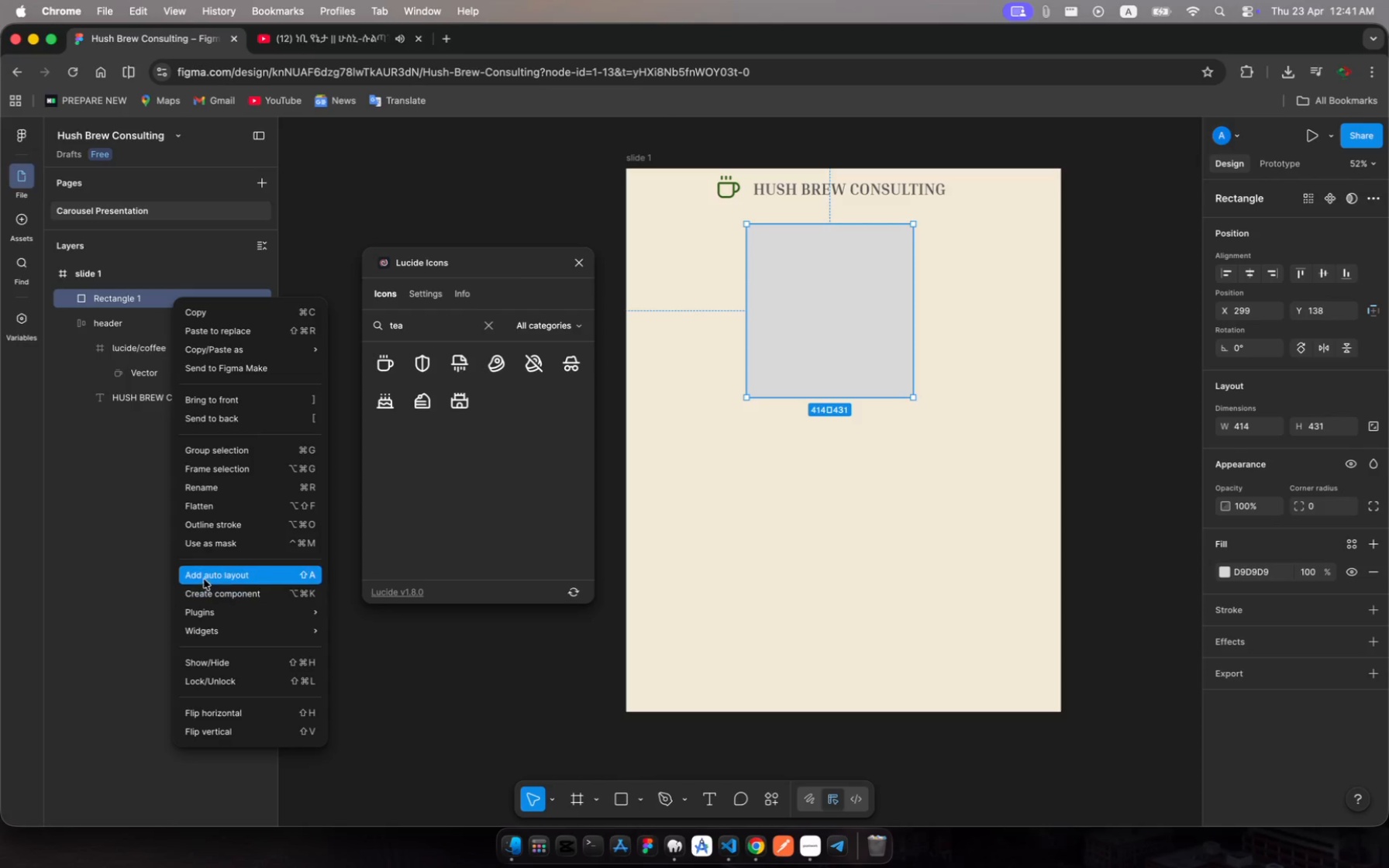 
left_click([205, 576])
 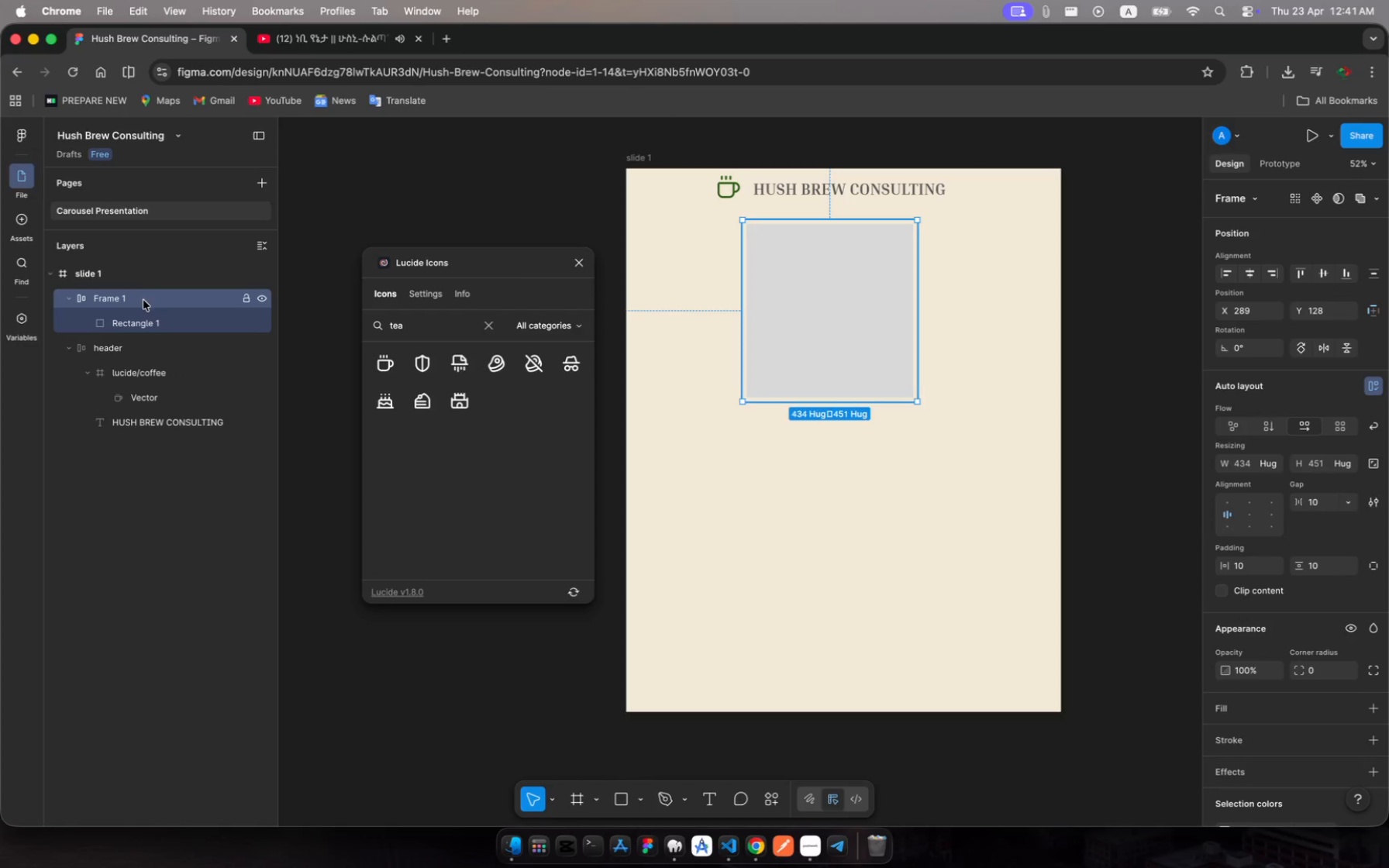 
left_click_drag(start_coordinate=[143, 301], to_coordinate=[124, 453])
 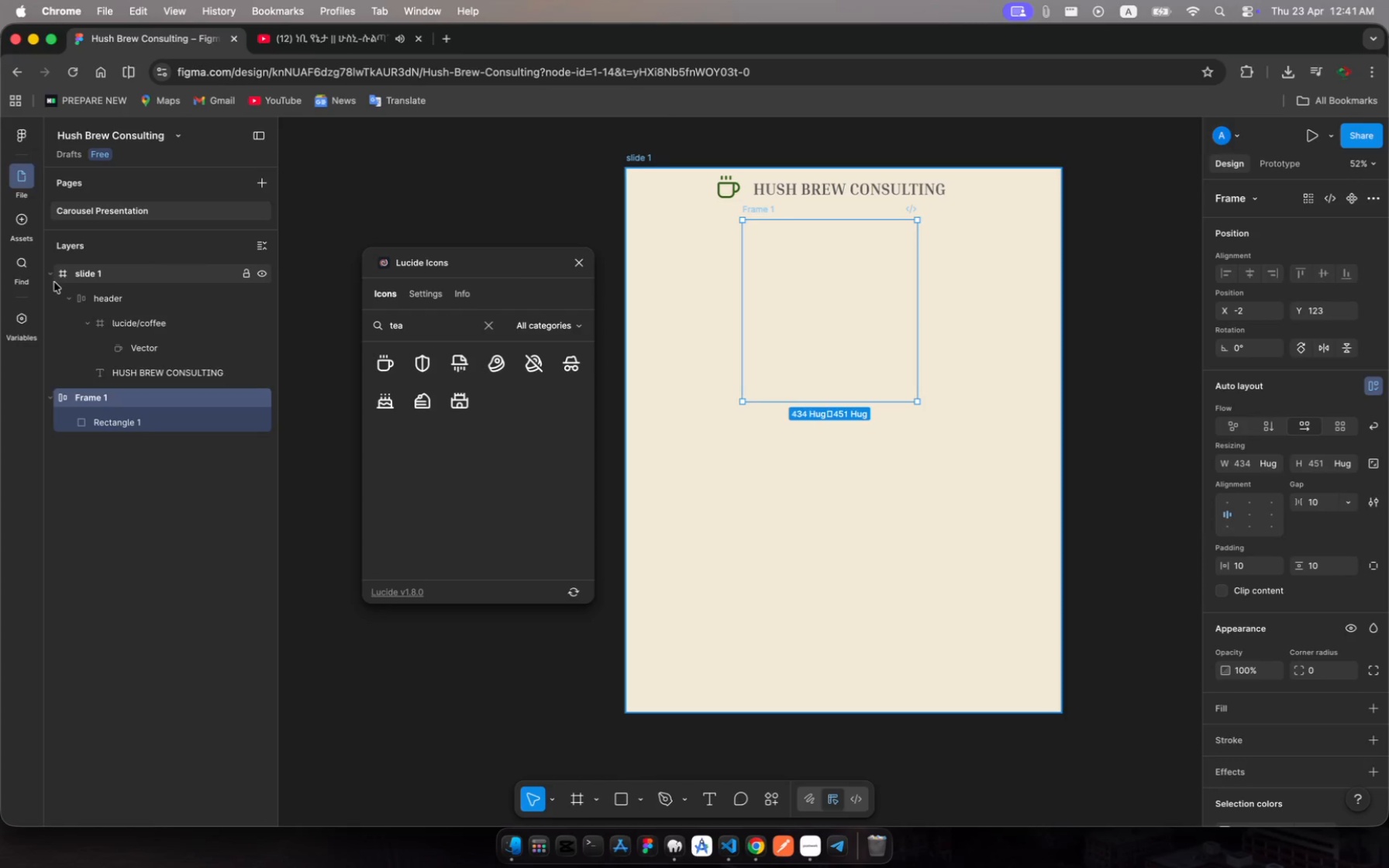 
left_click([52, 280])
 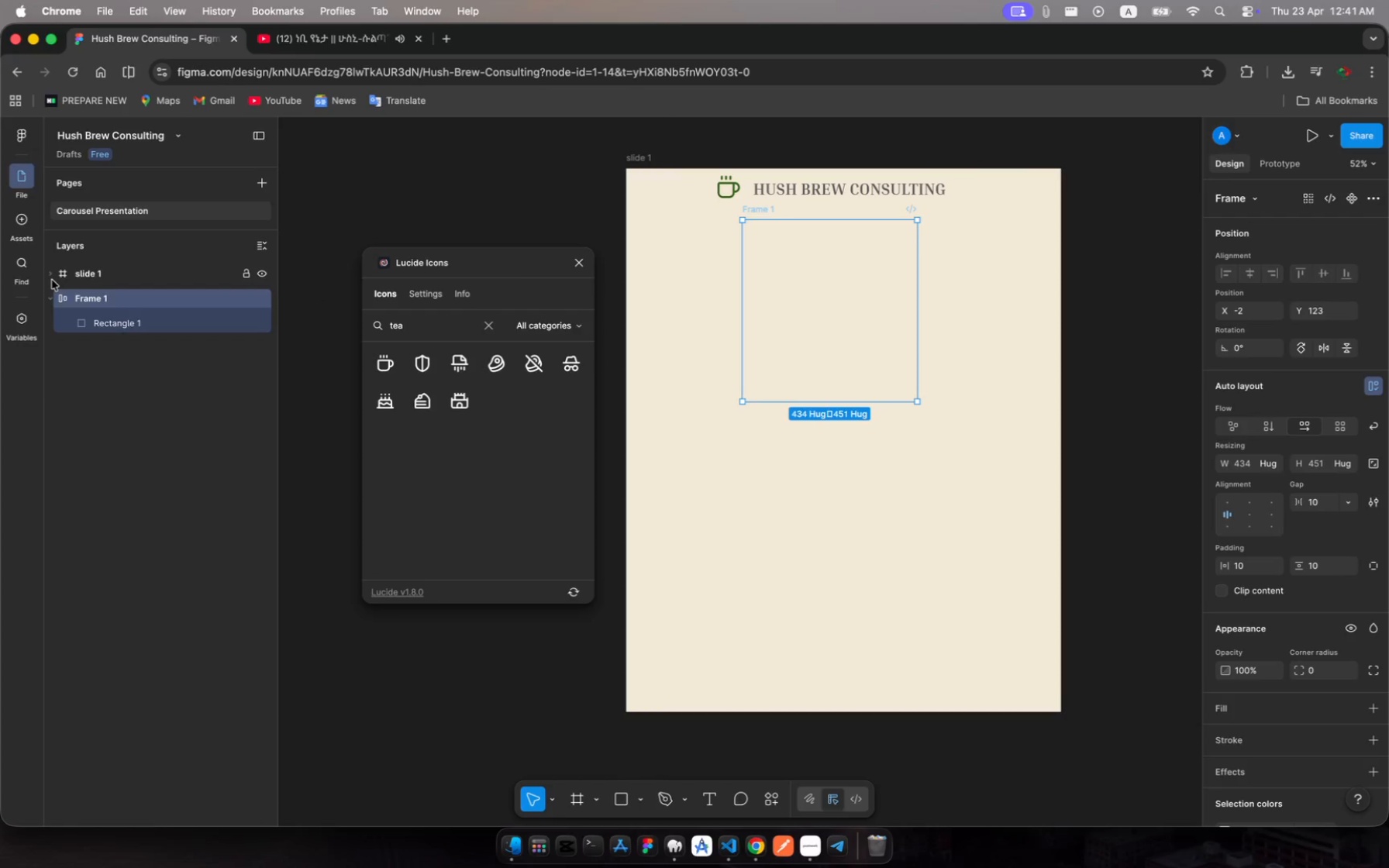 
left_click([52, 280])
 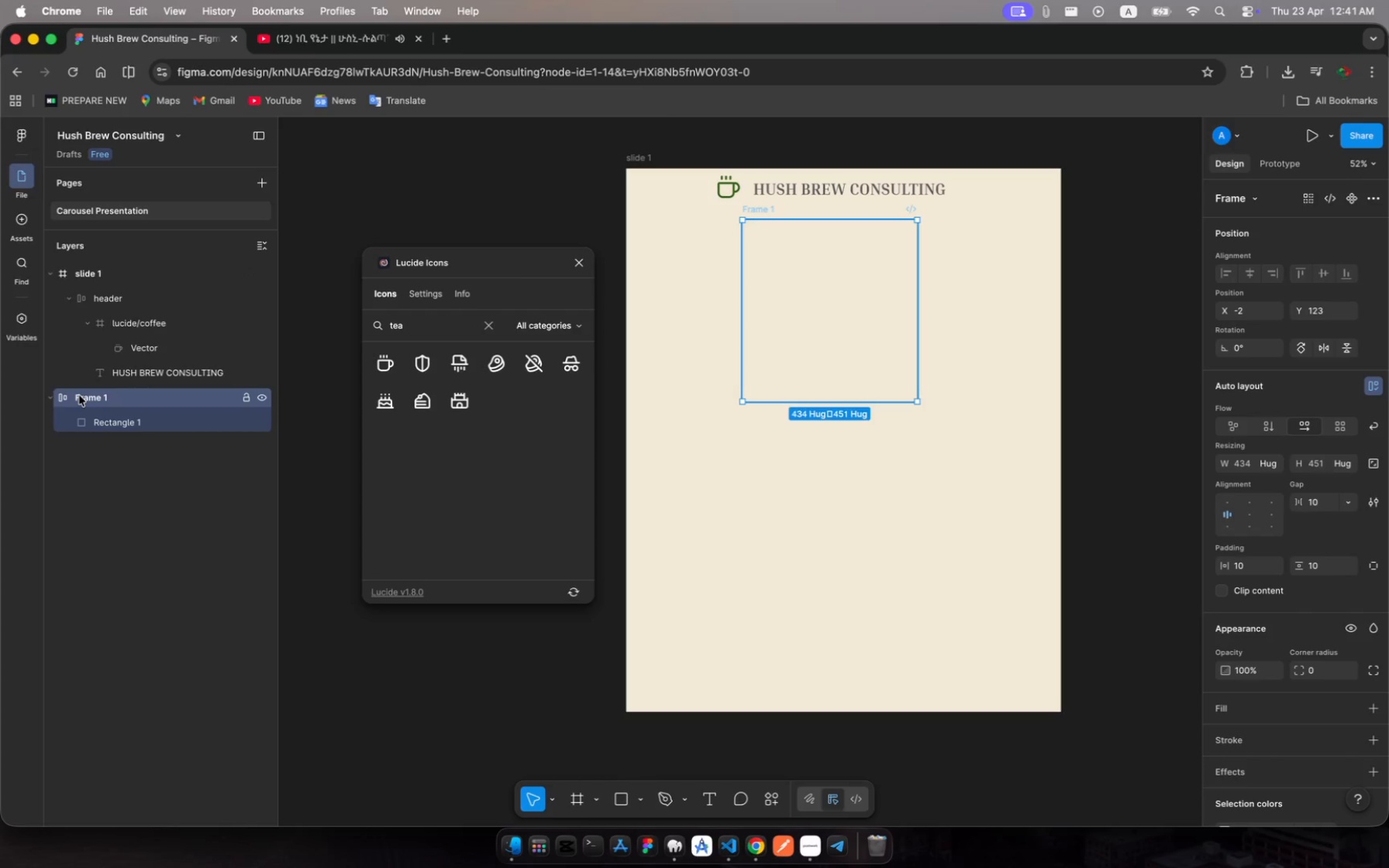 
left_click_drag(start_coordinate=[80, 396], to_coordinate=[87, 398])
 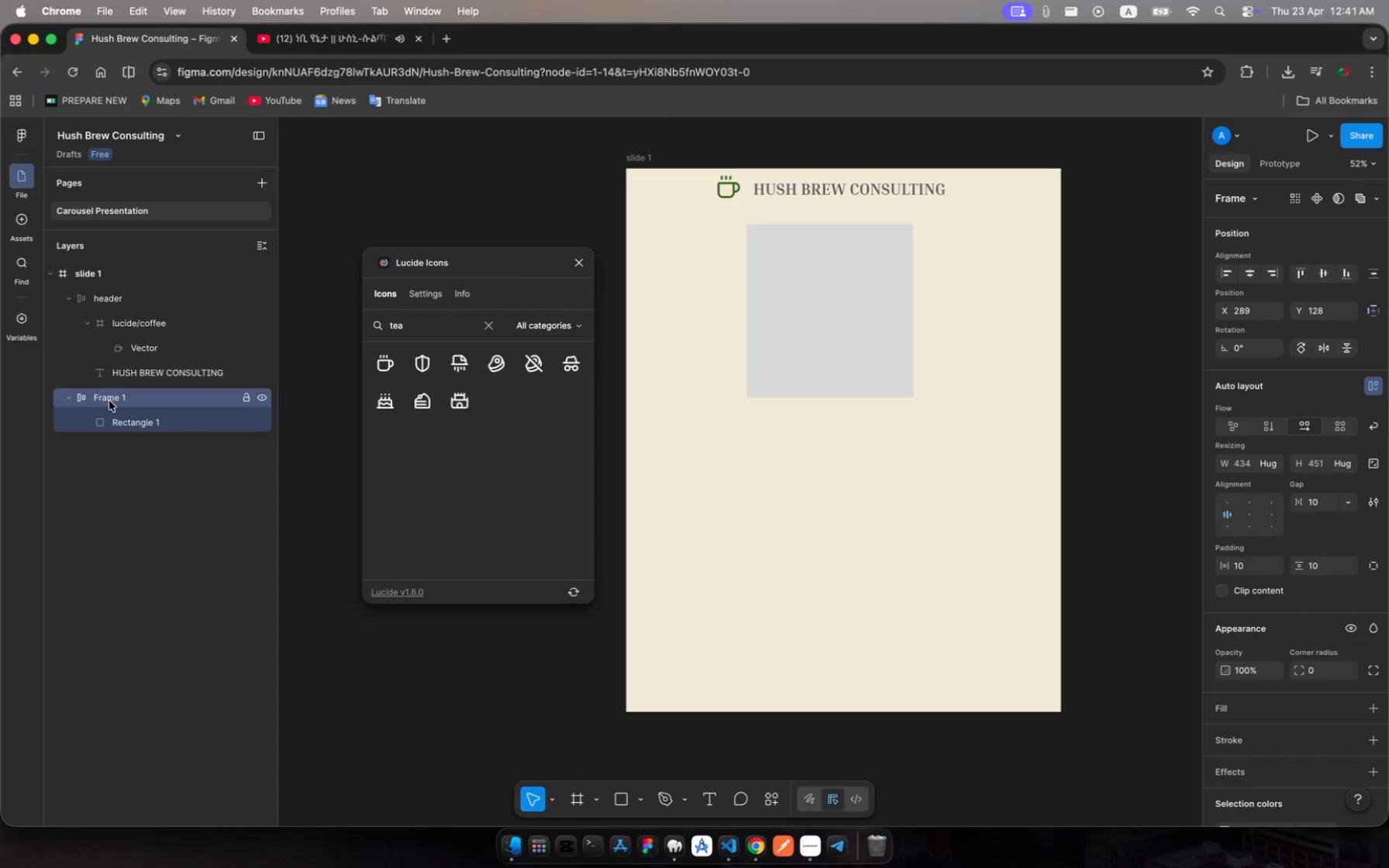 
left_click([110, 403])
 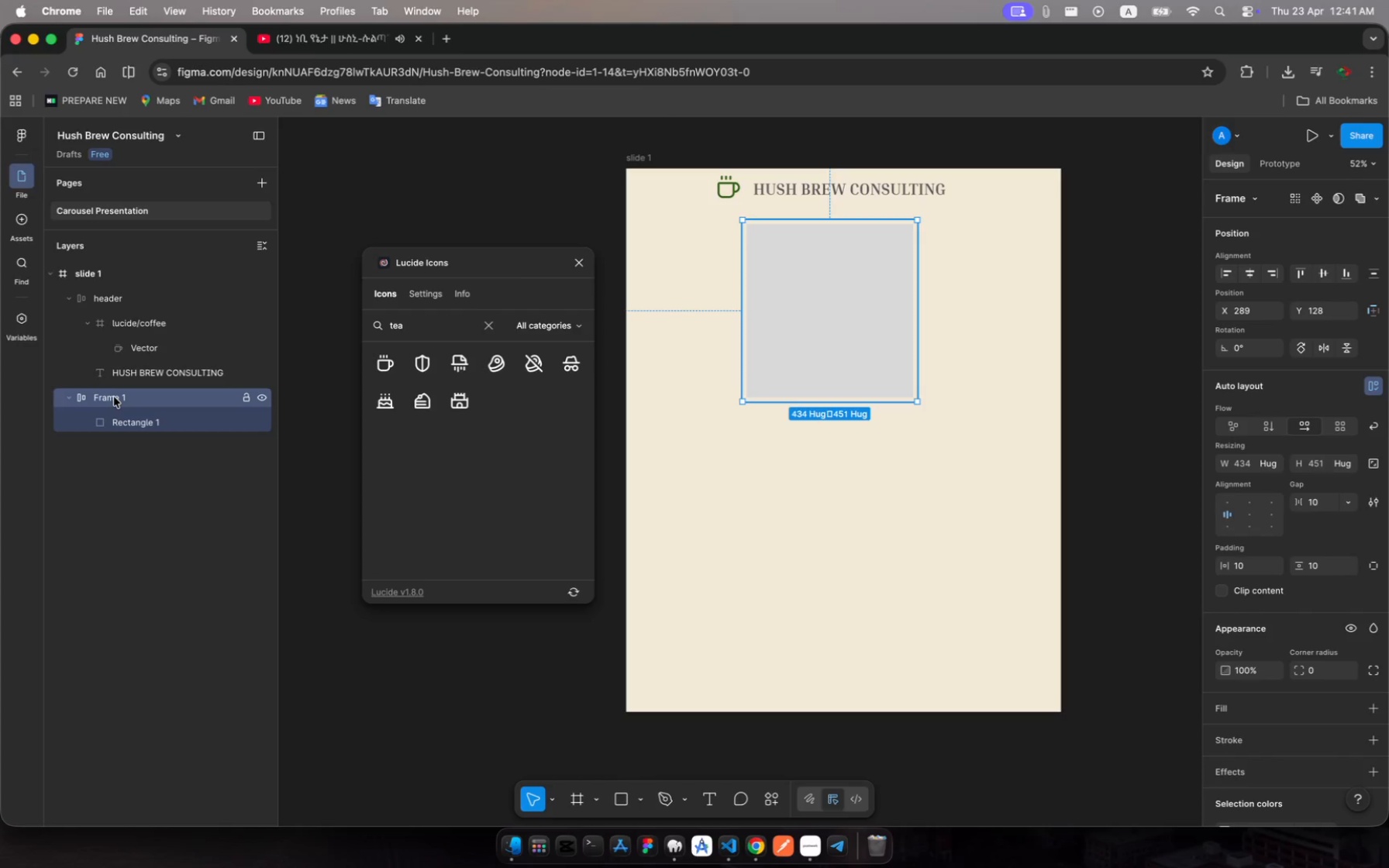 
left_click([114, 396])
 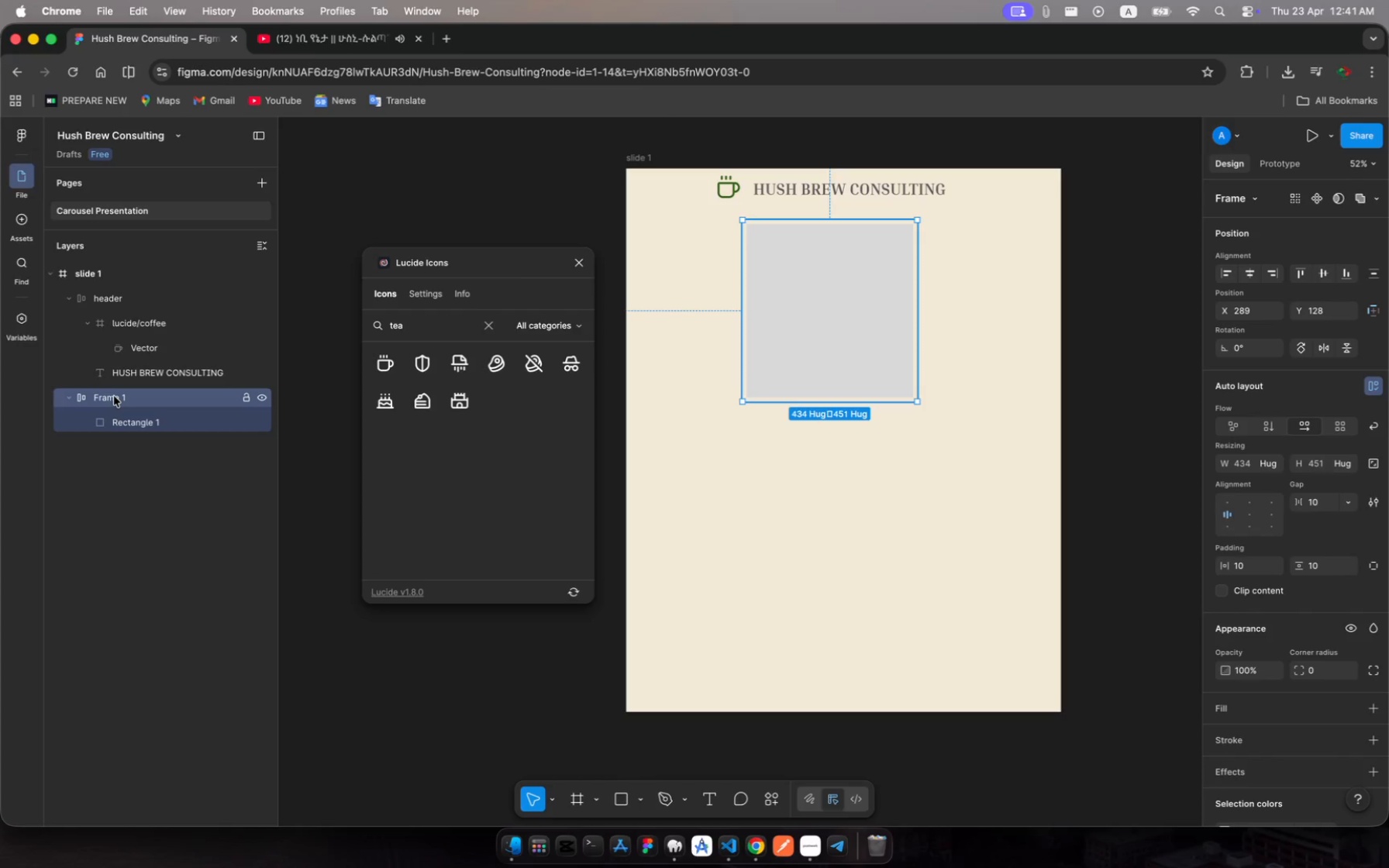 
key(Meta+R)
 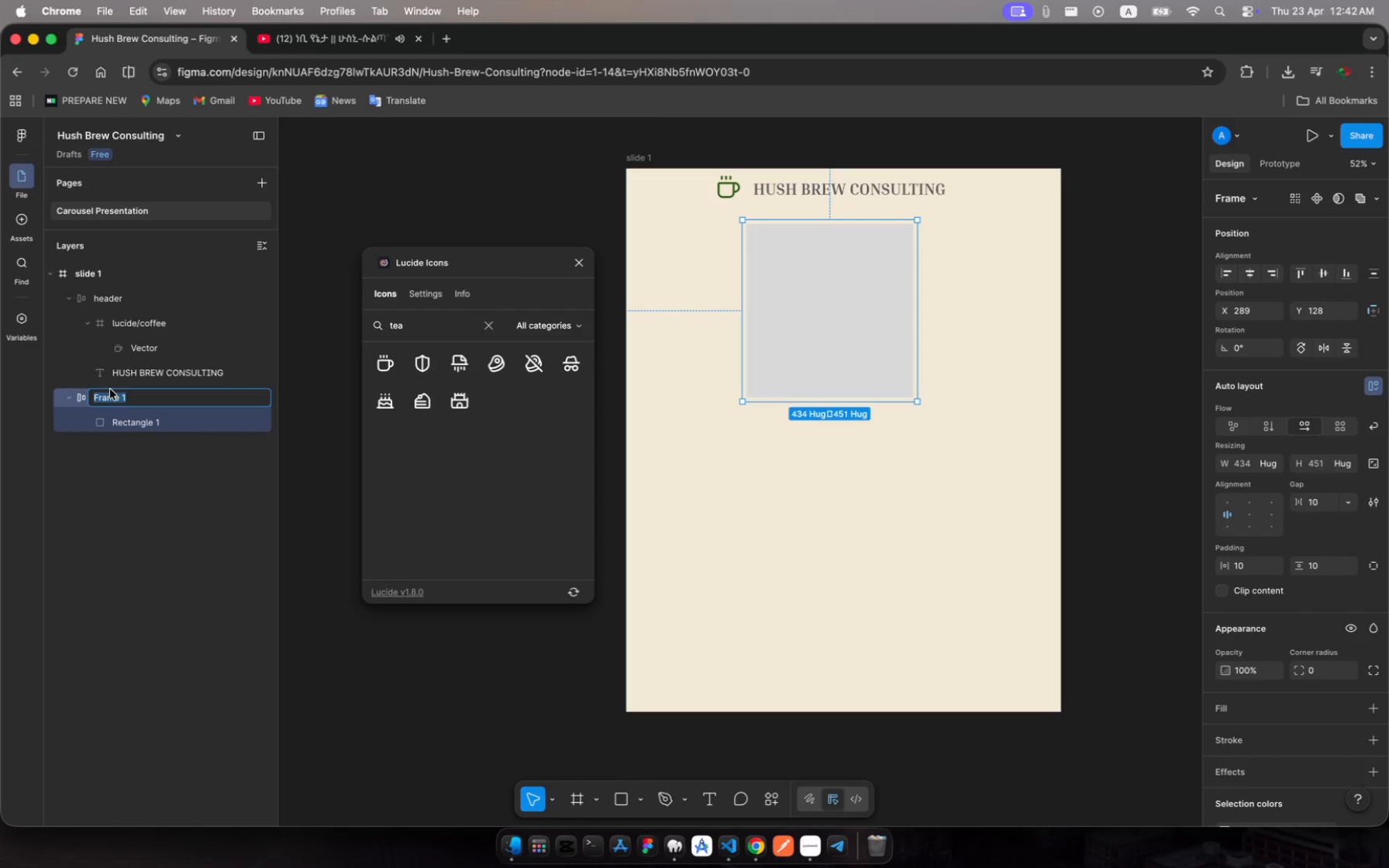 
wait(17.44)
 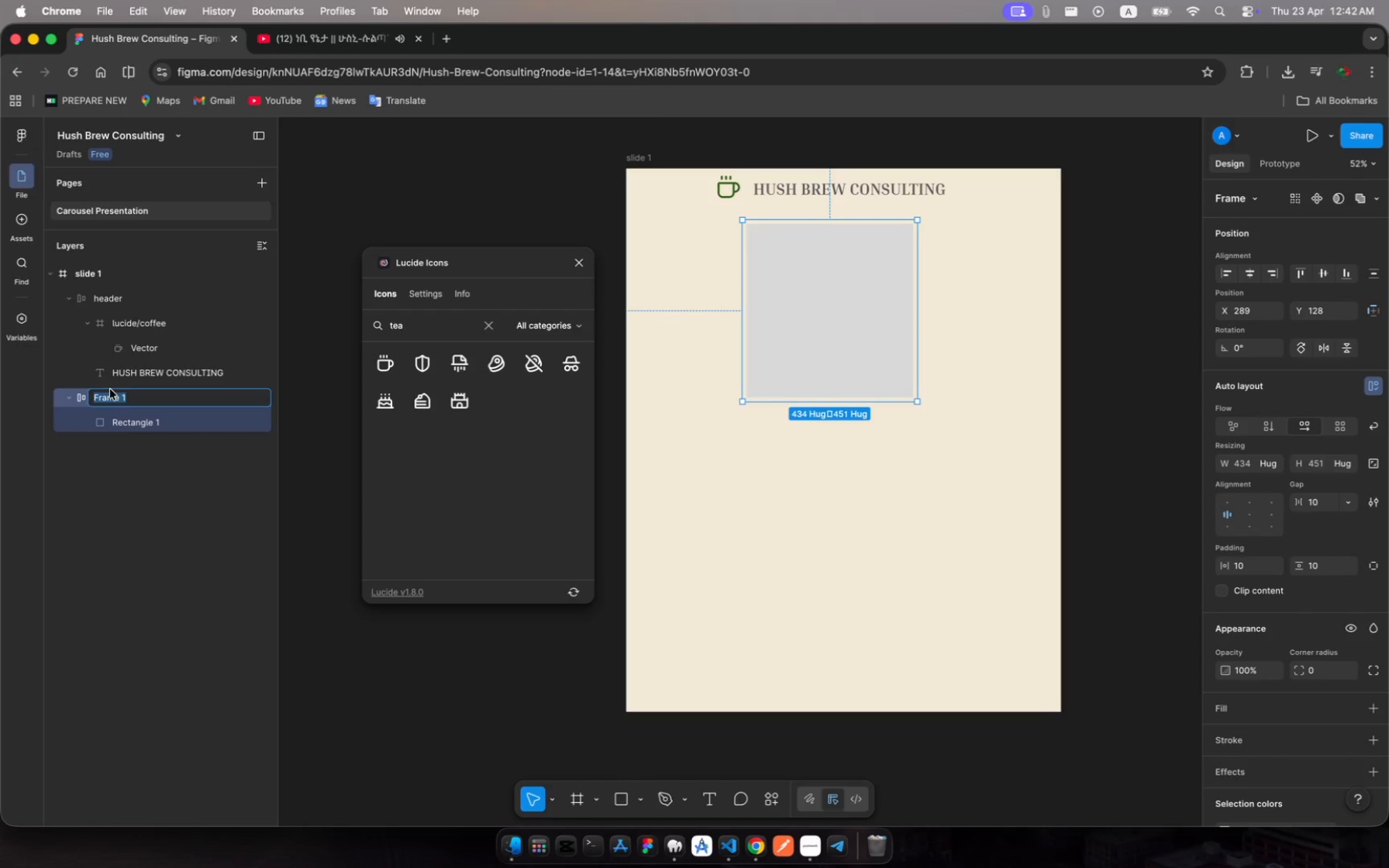 
type(intro)
 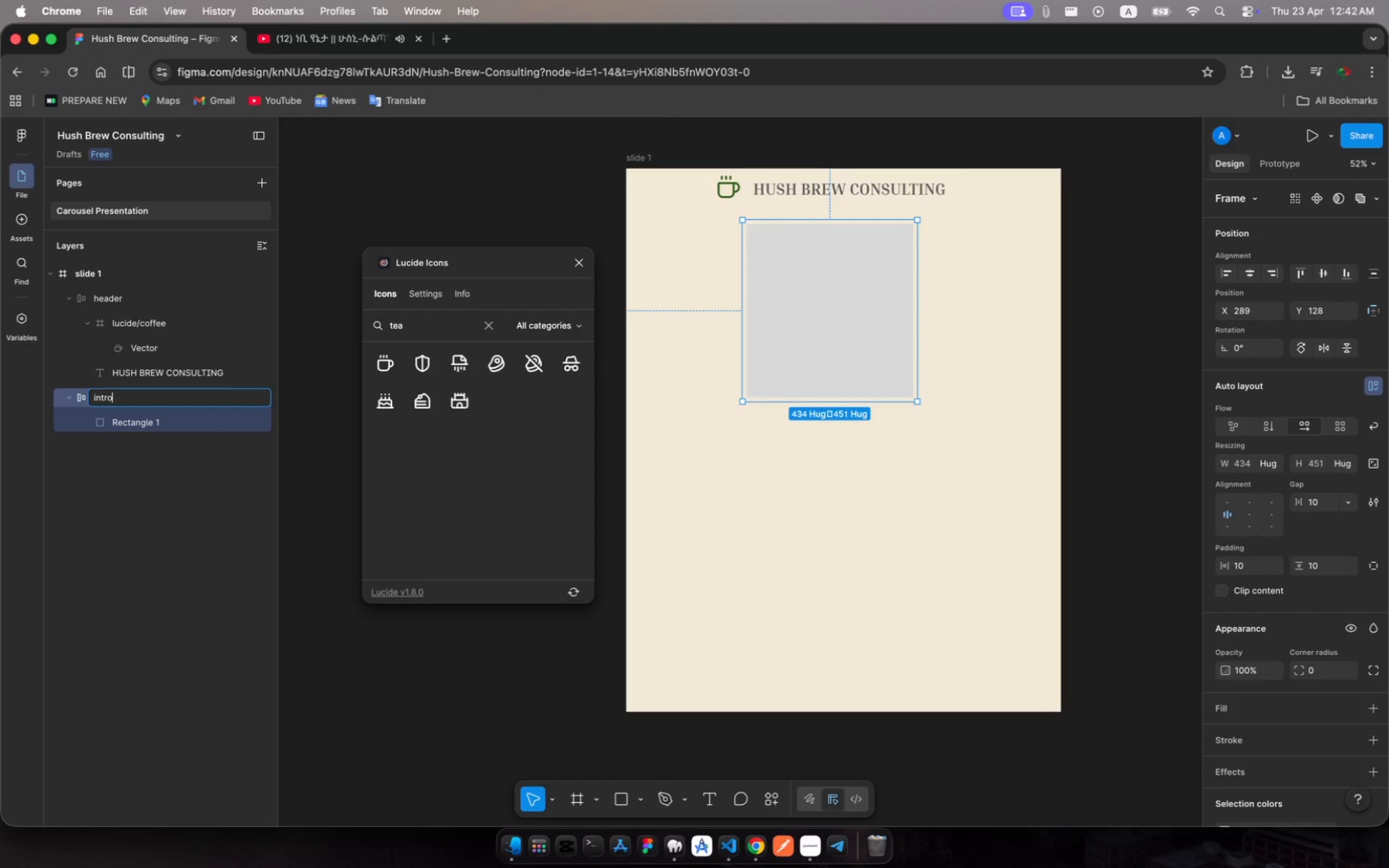 
key(Enter)
 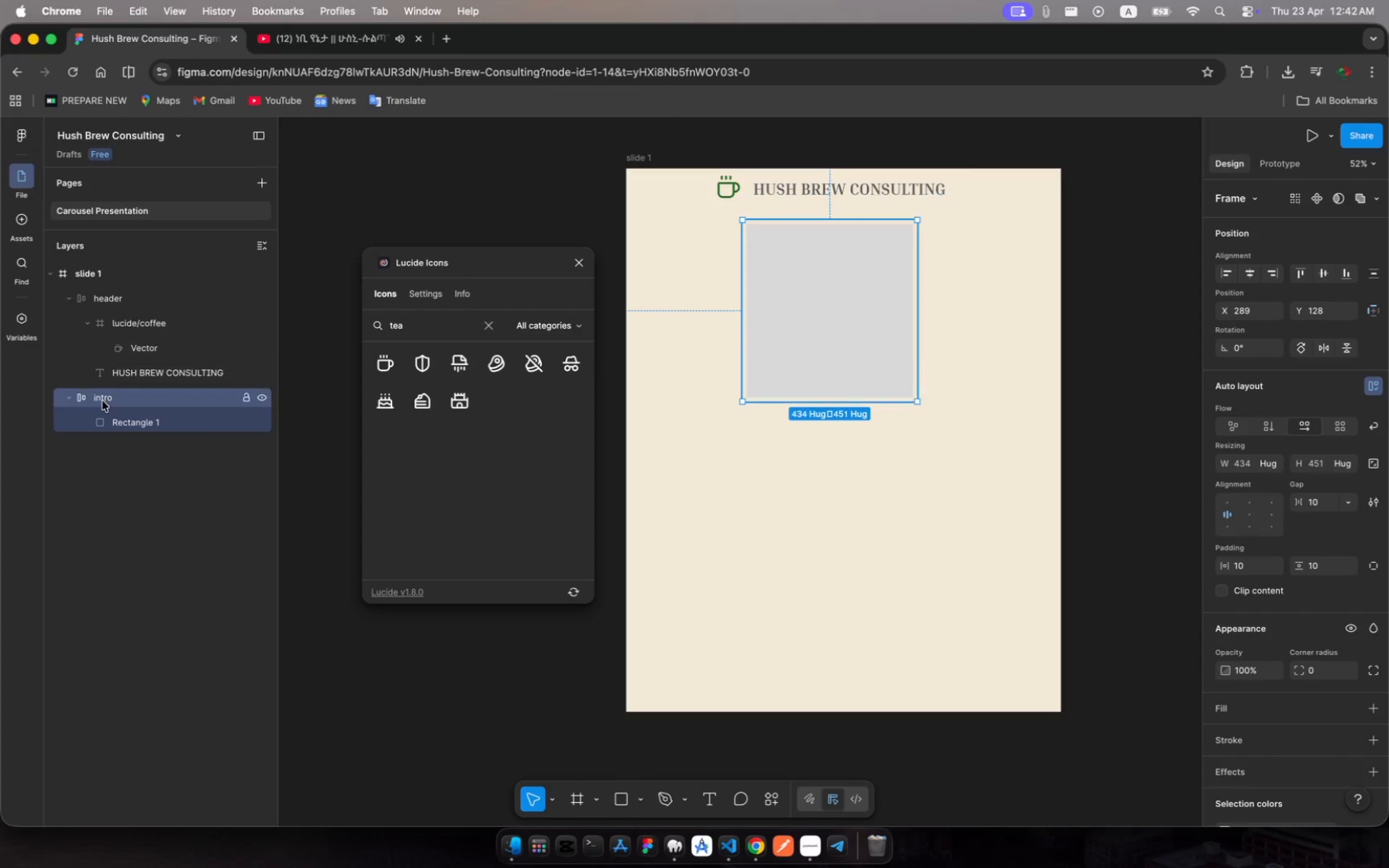 
left_click([128, 422])
 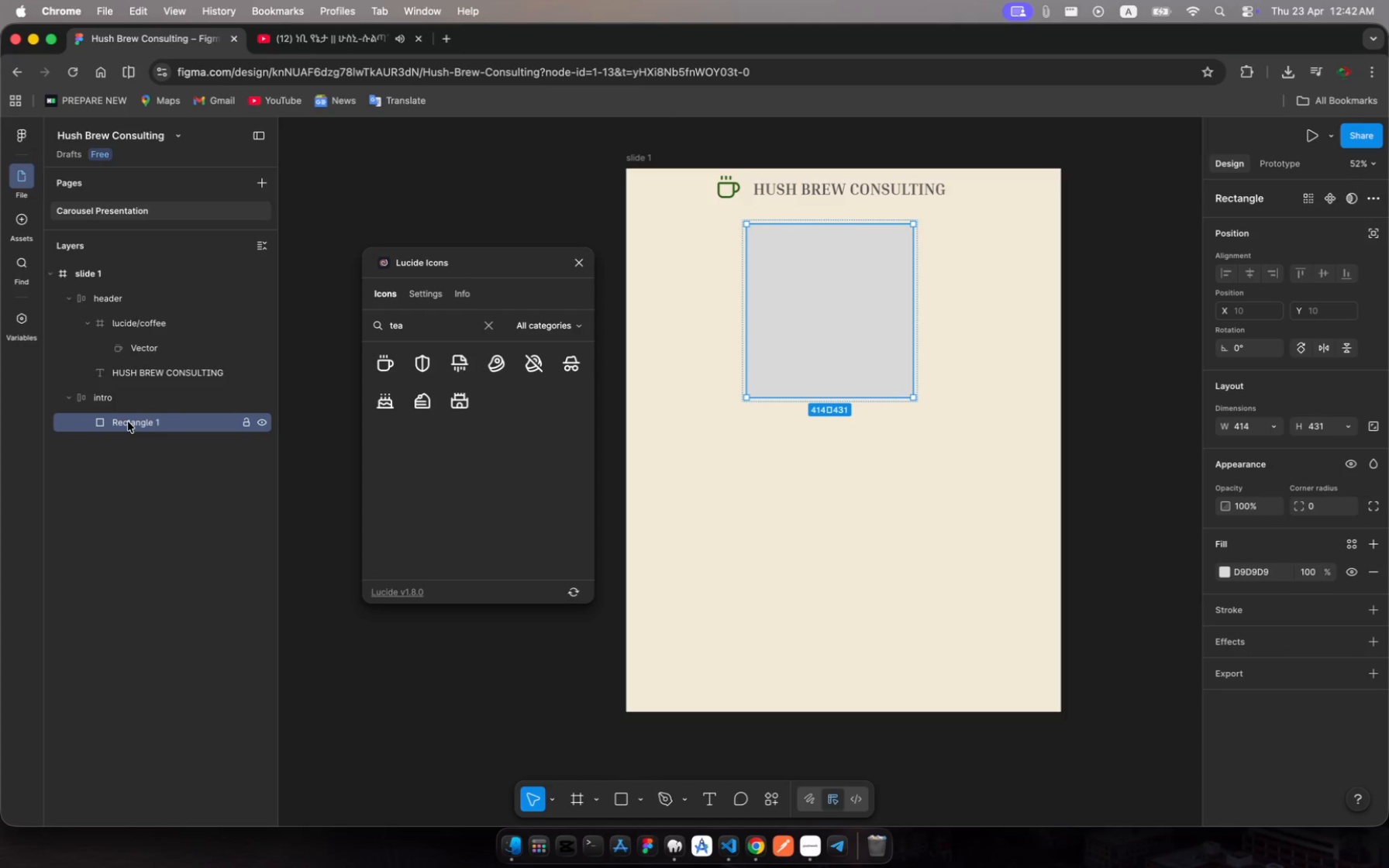 
key(Backspace)
 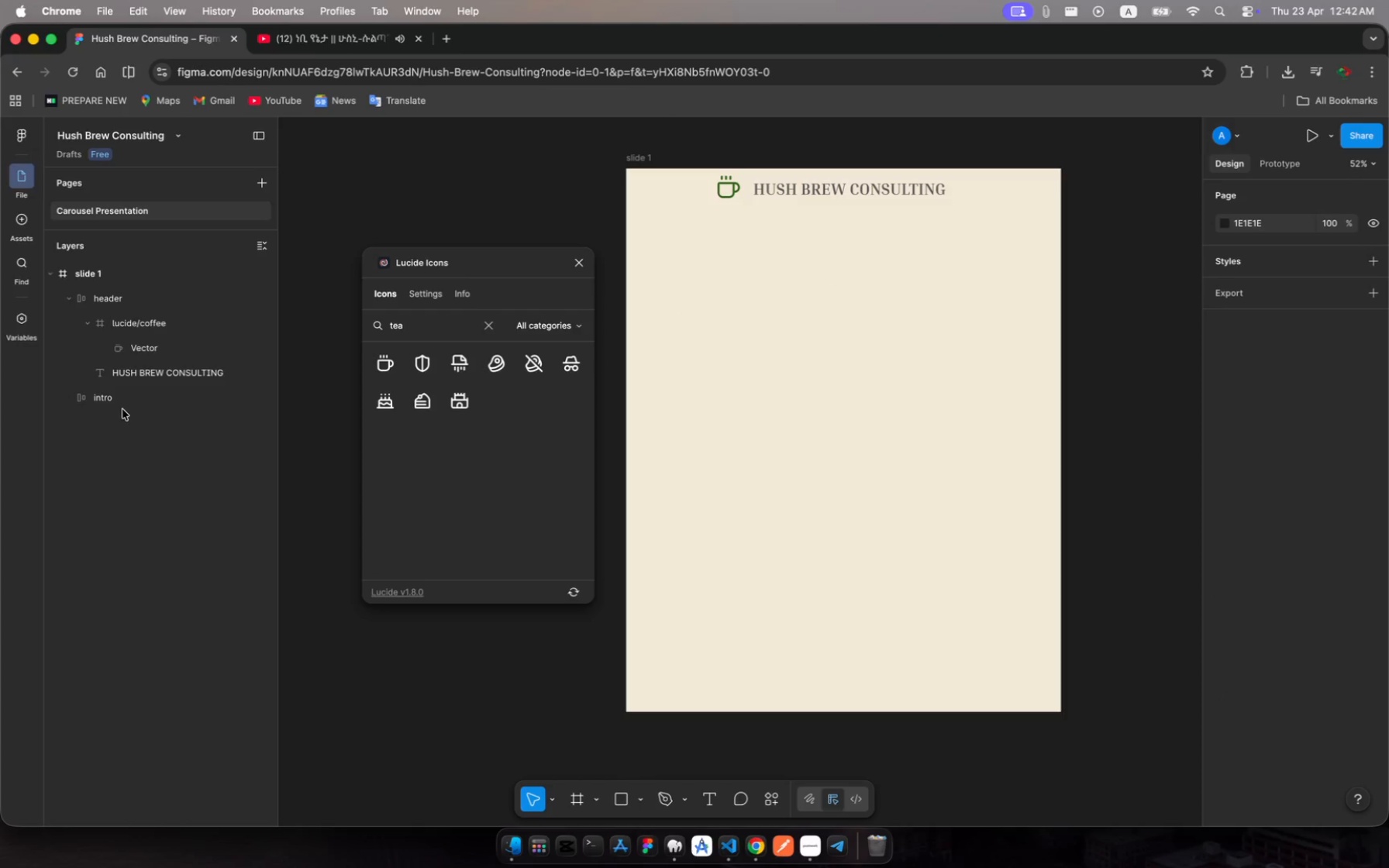 
left_click([112, 398])
 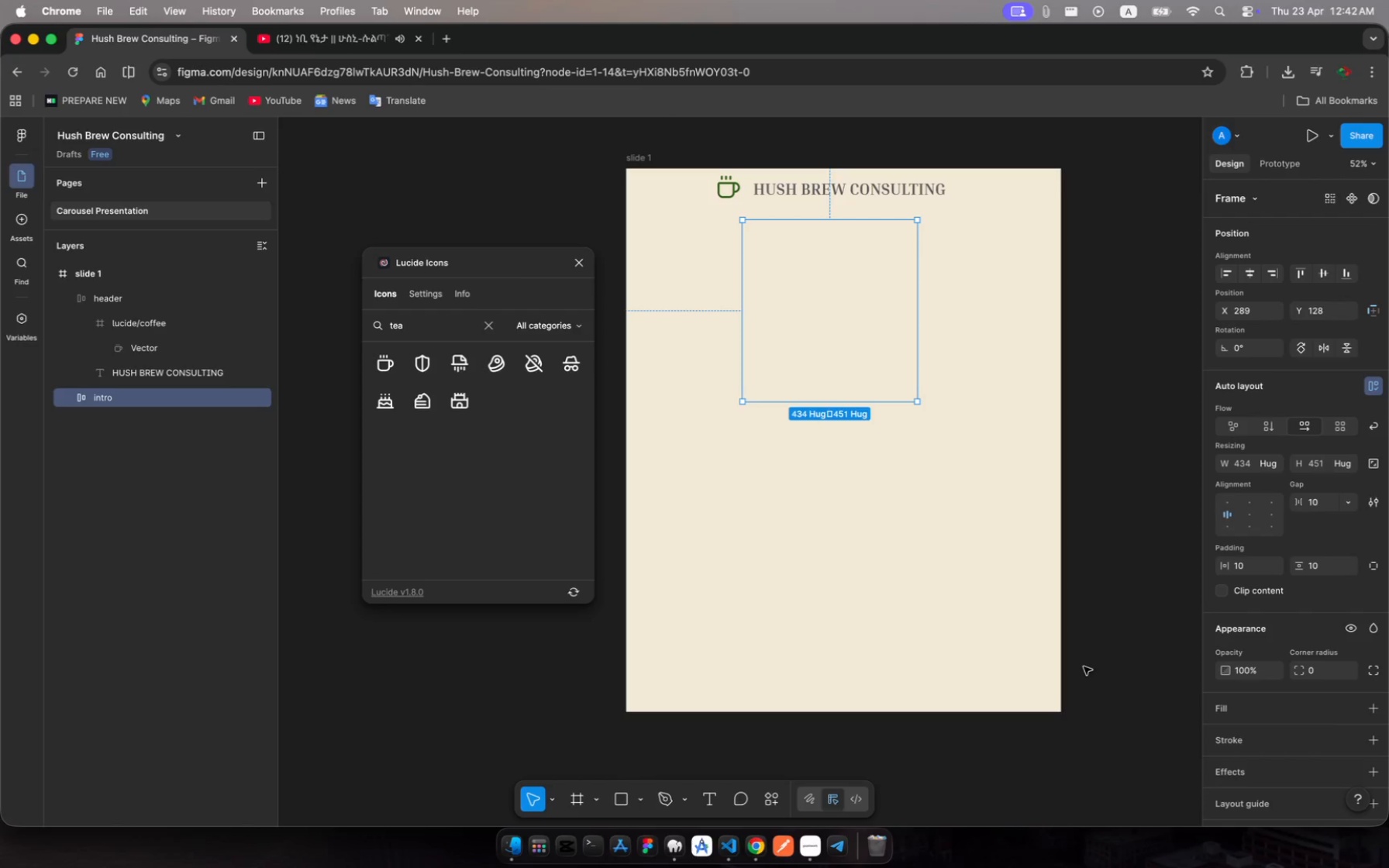 
wait(9.79)
 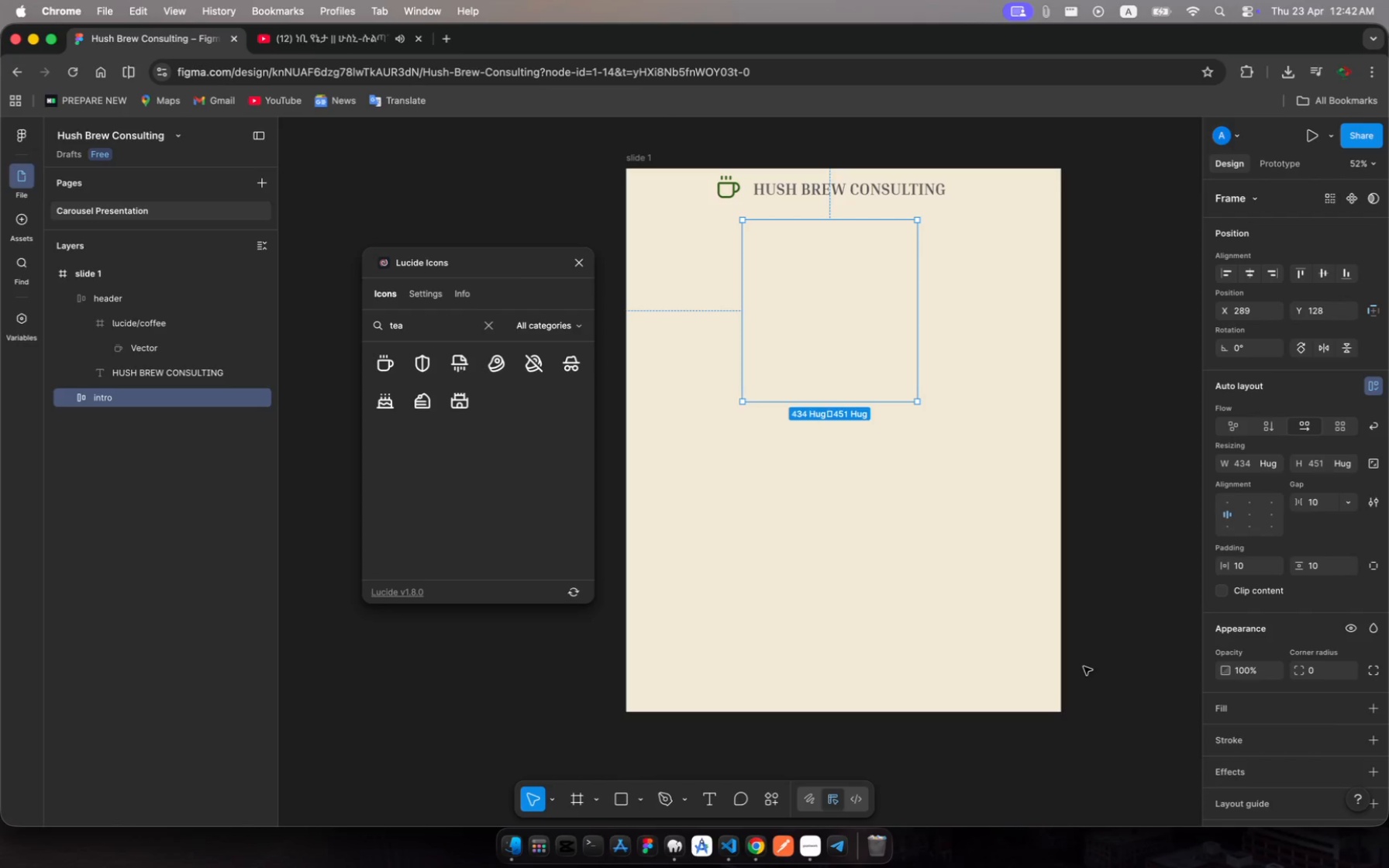 
left_click_drag(start_coordinate=[917, 277], to_coordinate=[990, 315])
 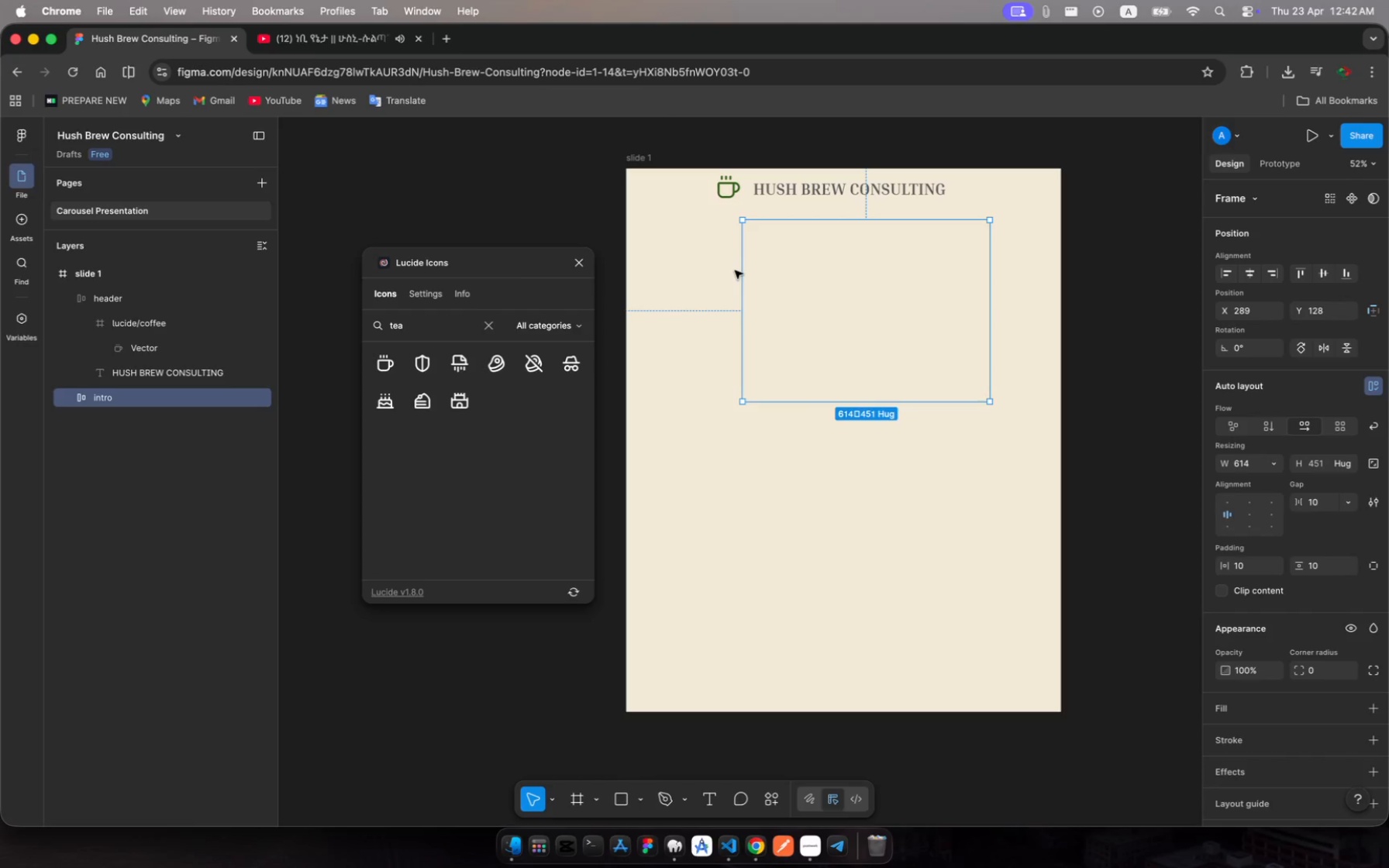 
left_click_drag(start_coordinate=[740, 268], to_coordinate=[656, 280])
 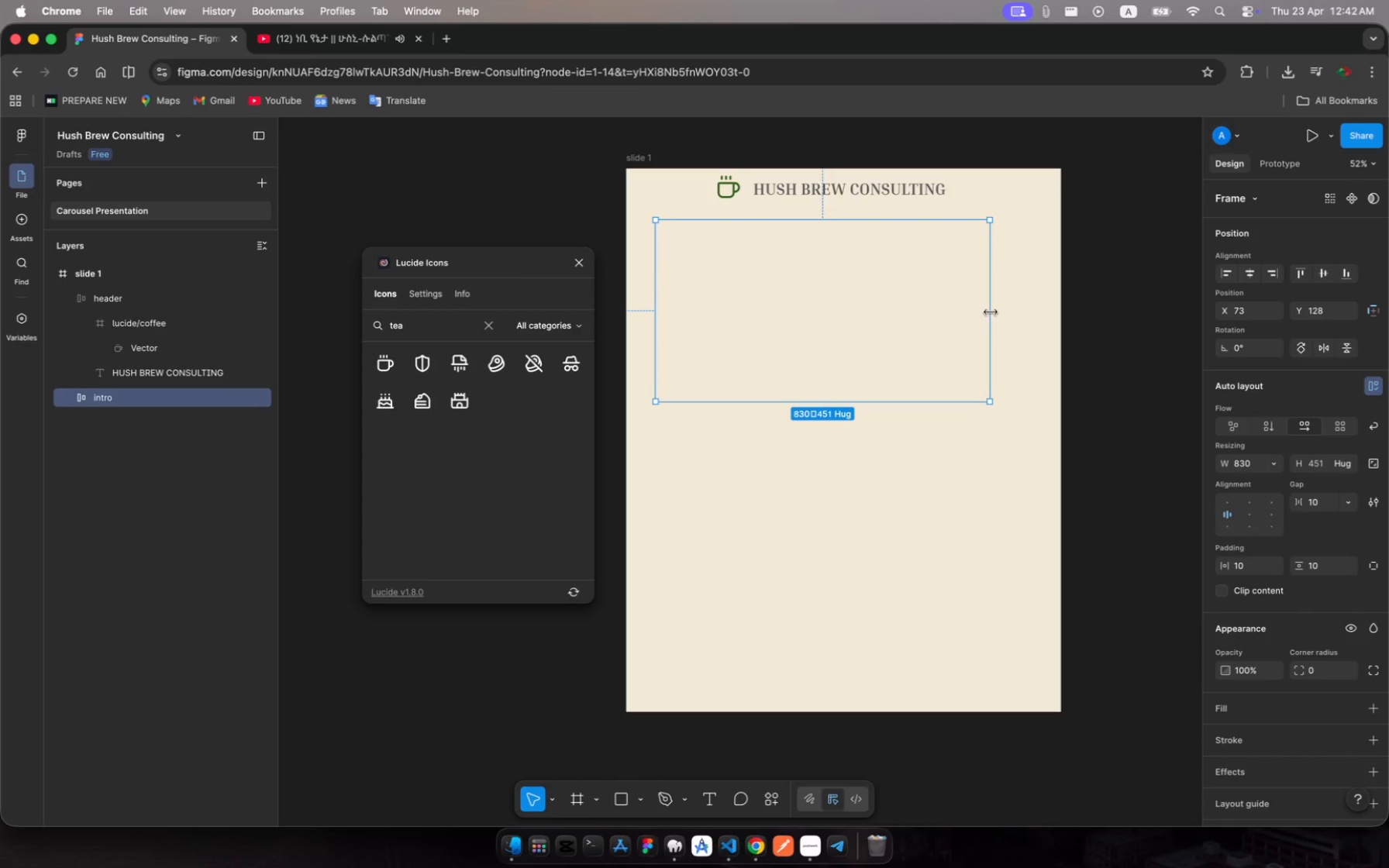 
left_click_drag(start_coordinate=[987, 312], to_coordinate=[1032, 326])
 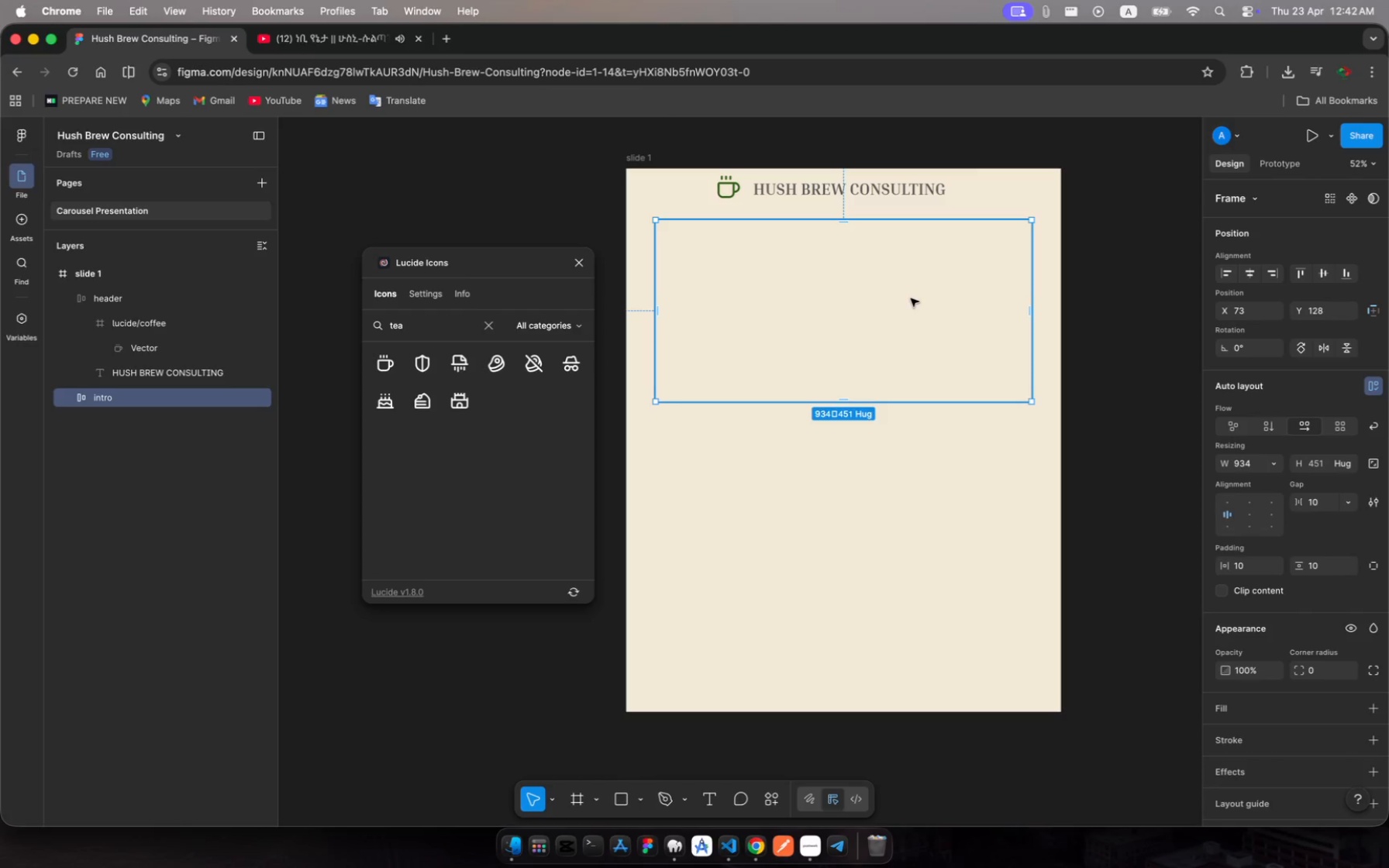 
left_click_drag(start_coordinate=[908, 298], to_coordinate=[908, 293])
 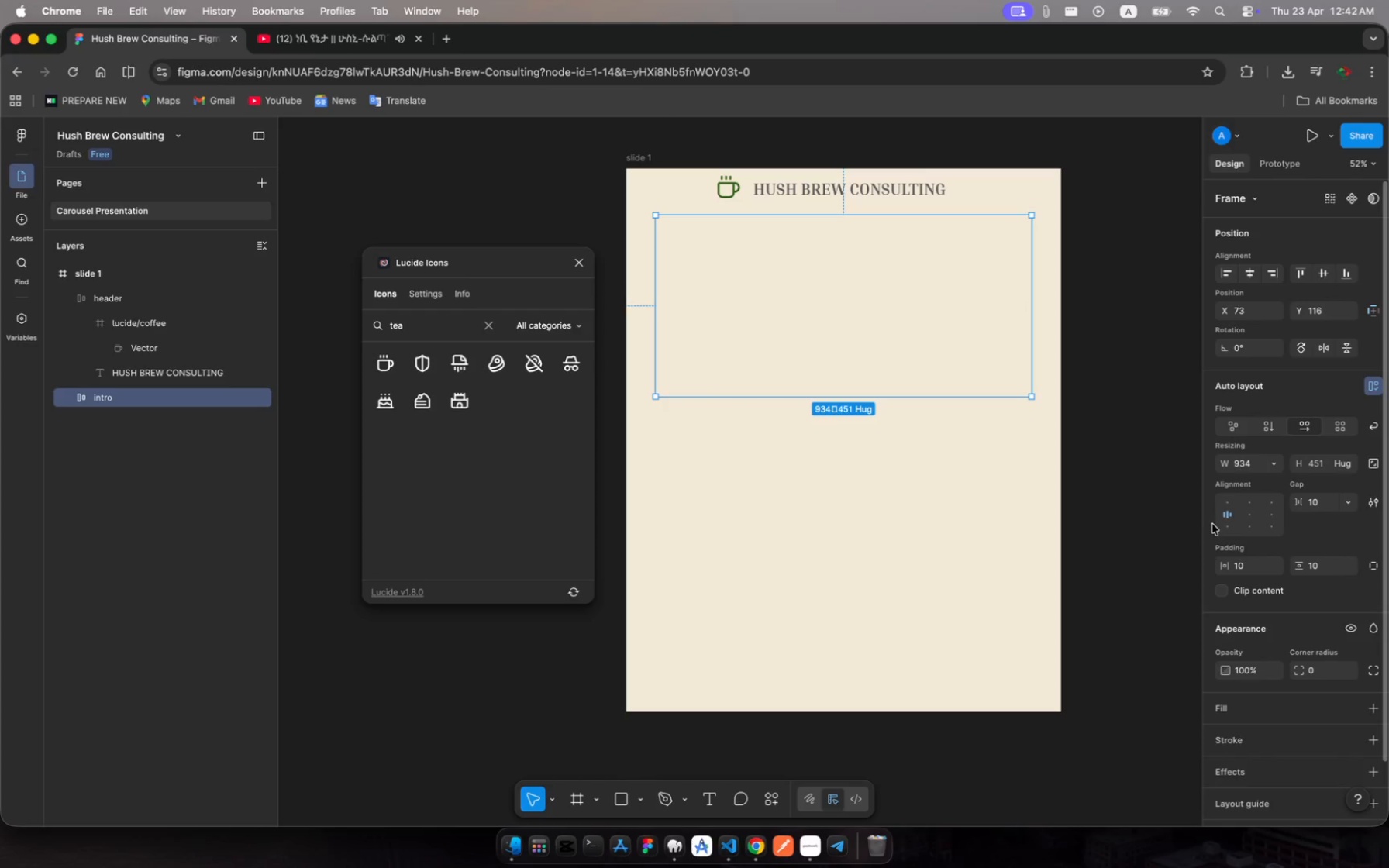 
scroll: coordinate [1243, 582], scroll_direction: down, amount: 40.0
 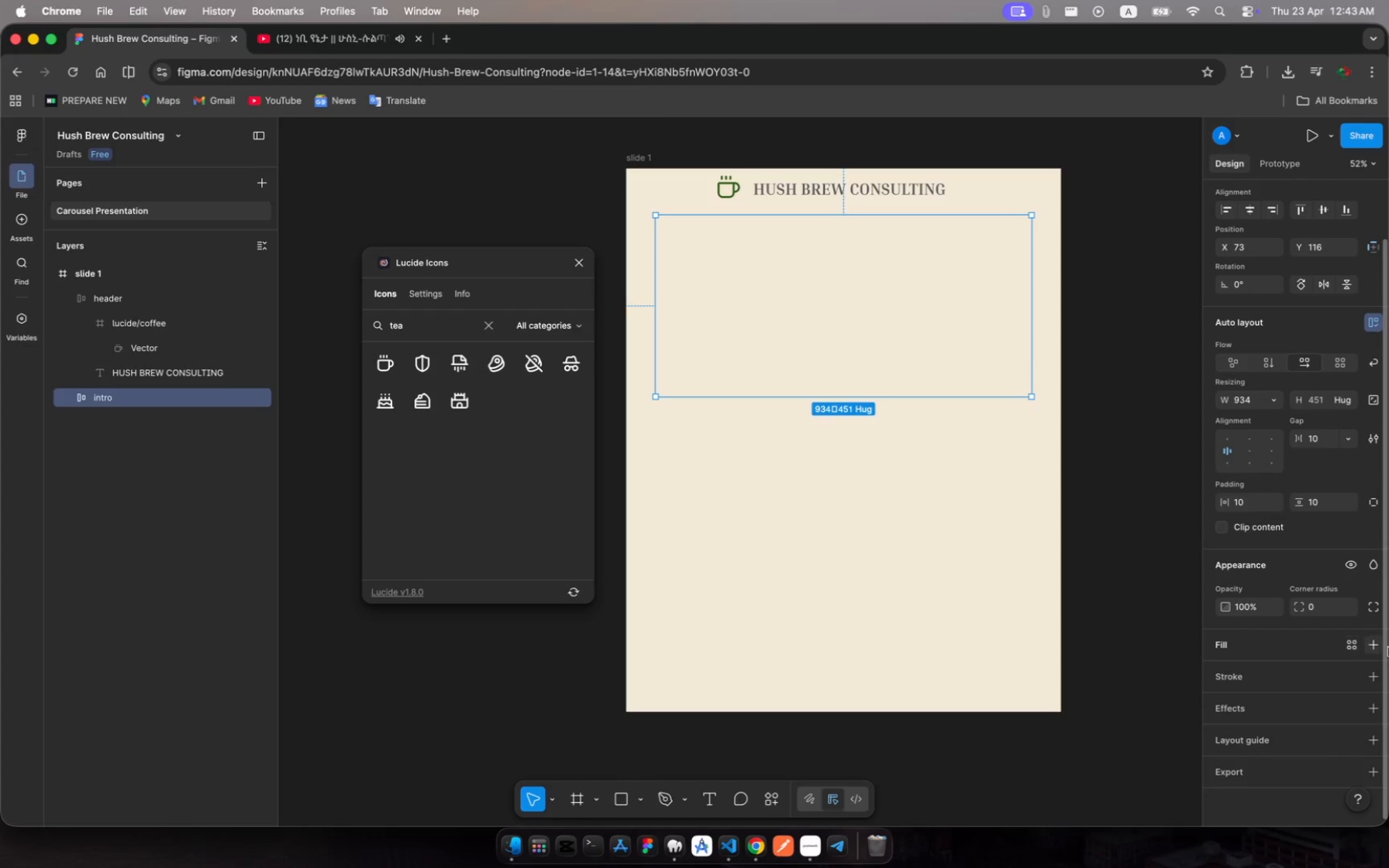 
left_click([1369, 643])
 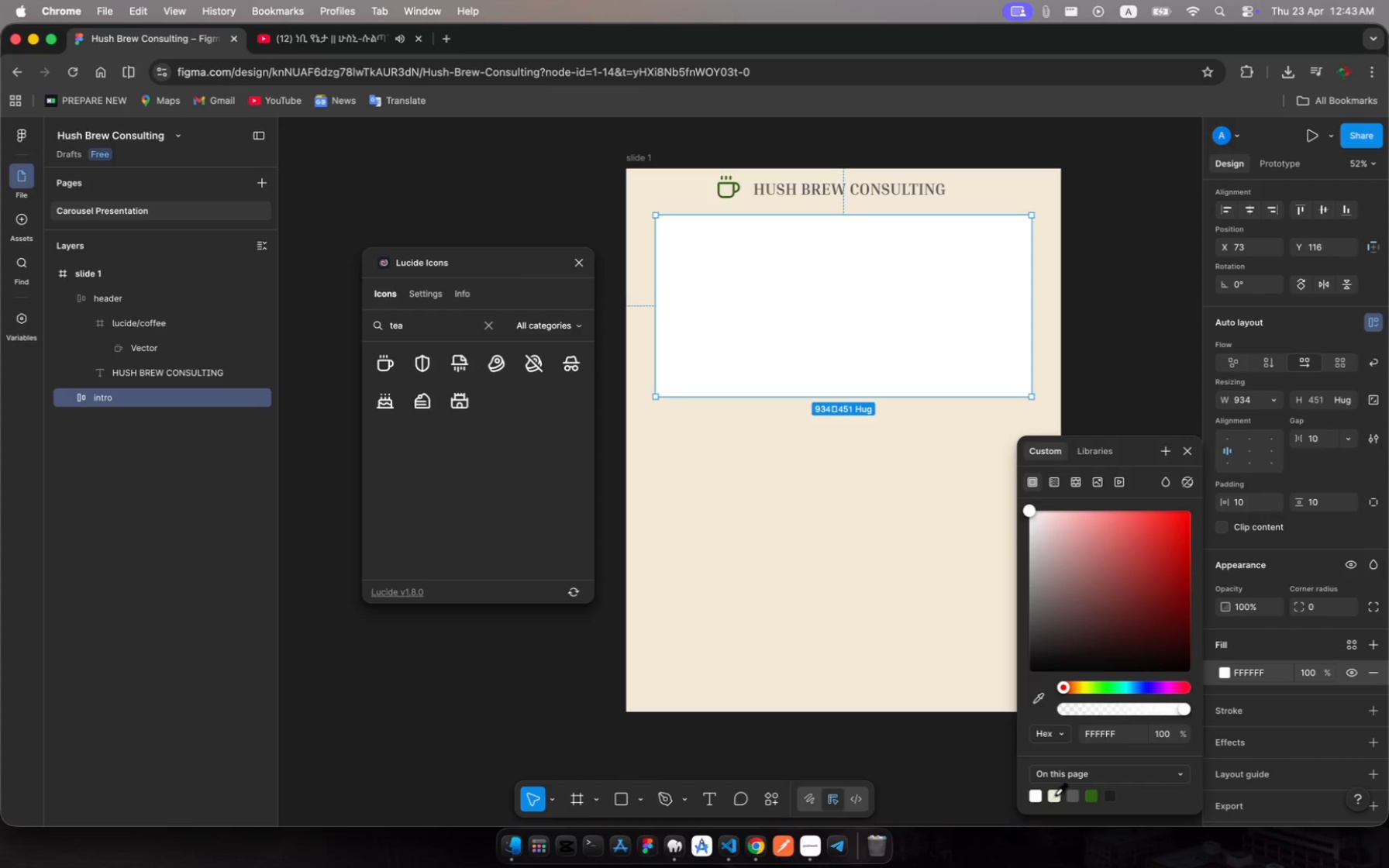 
wait(10.04)
 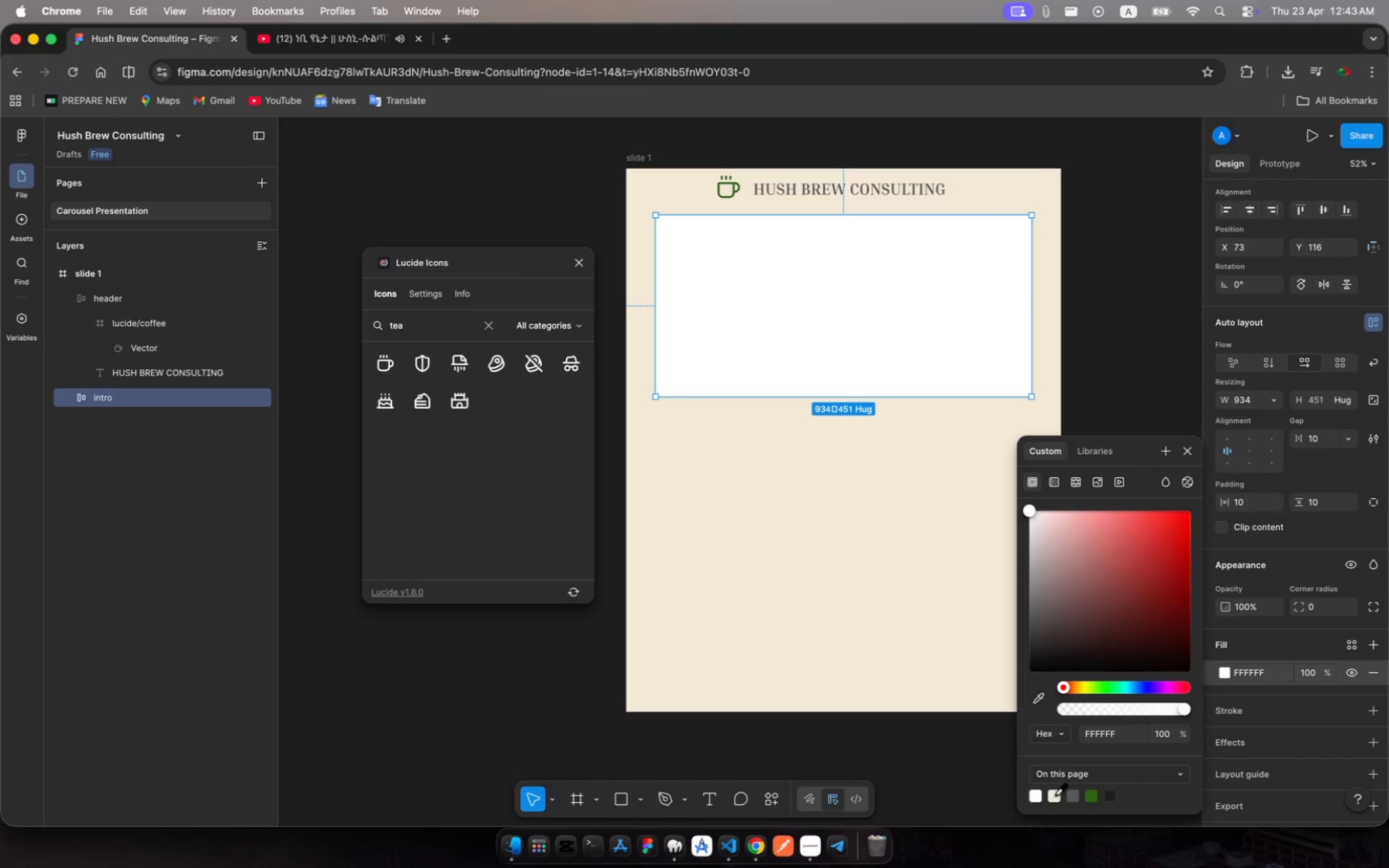 
left_click_drag(start_coordinate=[1046, 521], to_coordinate=[1052, 536])
 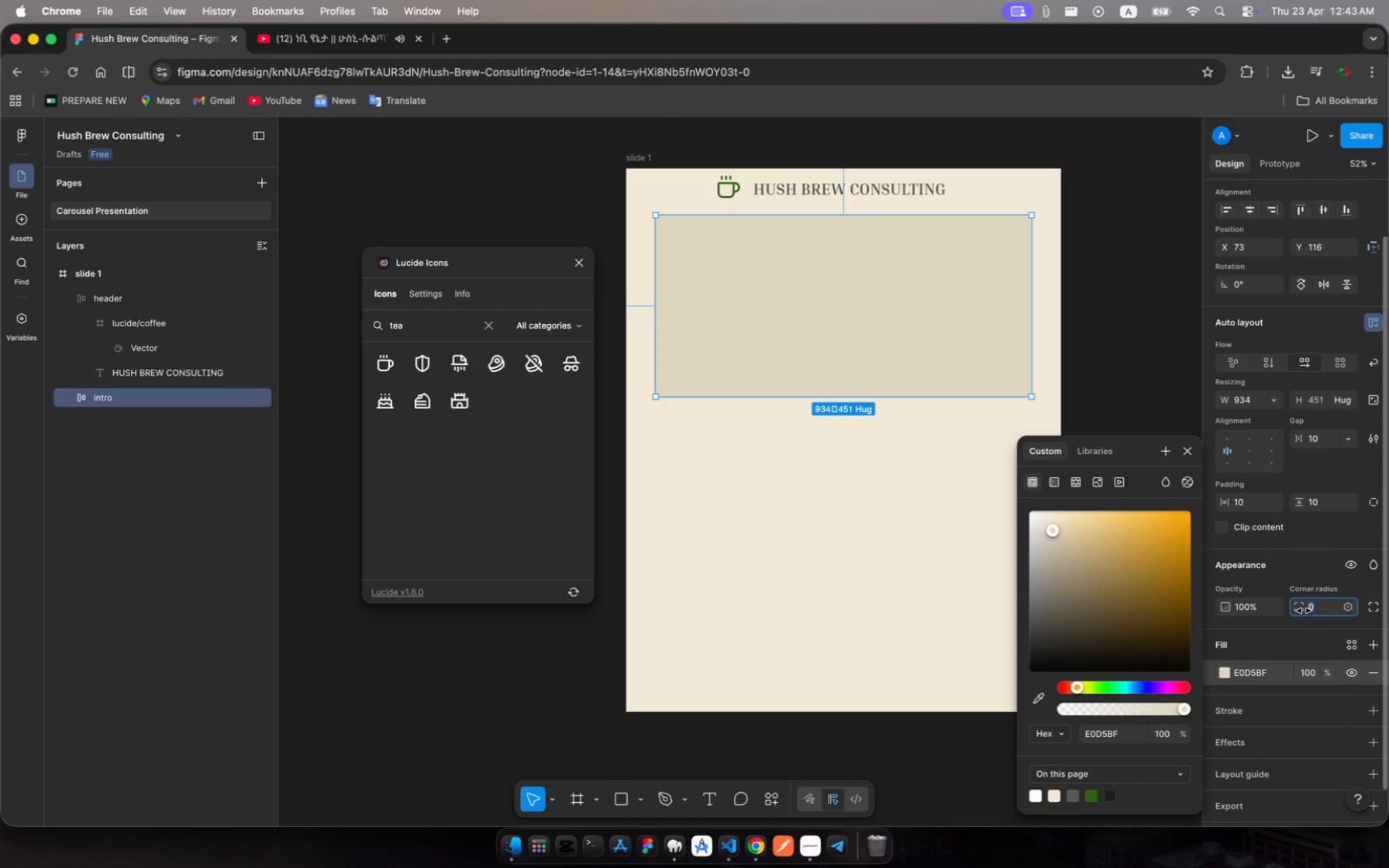 
wait(6.44)
 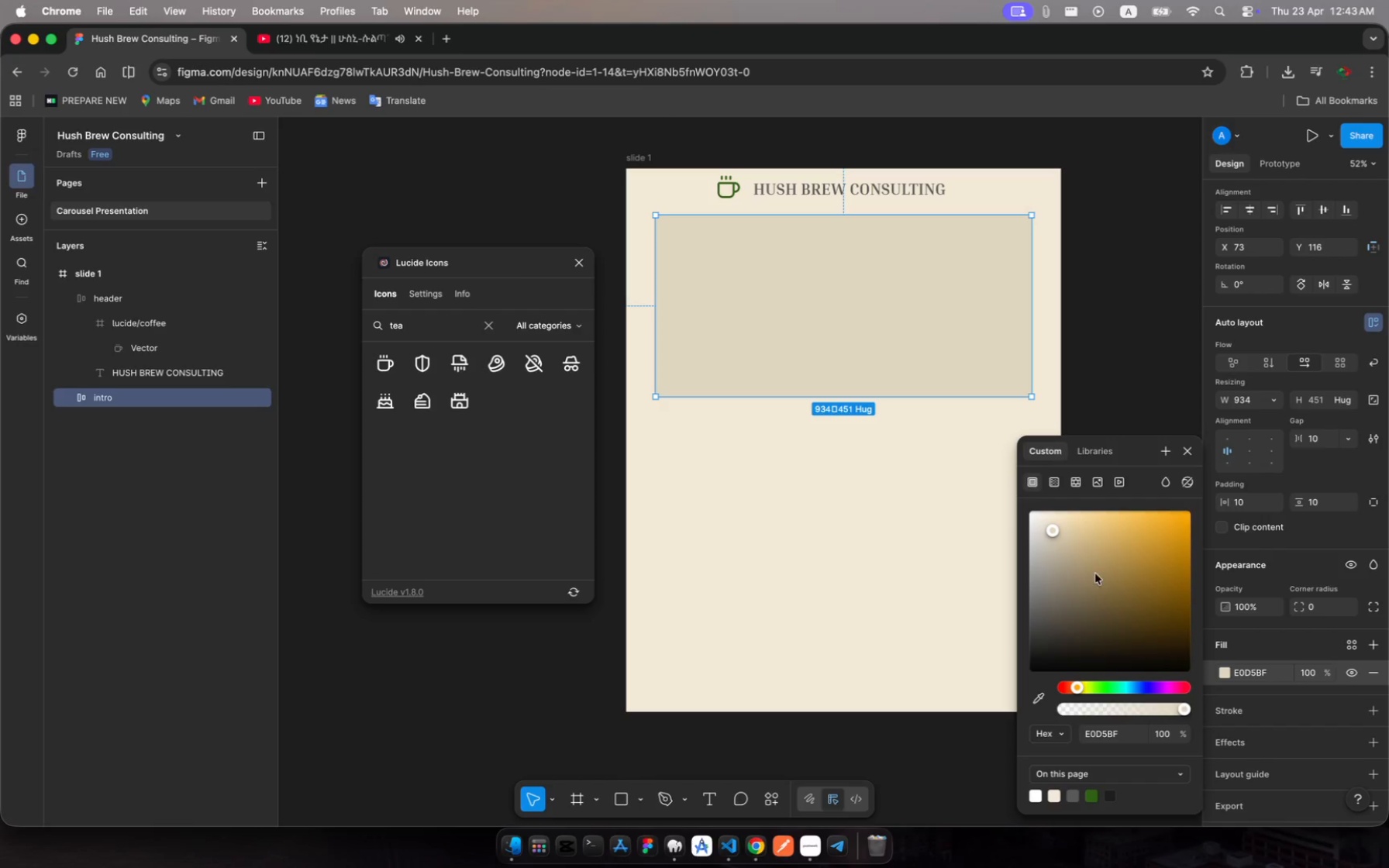 
type(15)
 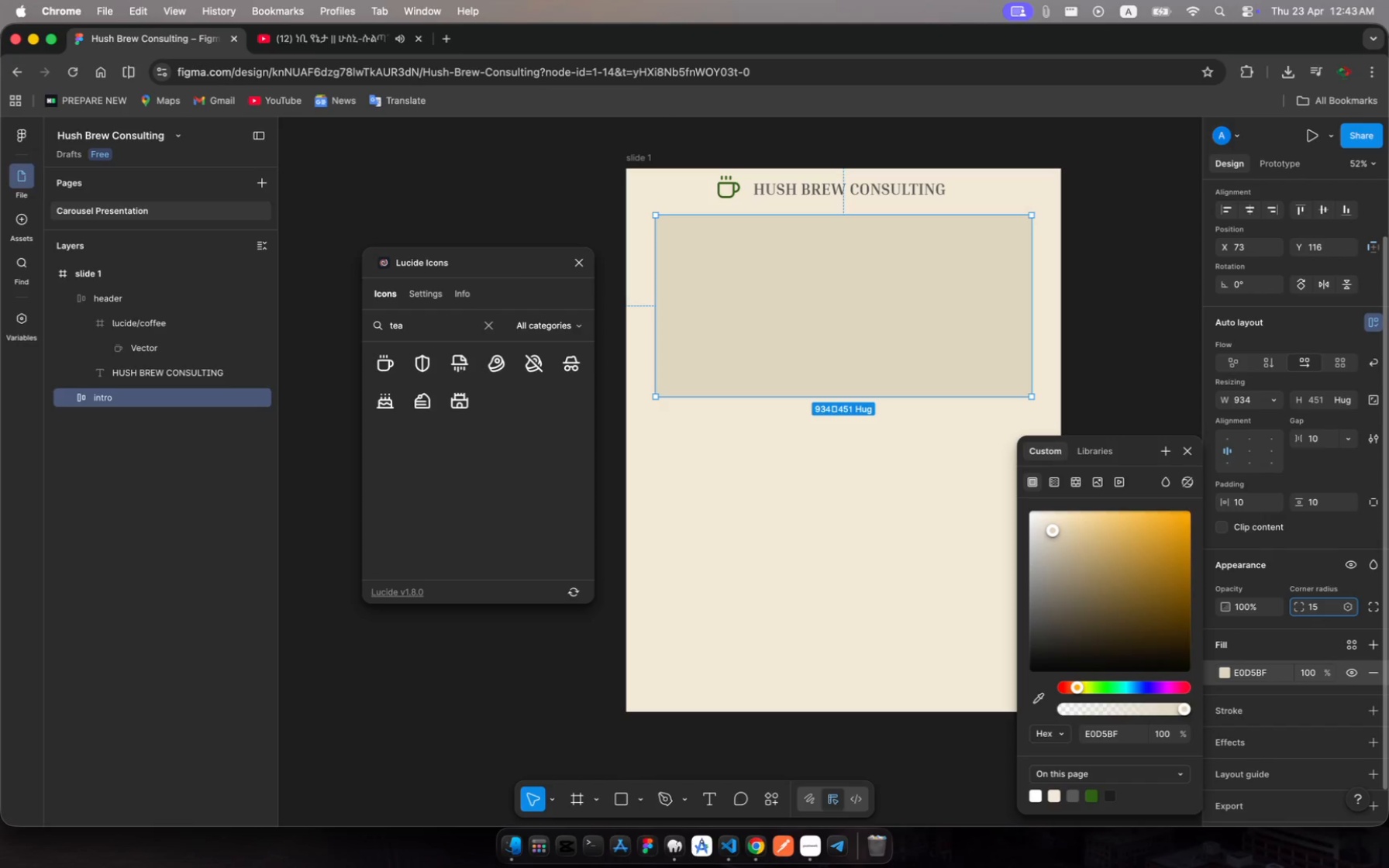 
key(Enter)
 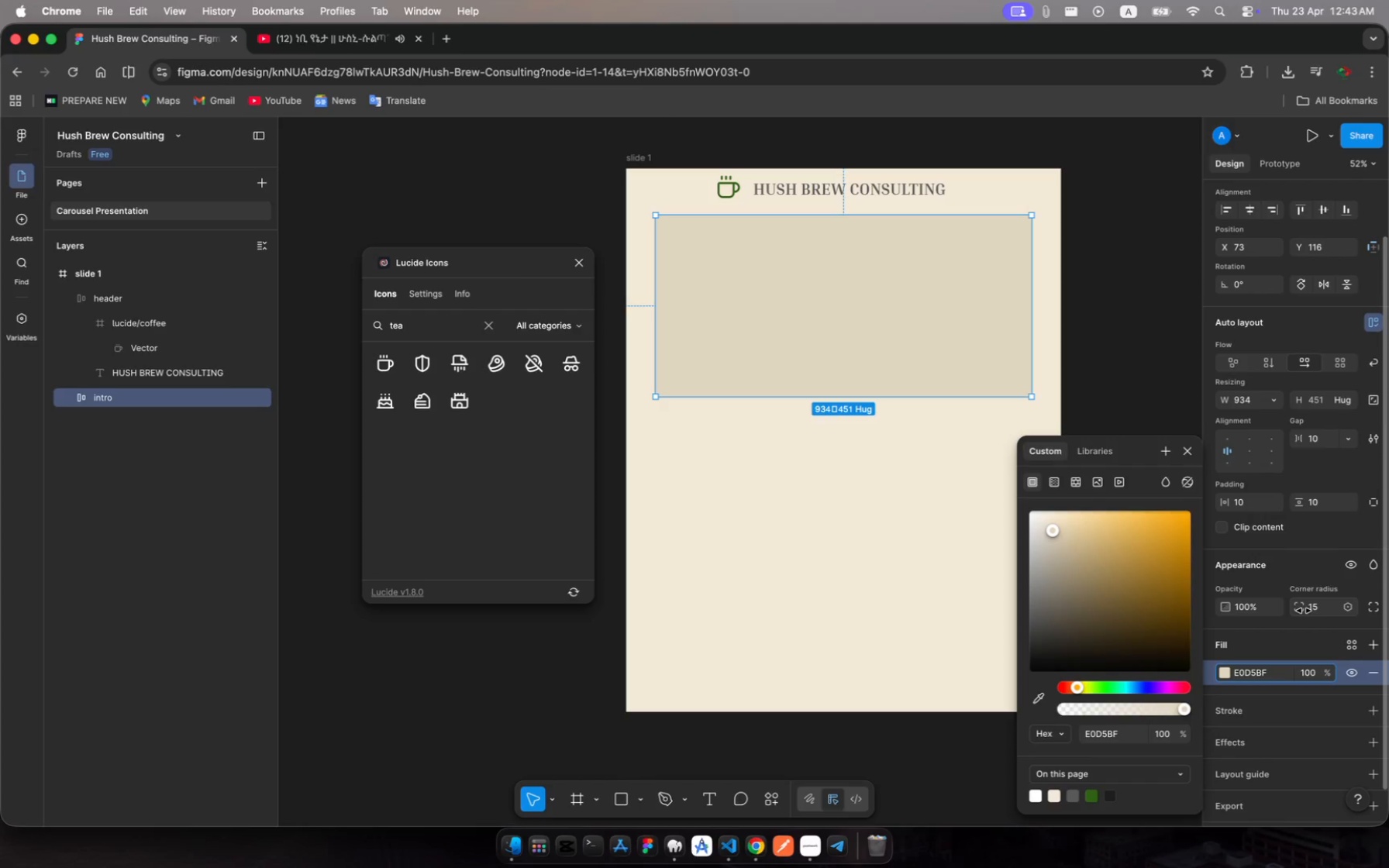 
wait(8.17)
 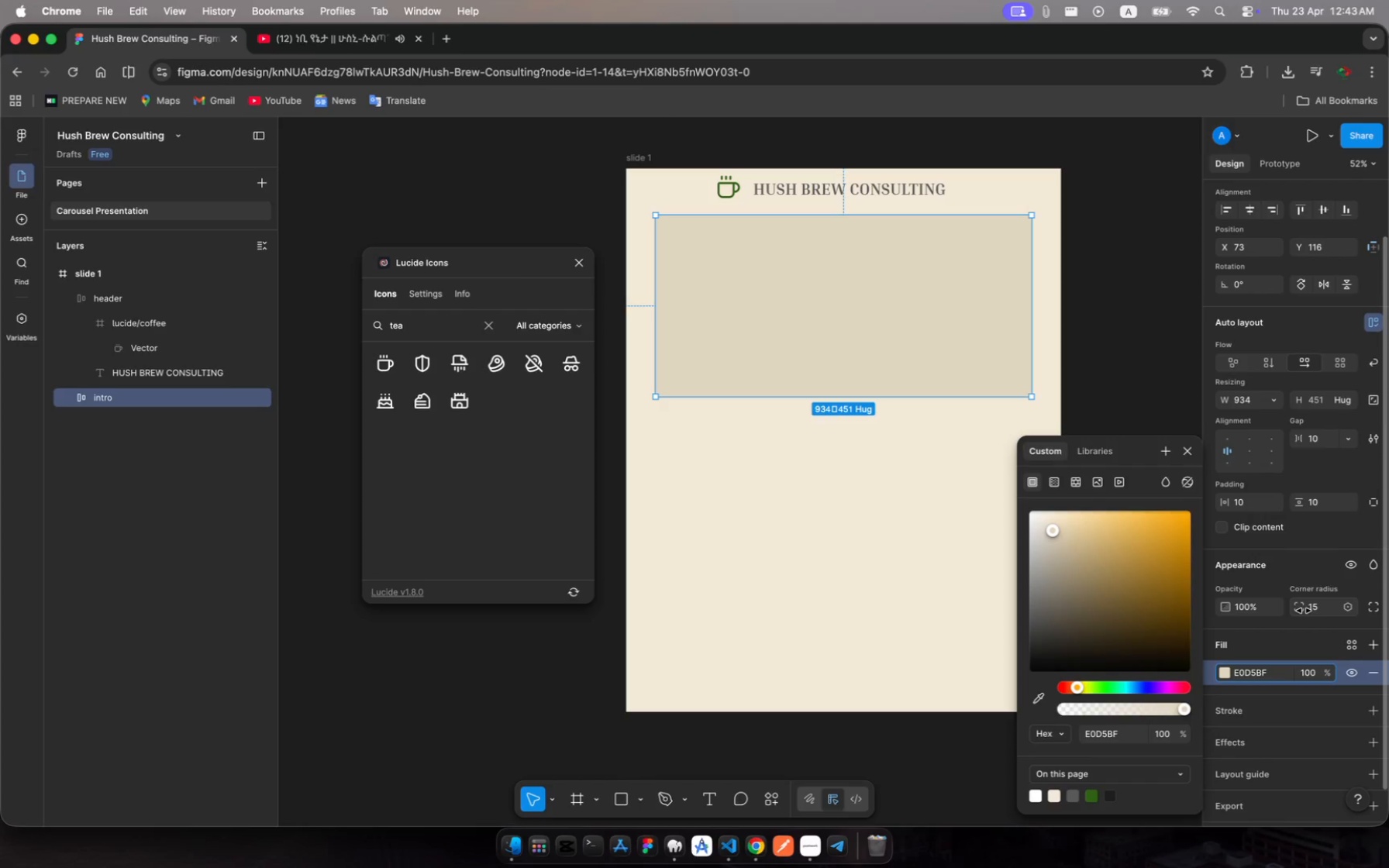 
left_click([932, 461])
 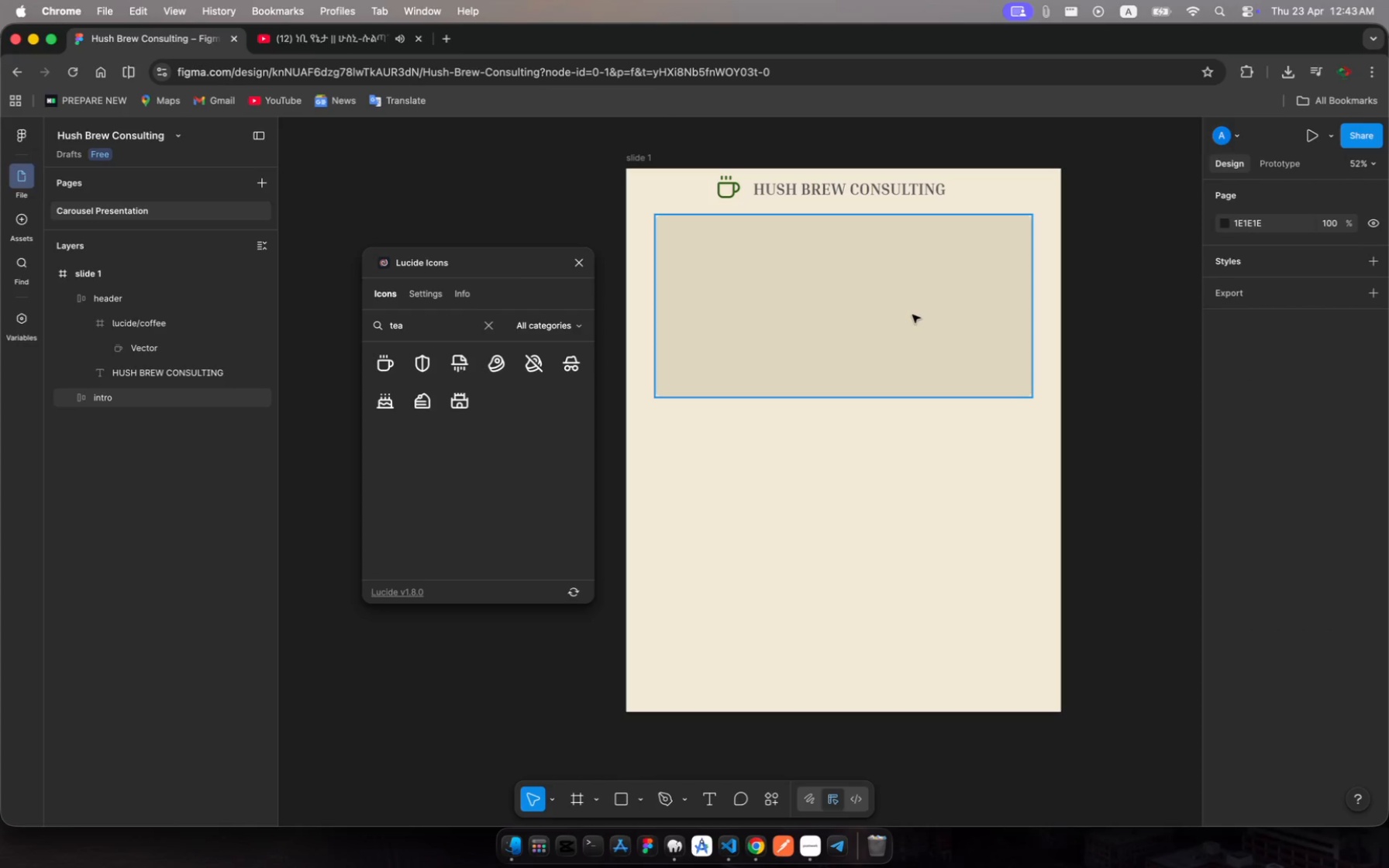 
left_click([912, 286])
 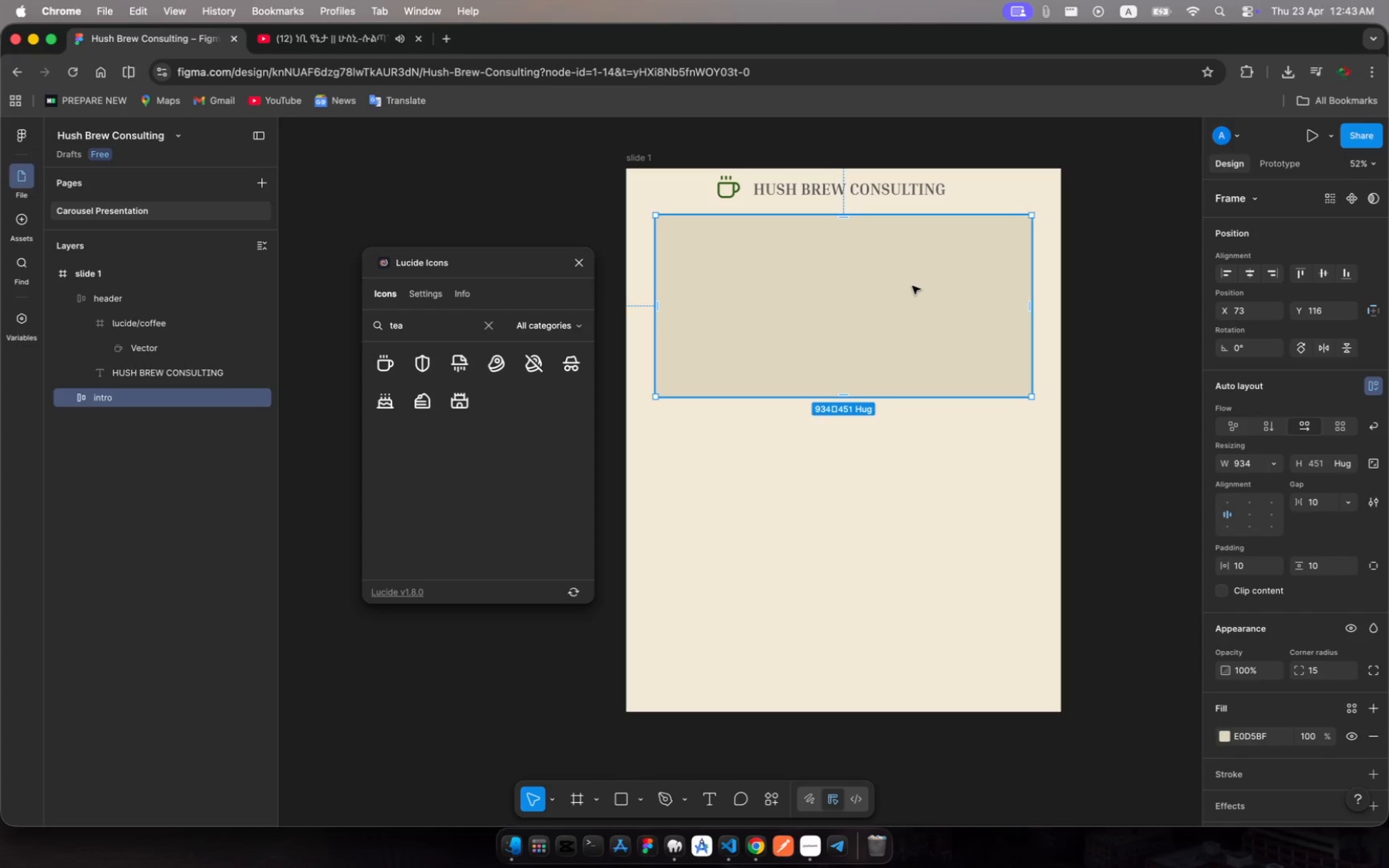 
left_click_drag(start_coordinate=[912, 286], to_coordinate=[915, 301])
 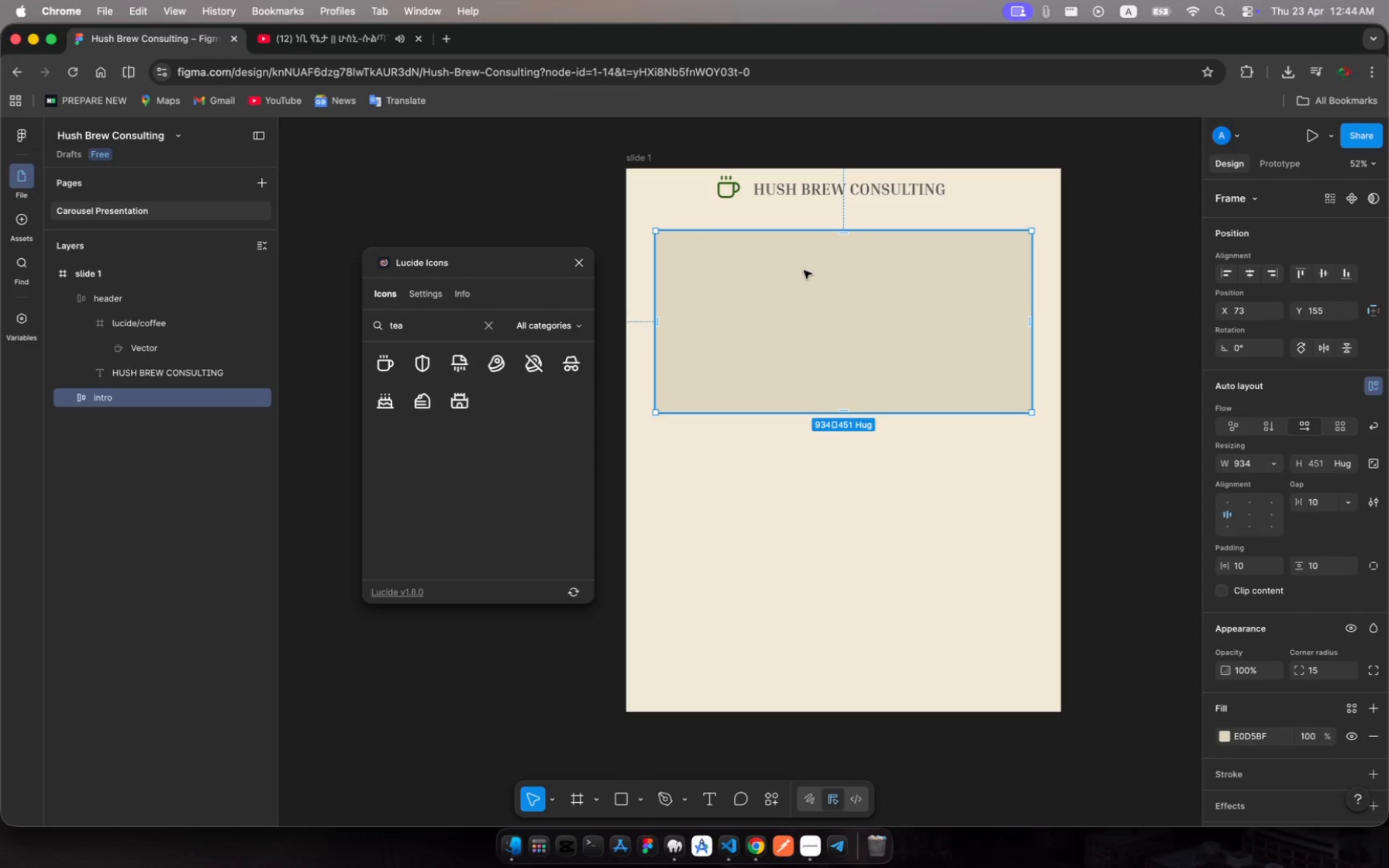 
wait(49.03)
 